 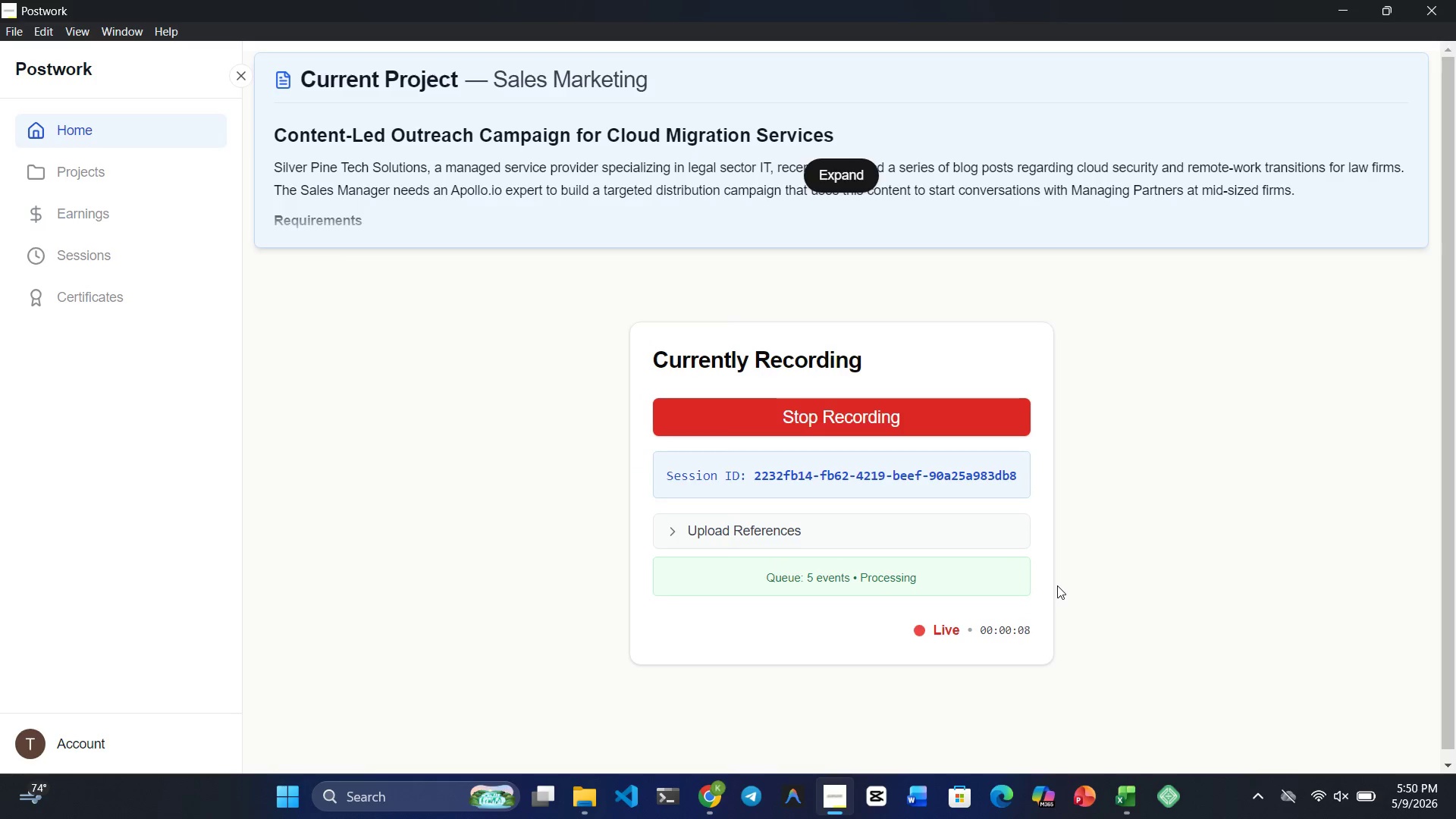 
key(Meta+4)
 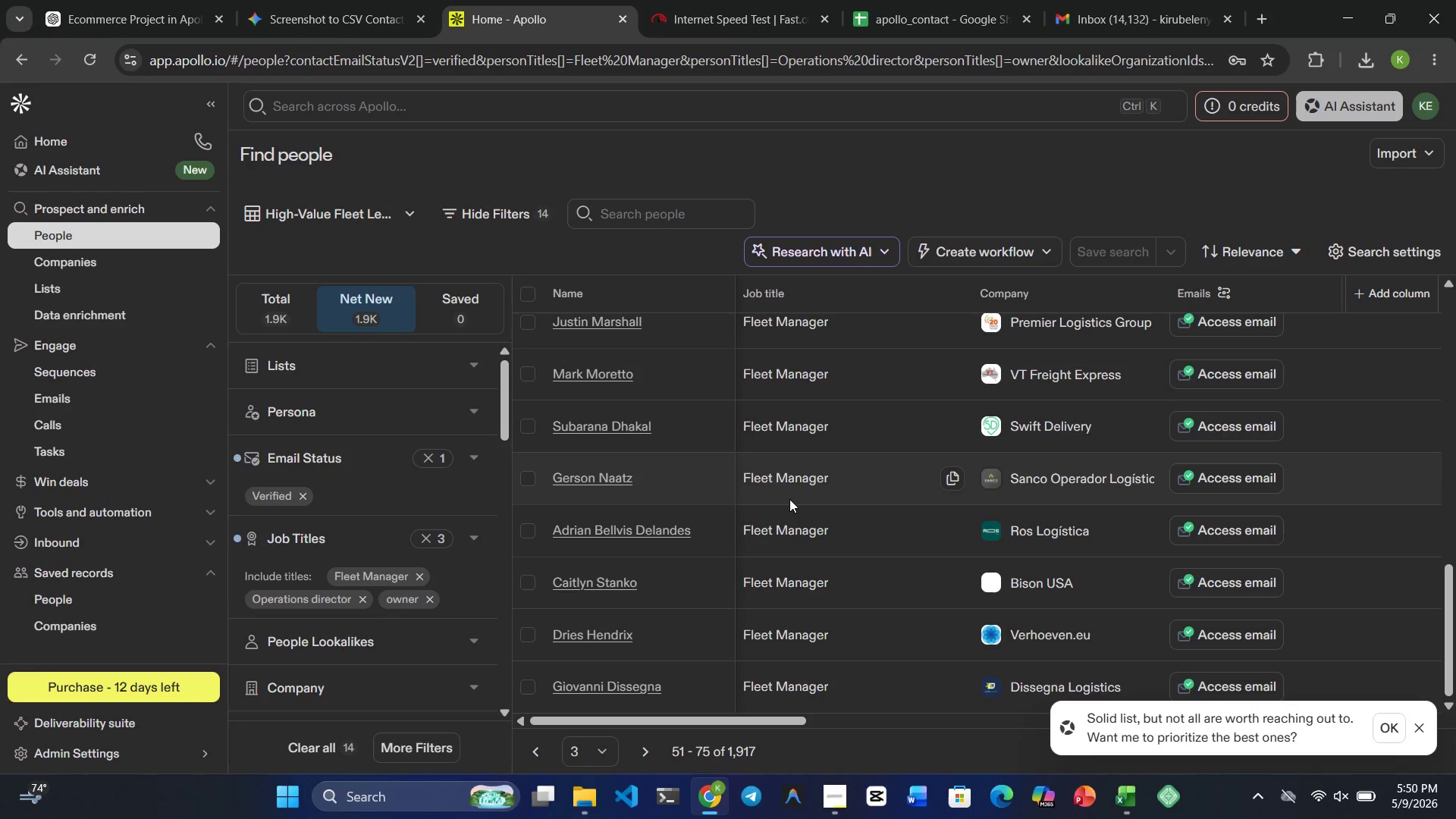 
scroll: coordinate [789, 494], scroll_direction: up, amount: 5.0
 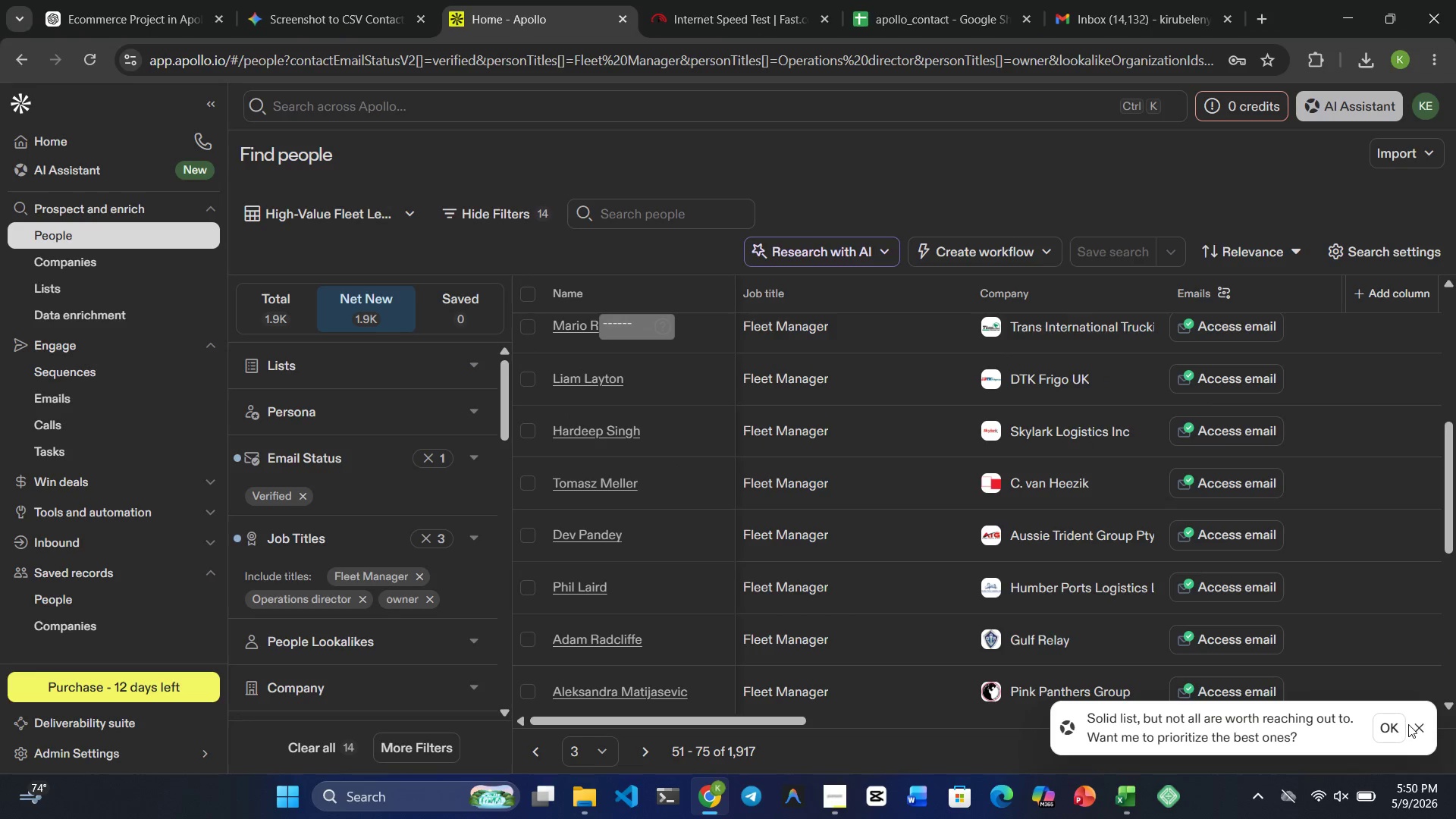 
left_click([1430, 730])
 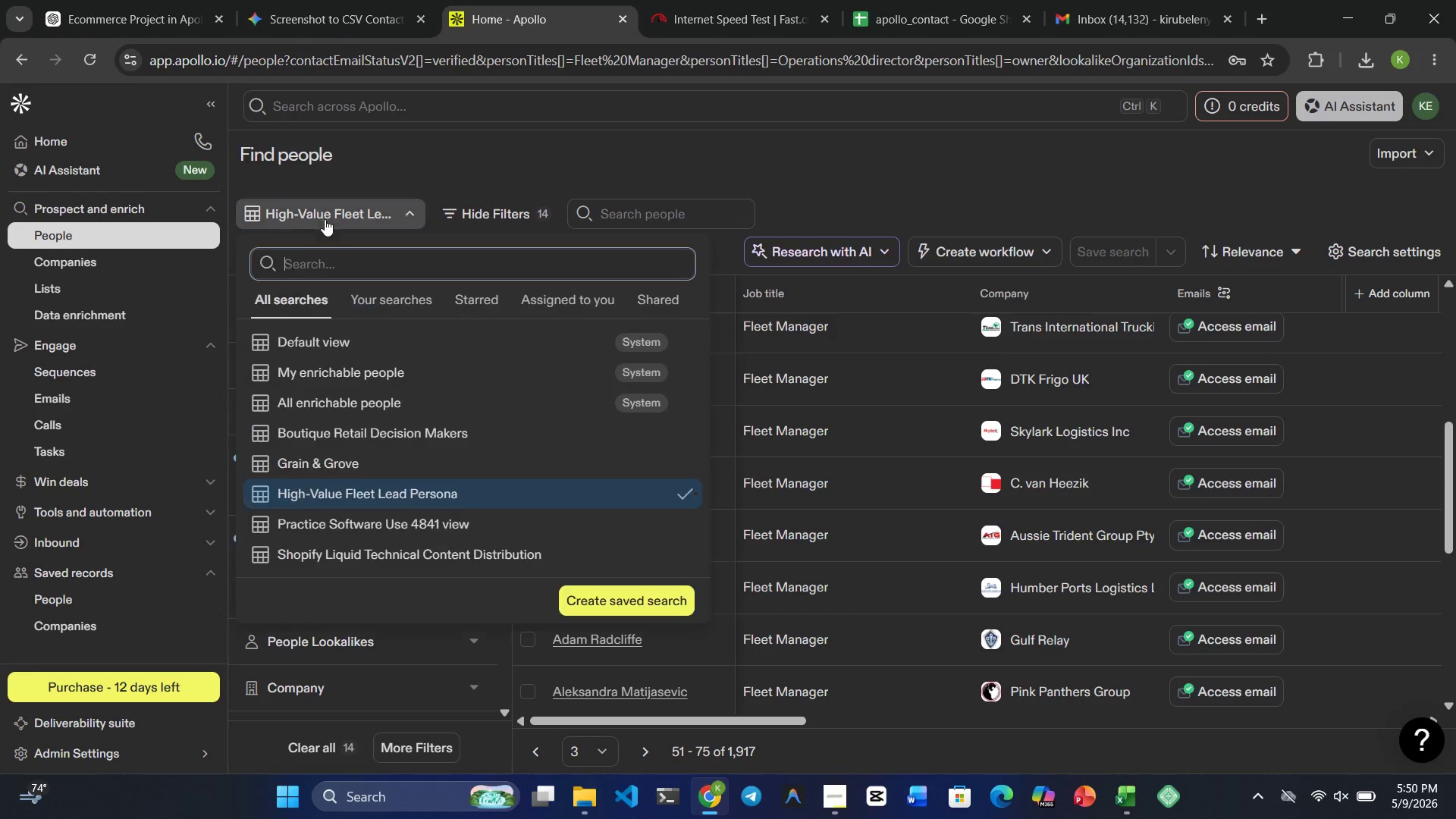 
mouse_move([360, 328])
 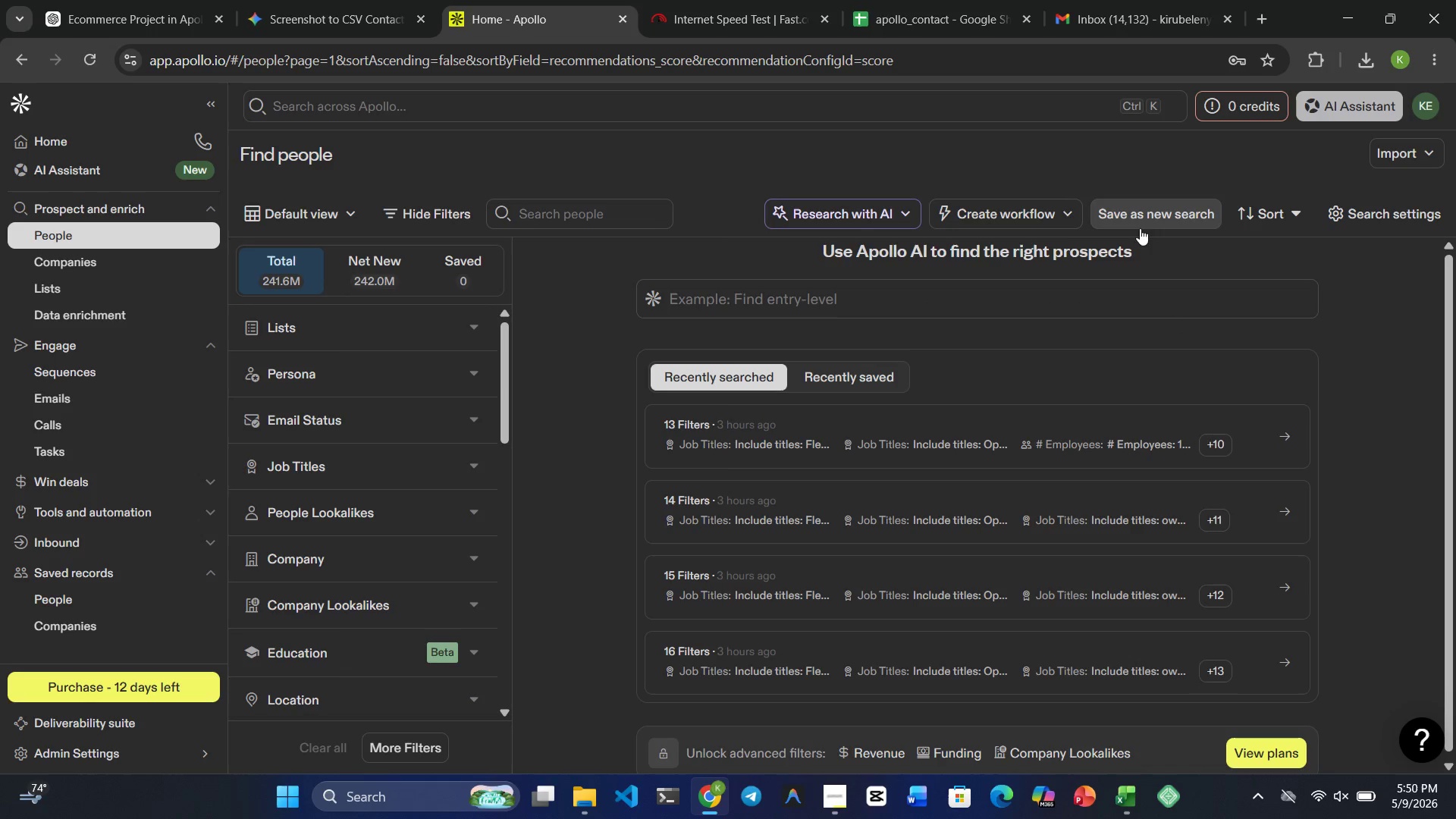 
mouse_move([1072, 227])
 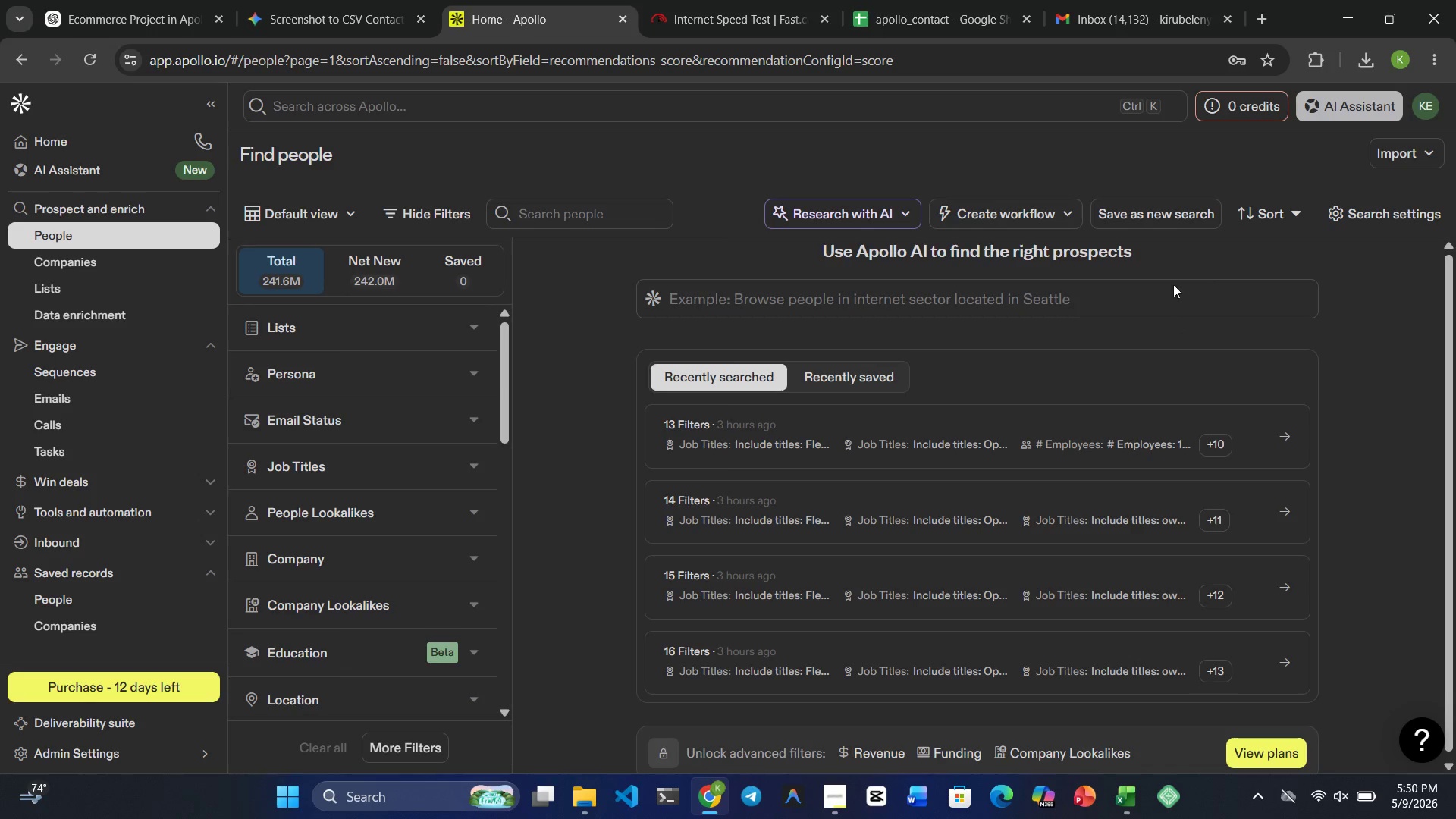 
scroll: coordinate [1108, 314], scroll_direction: down, amount: 6.0
 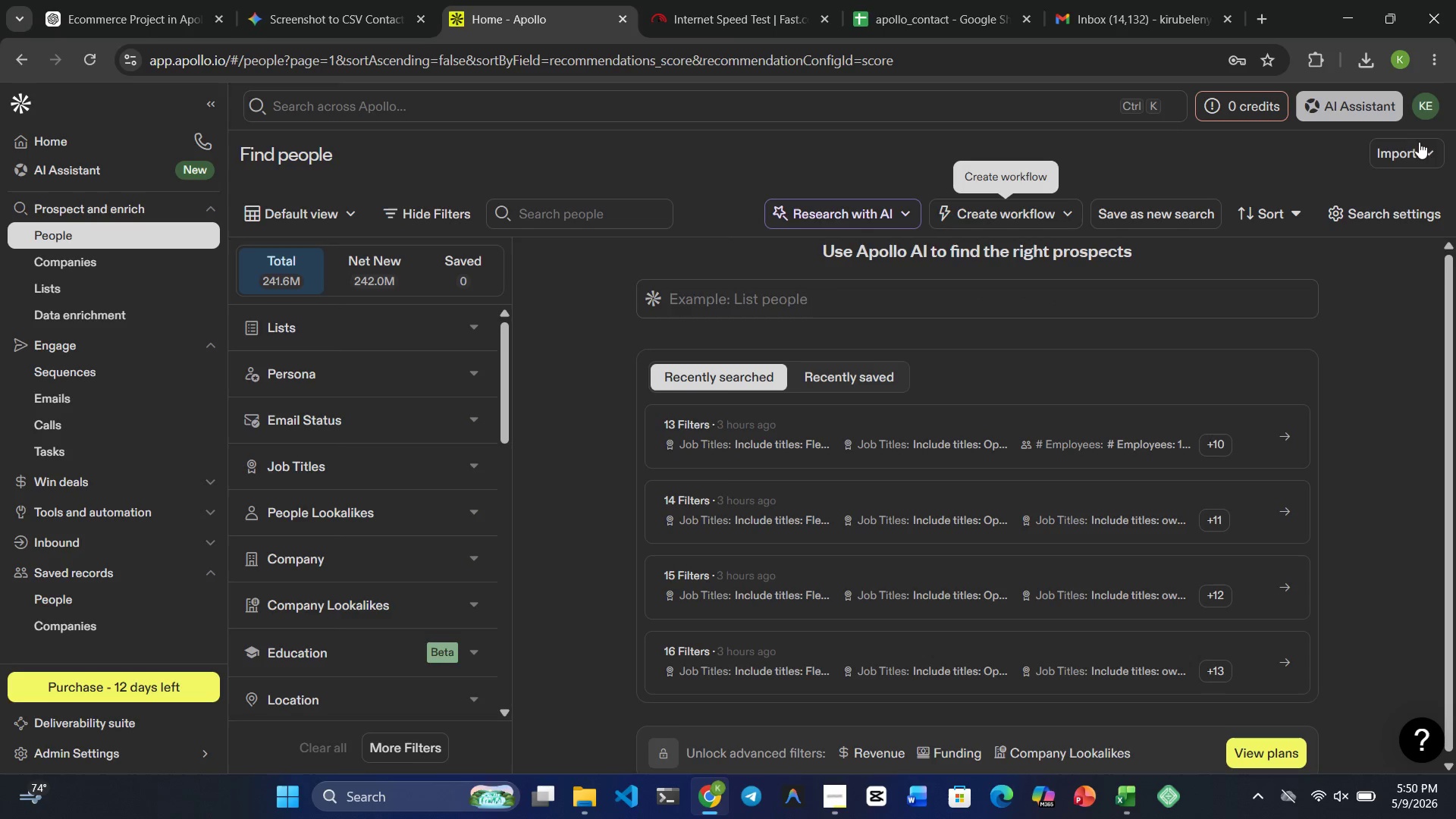 
left_click_drag(start_coordinate=[1409, 156], to_coordinate=[1414, 155])
 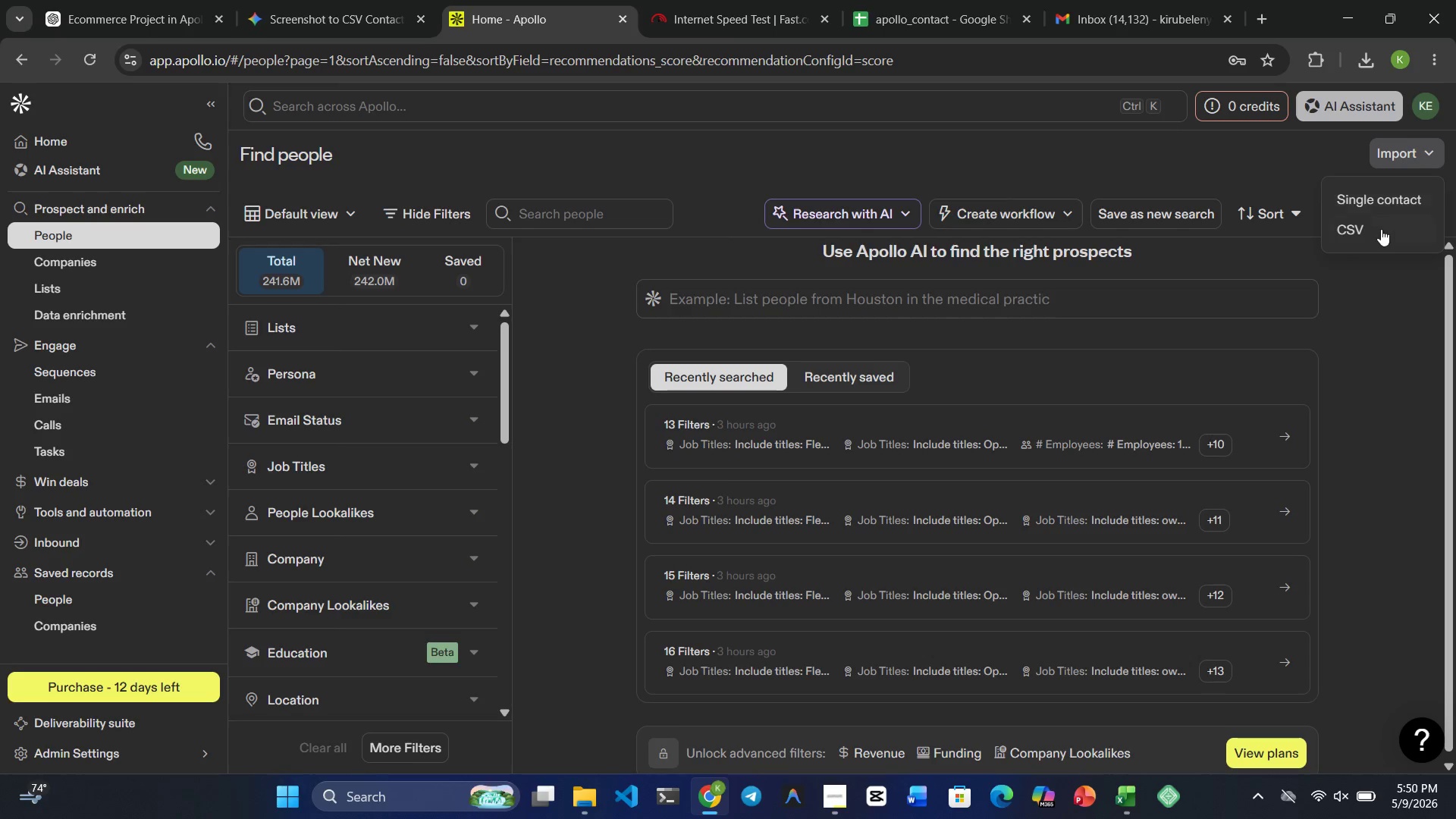 
left_click([1381, 229])
 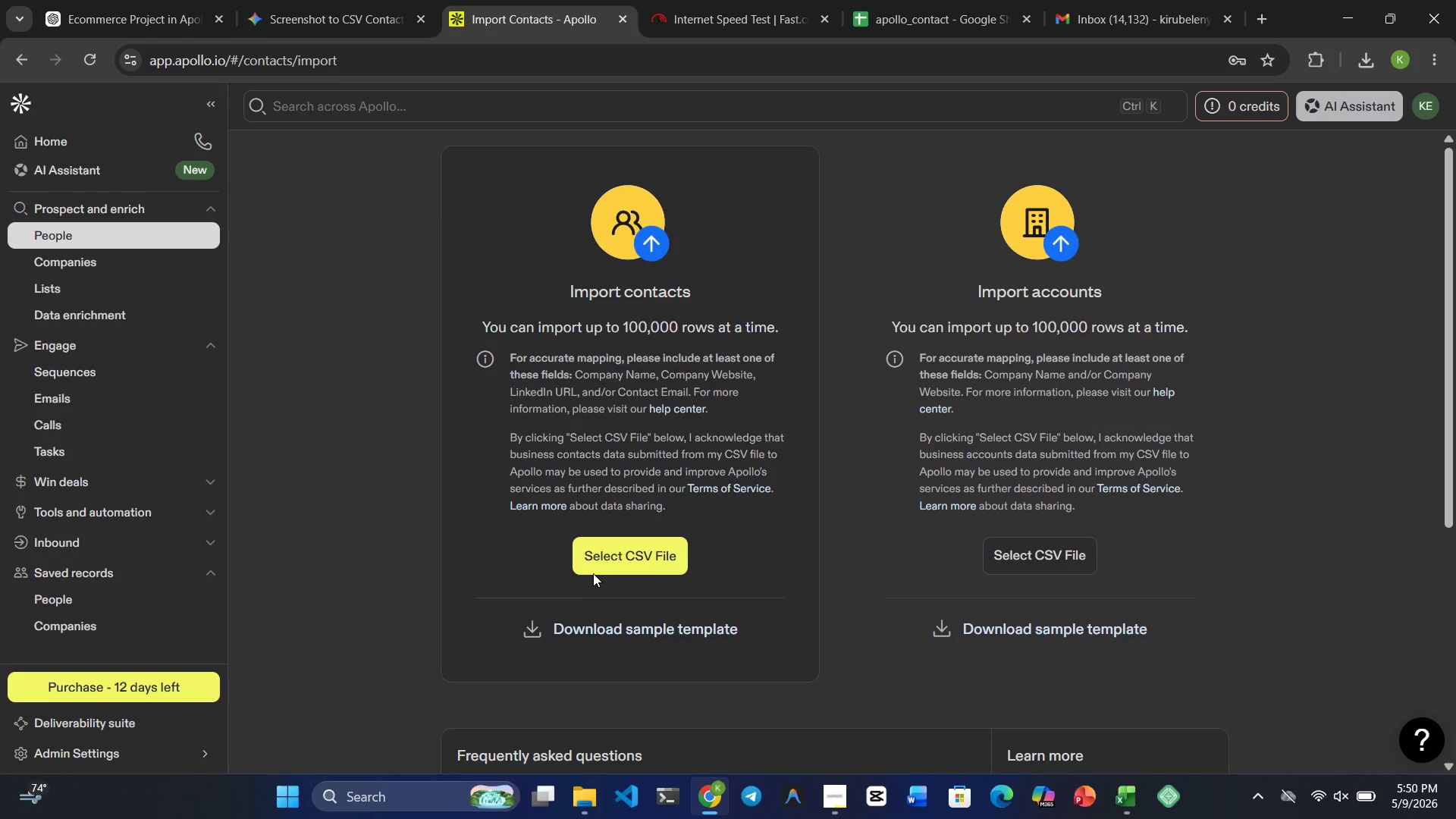 
left_click([606, 558])
 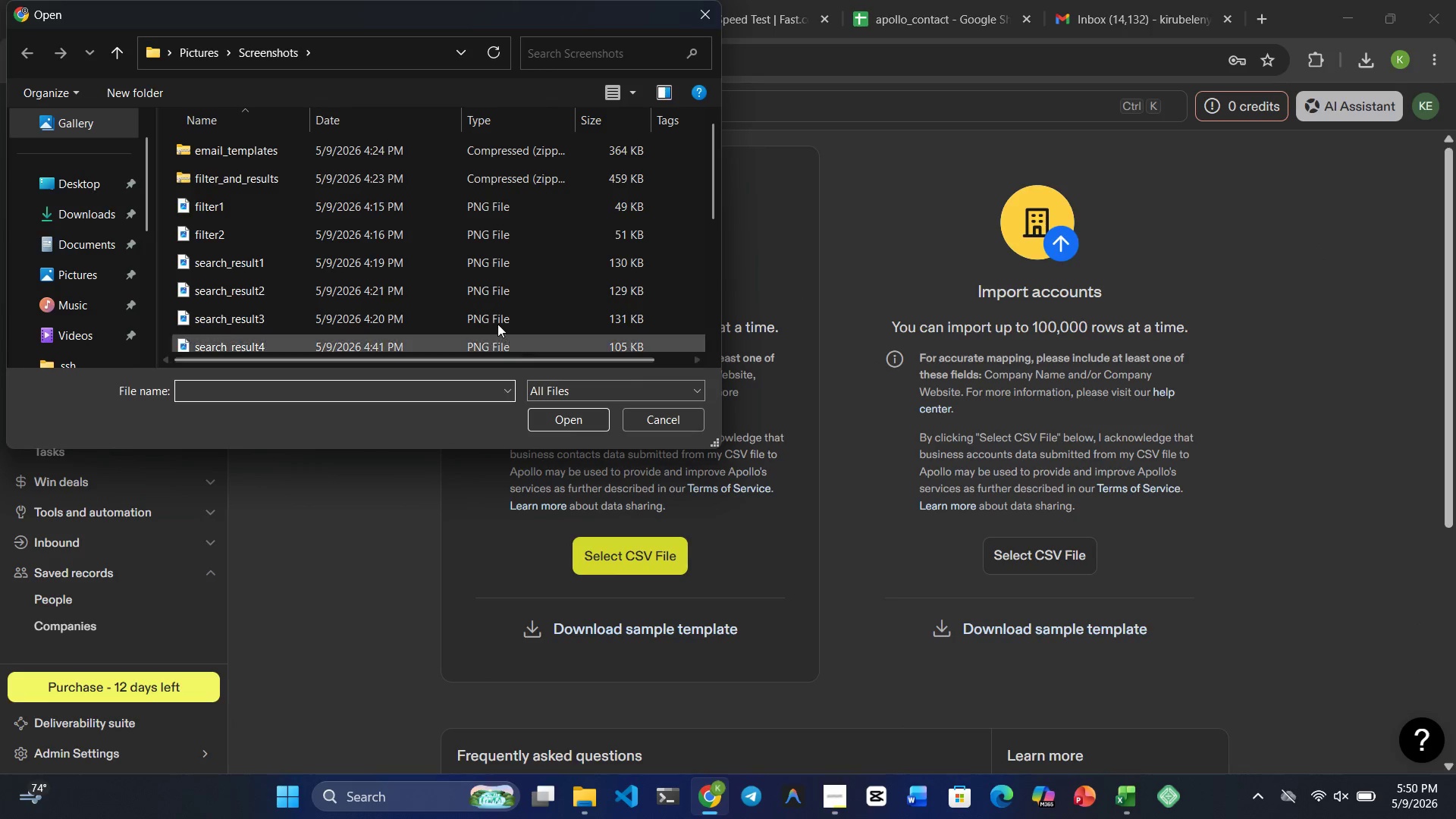 
scroll: coordinate [461, 228], scroll_direction: up, amount: 5.0
 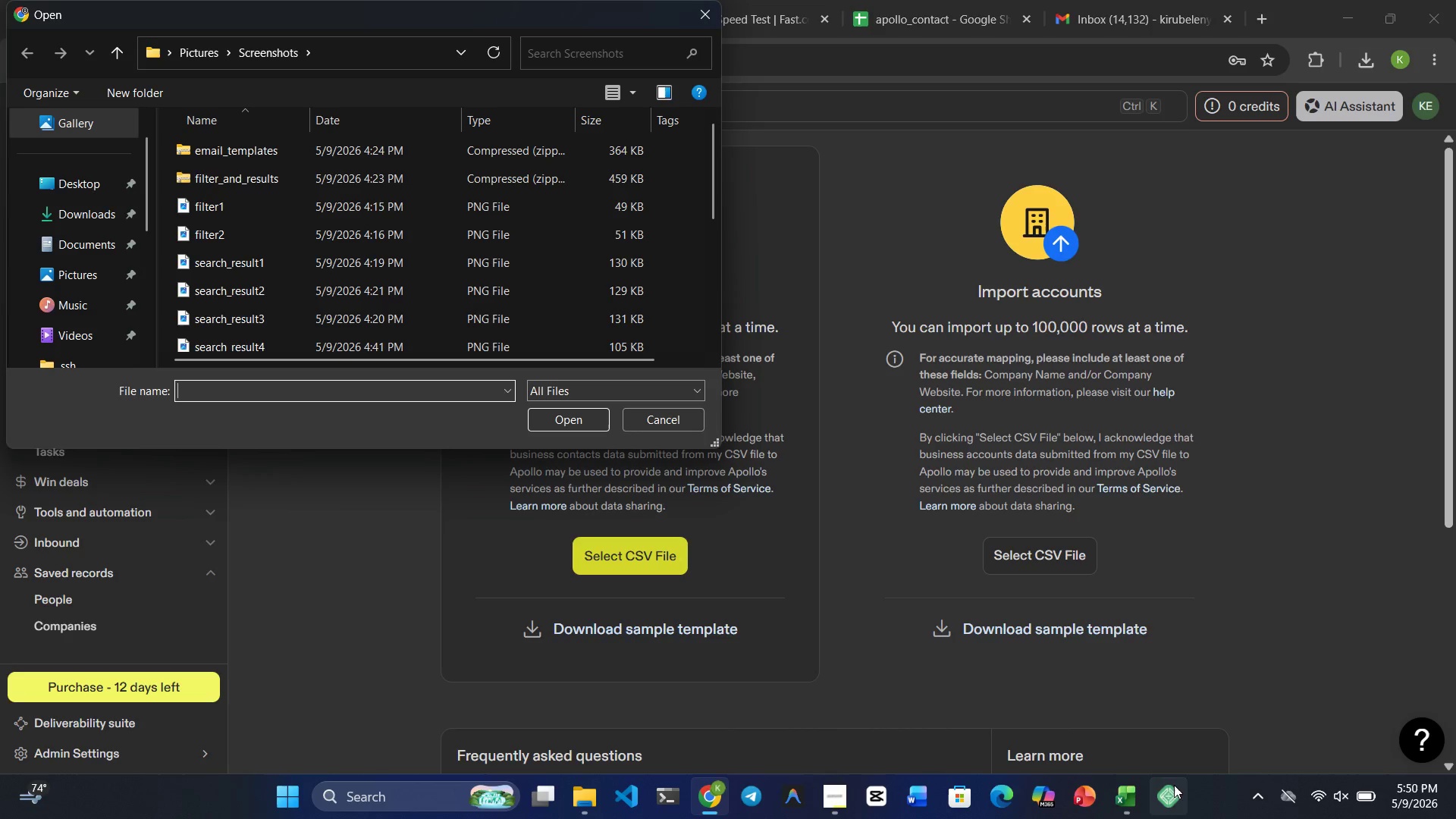 
left_click([1138, 811])
 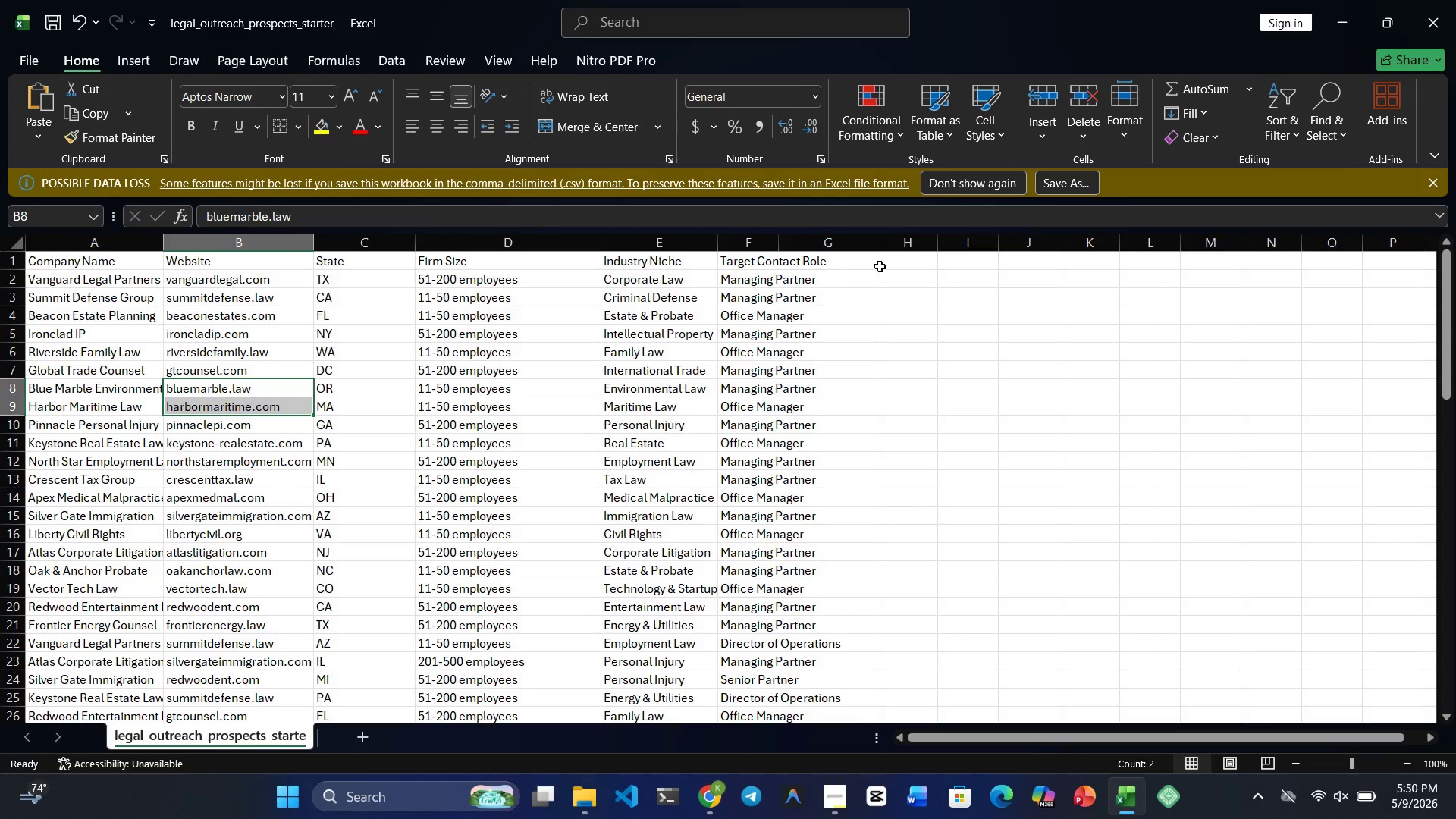 
left_click([902, 262])
 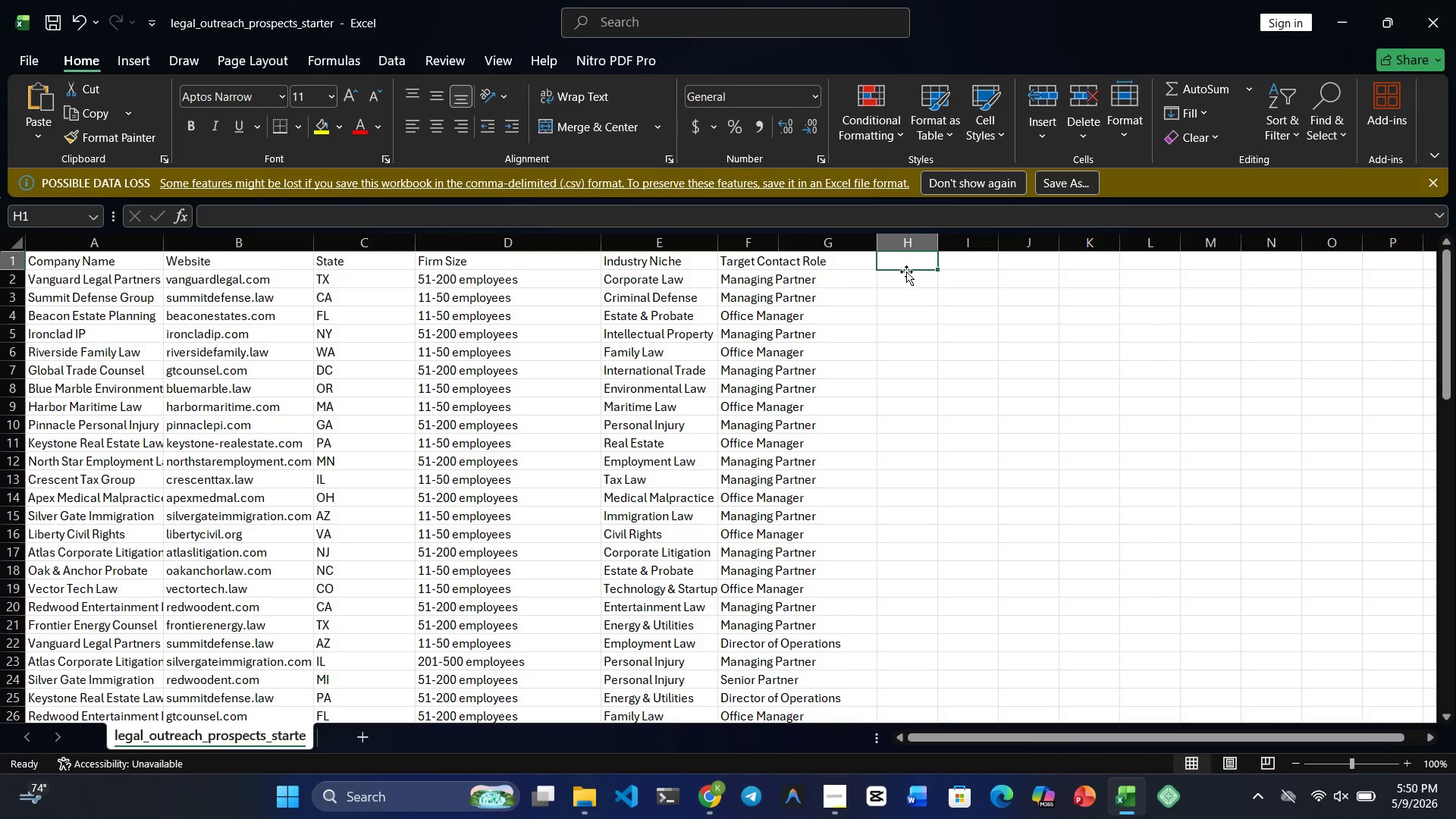 
wait(6.42)
 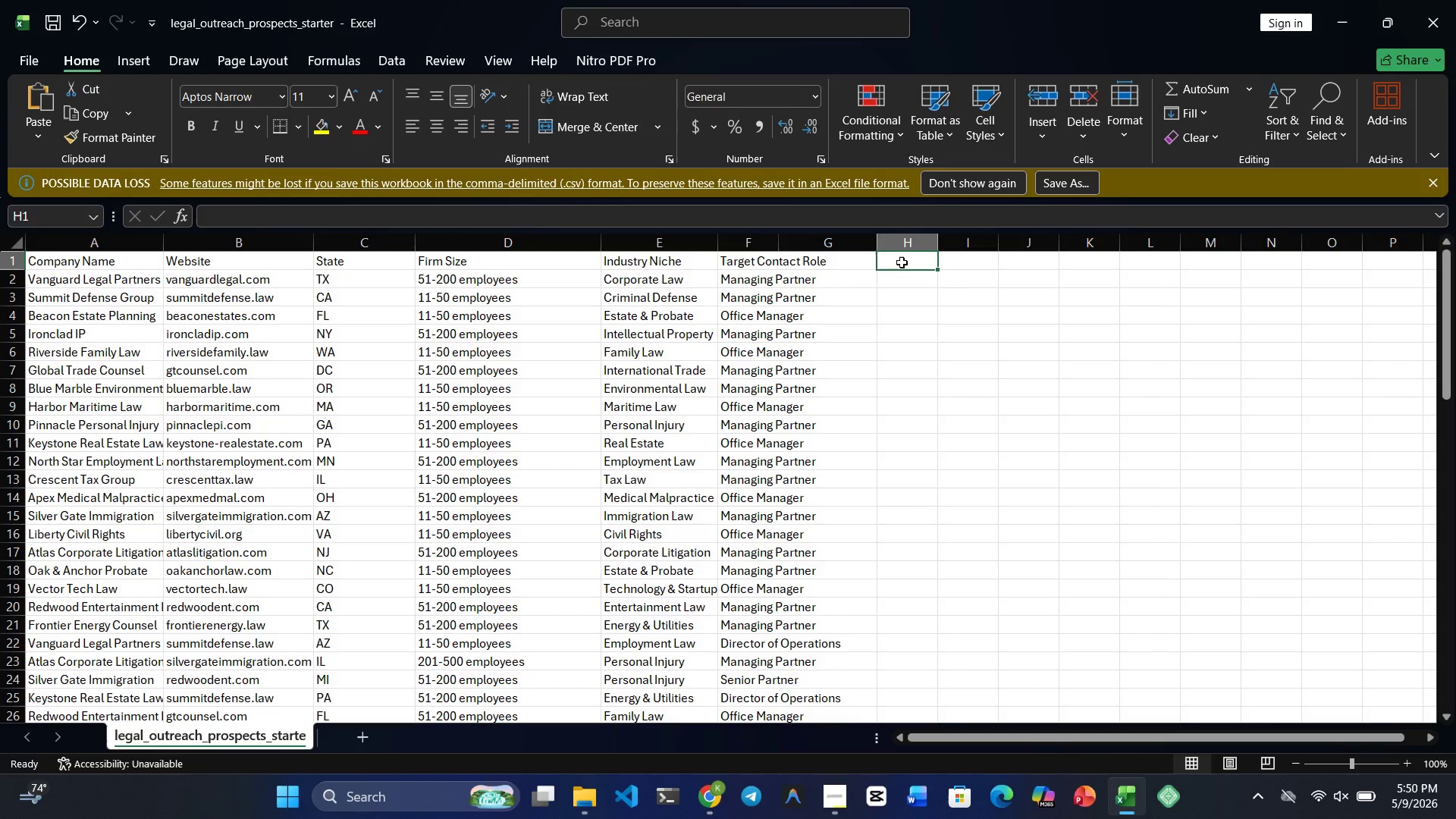 
type(Full N)
key(Backspace)
key(Backspace)
key(Backspace)
key(Backspace)
key(Backspace)
key(Backspace)
type(Contact Person)
 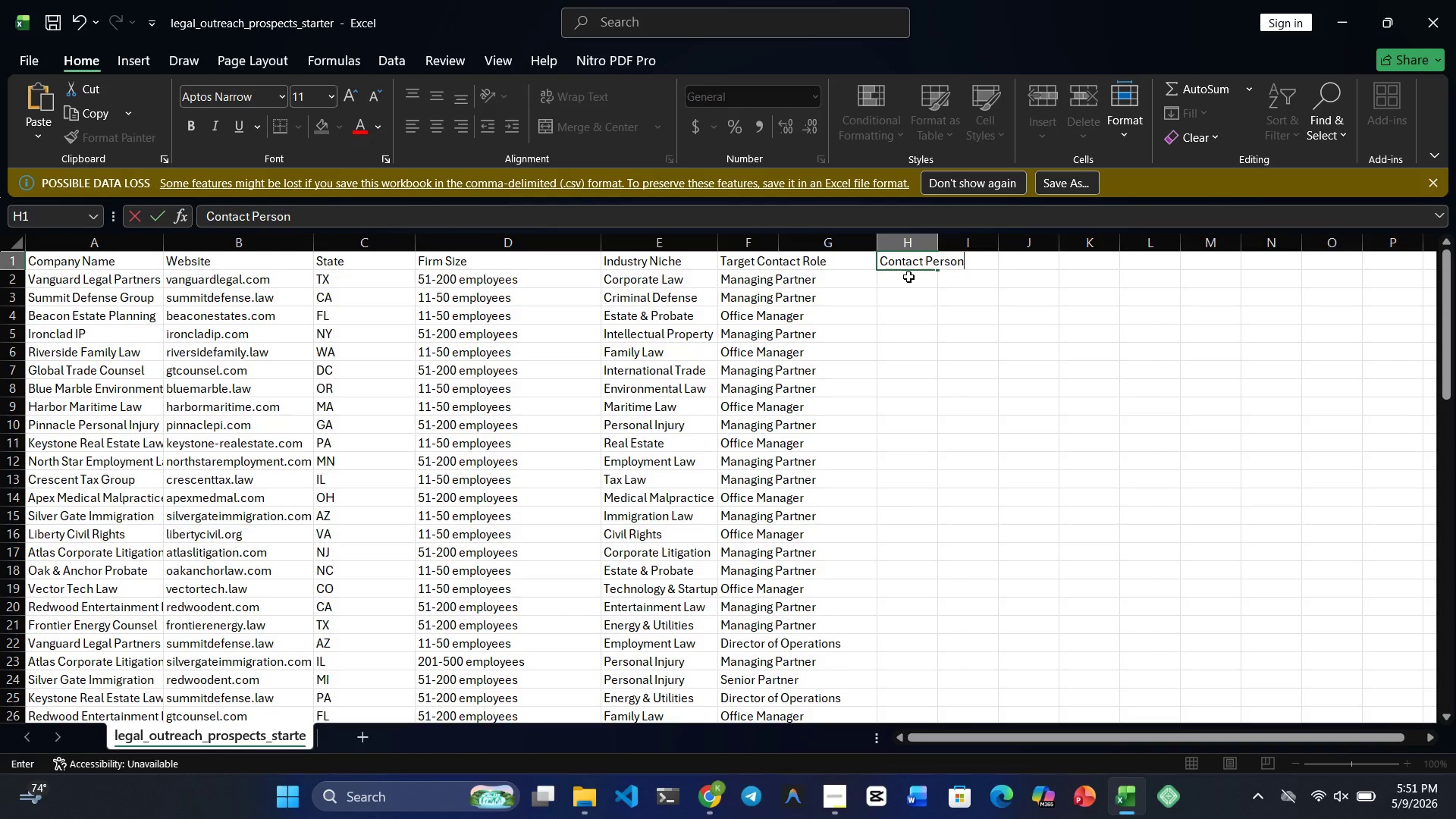 
key(Enter)
 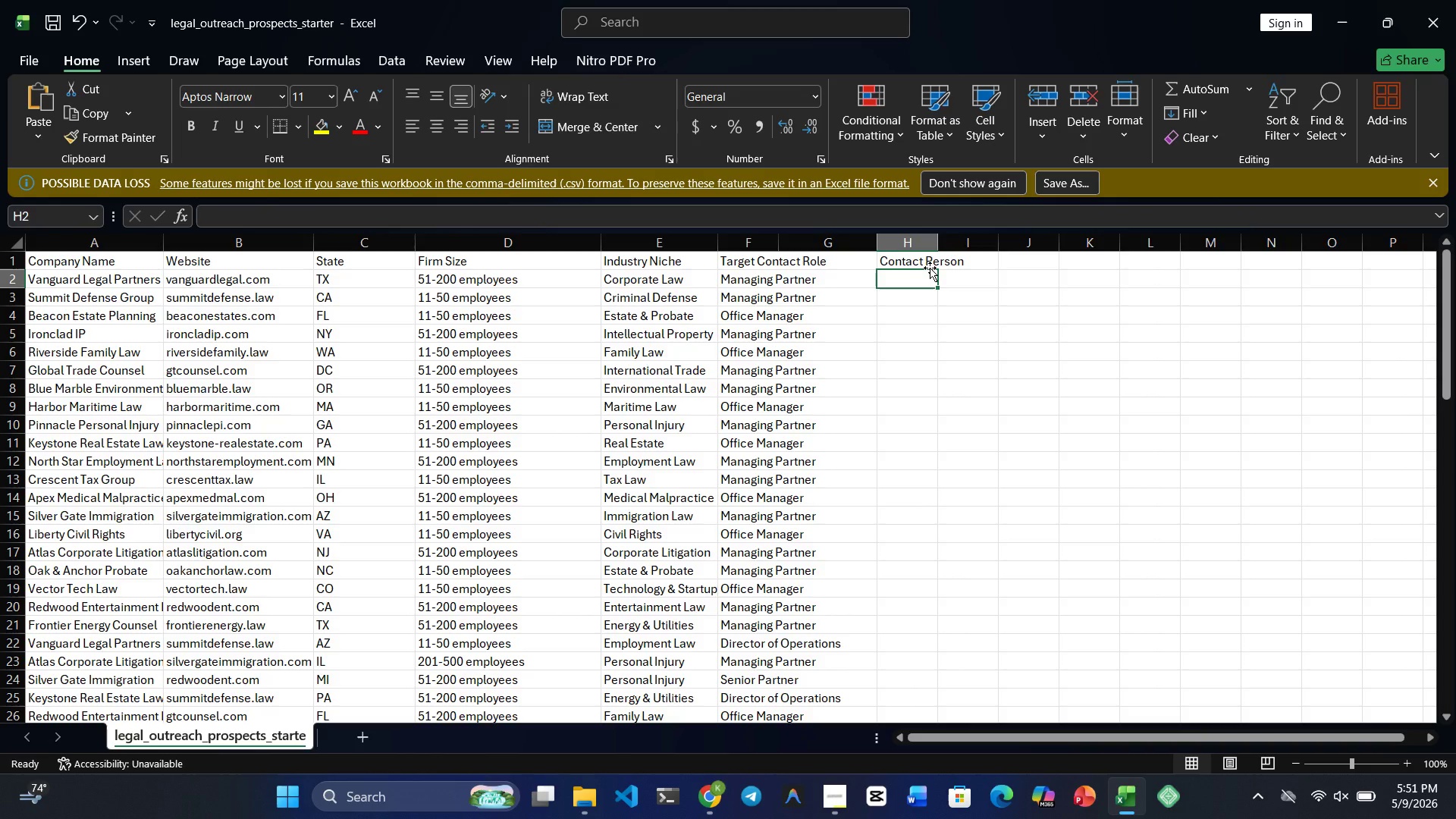 
left_click([930, 264])
 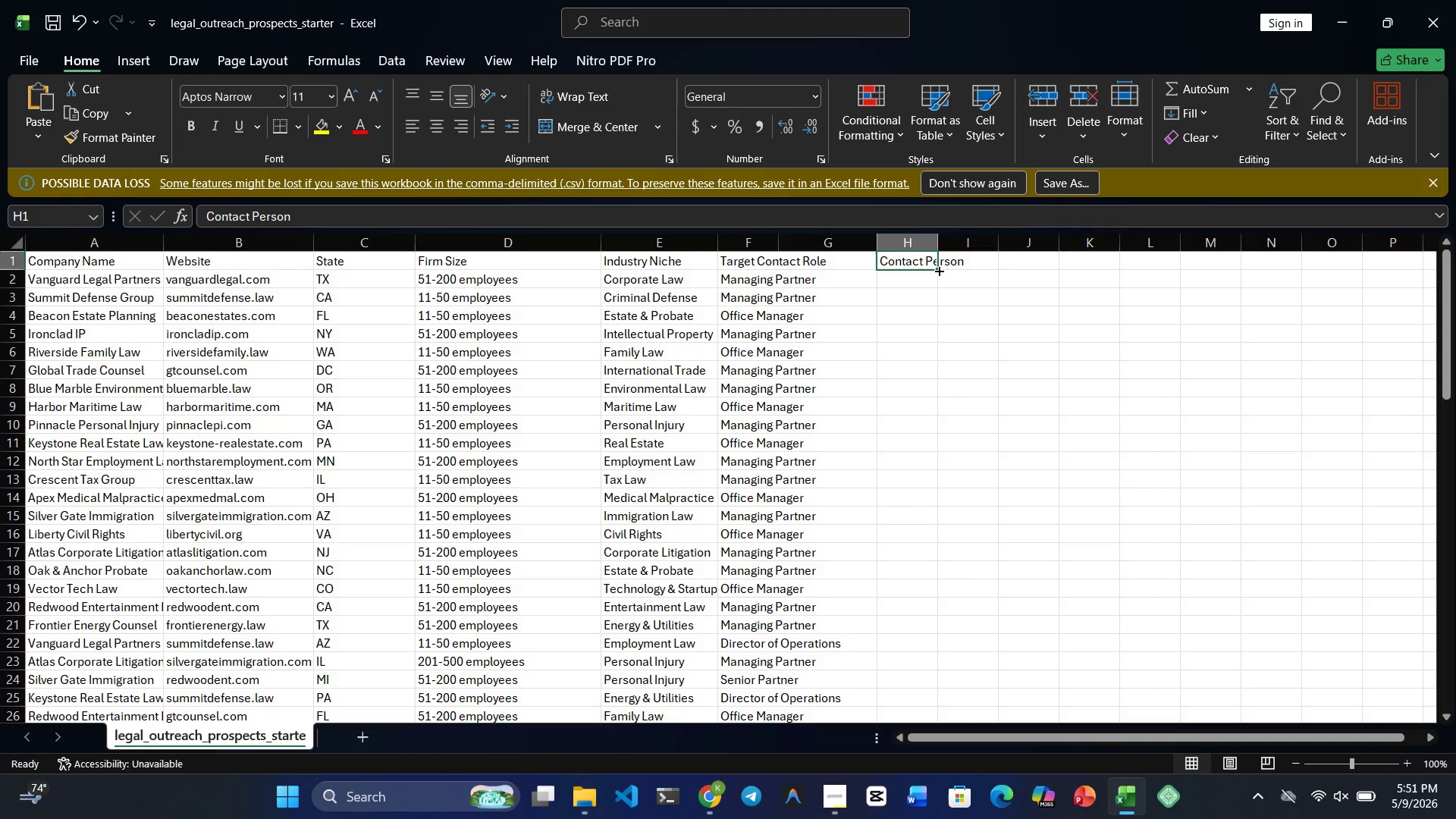 
left_click_drag(start_coordinate=[938, 269], to_coordinate=[909, 274])
 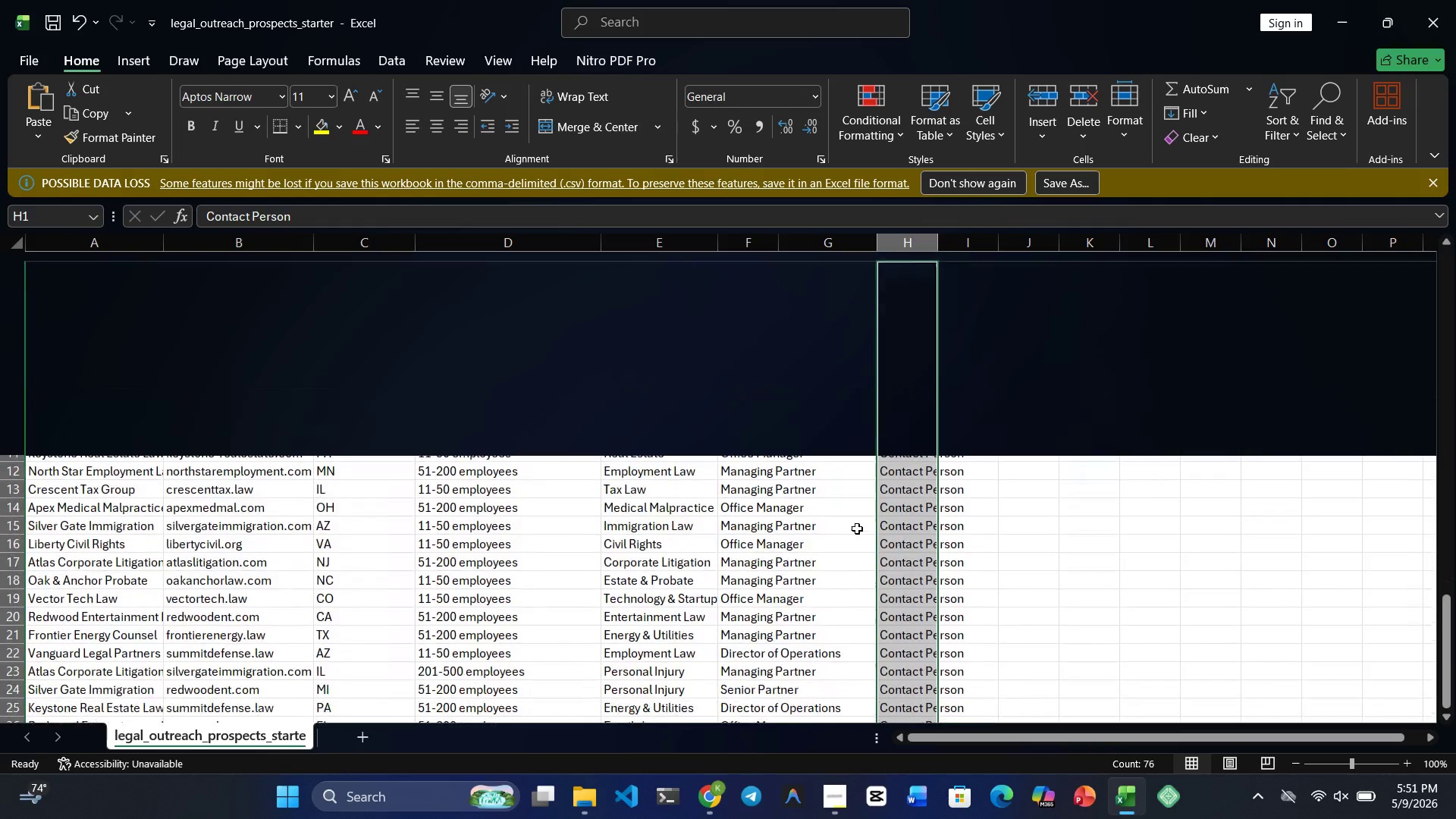 
left_click([1034, 529])
 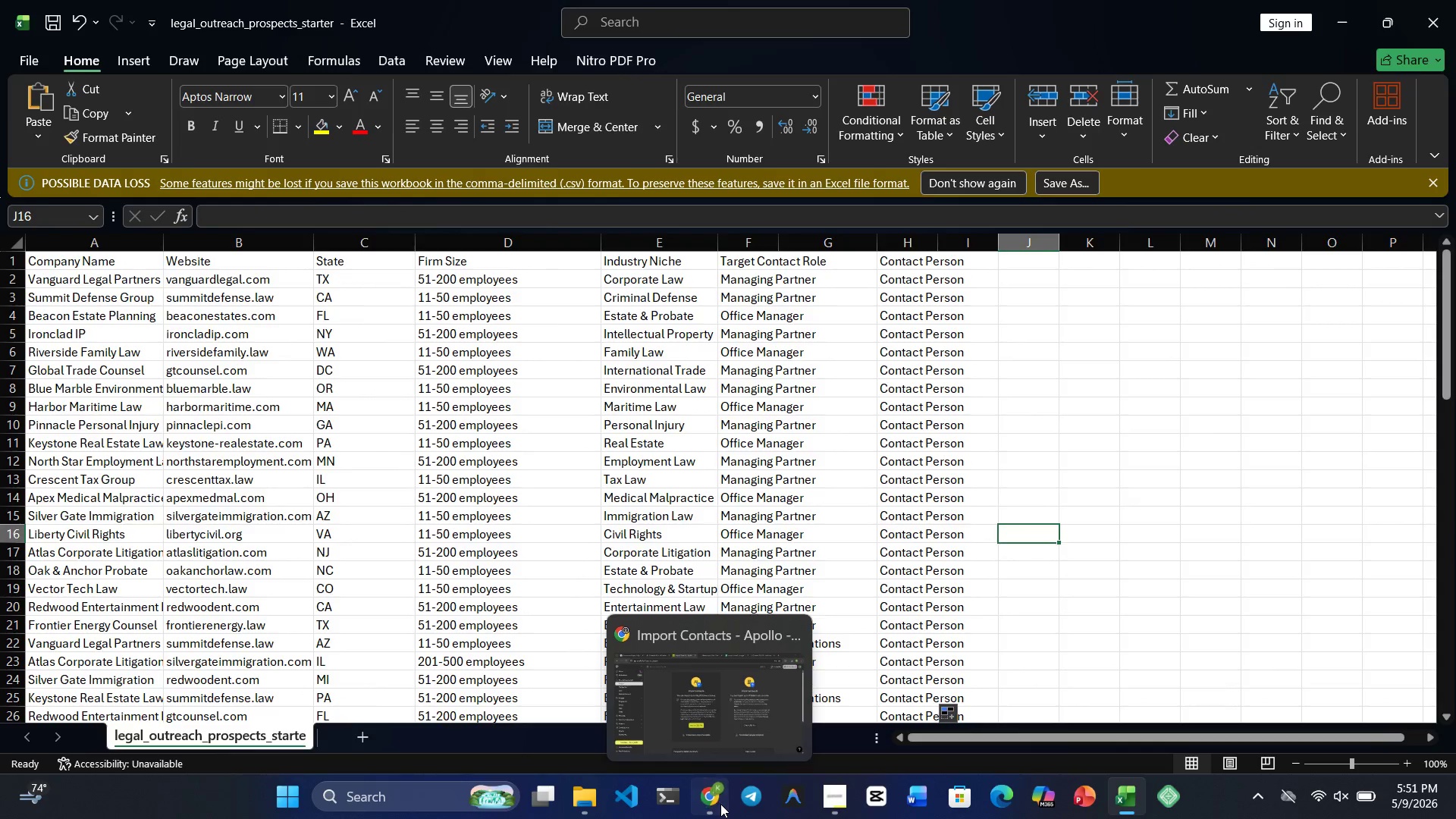 
wait(5.94)
 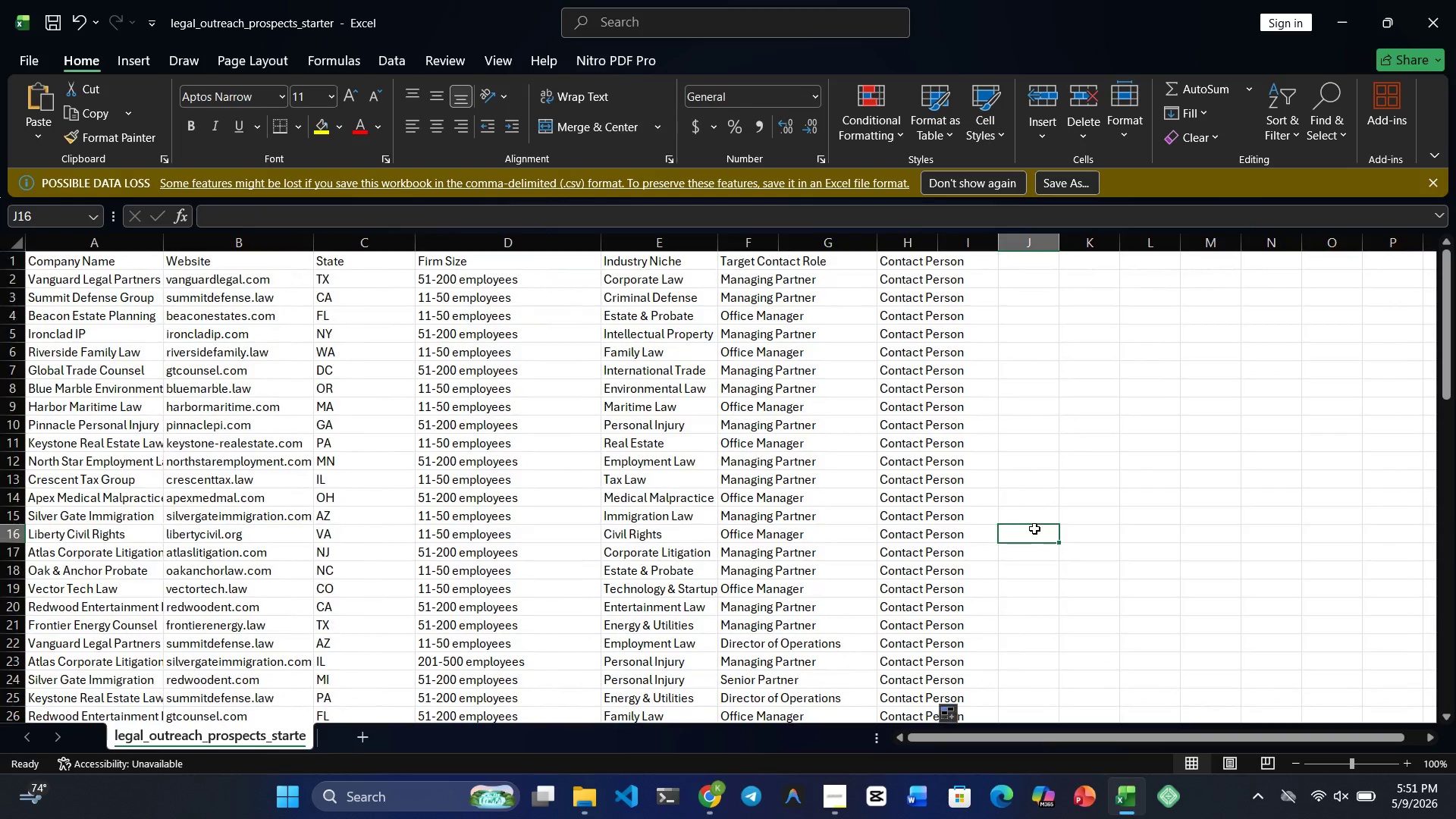 
scroll: coordinate [453, 307], scroll_direction: up, amount: 8.0
 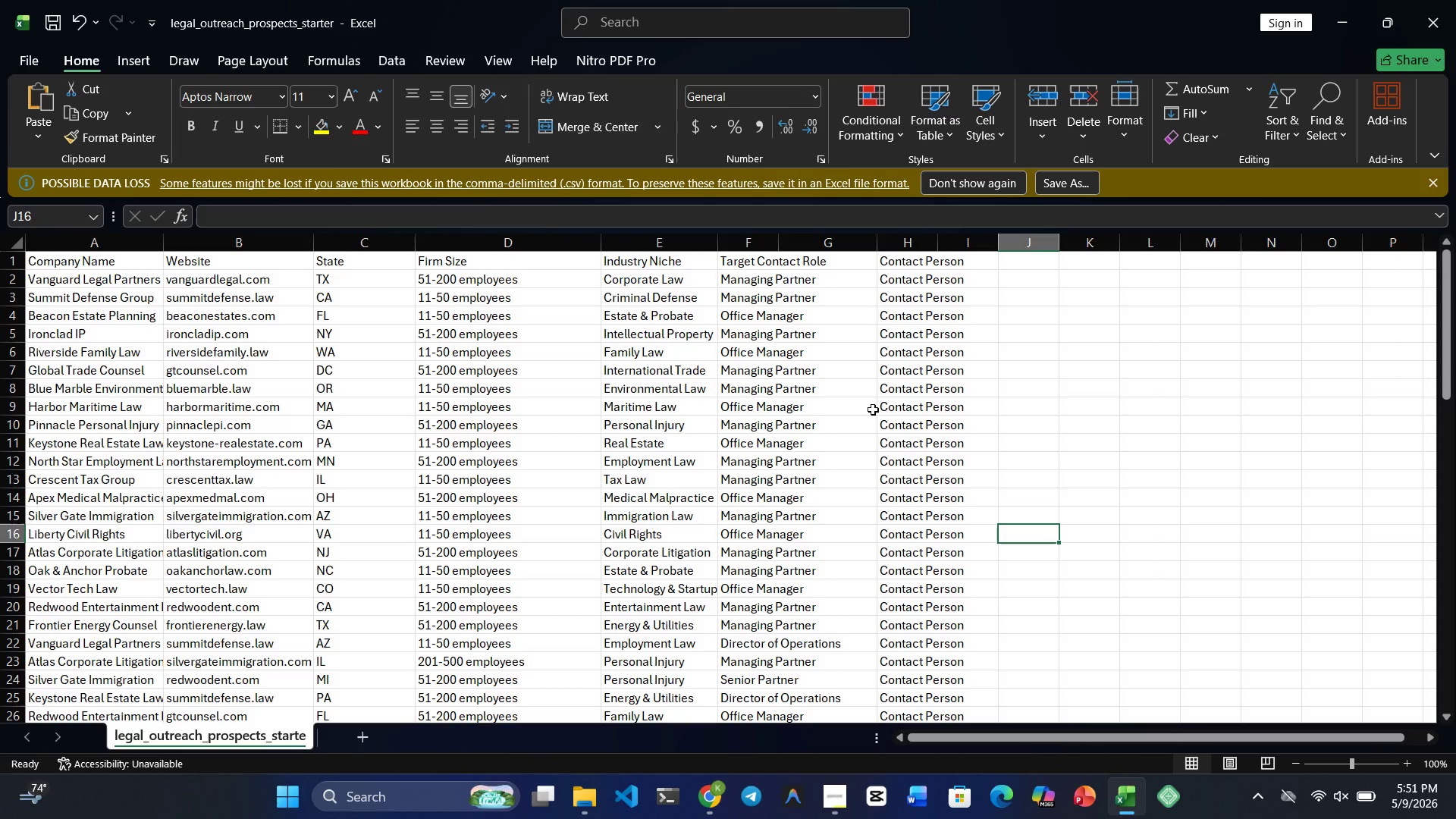 
key(Control+S)
 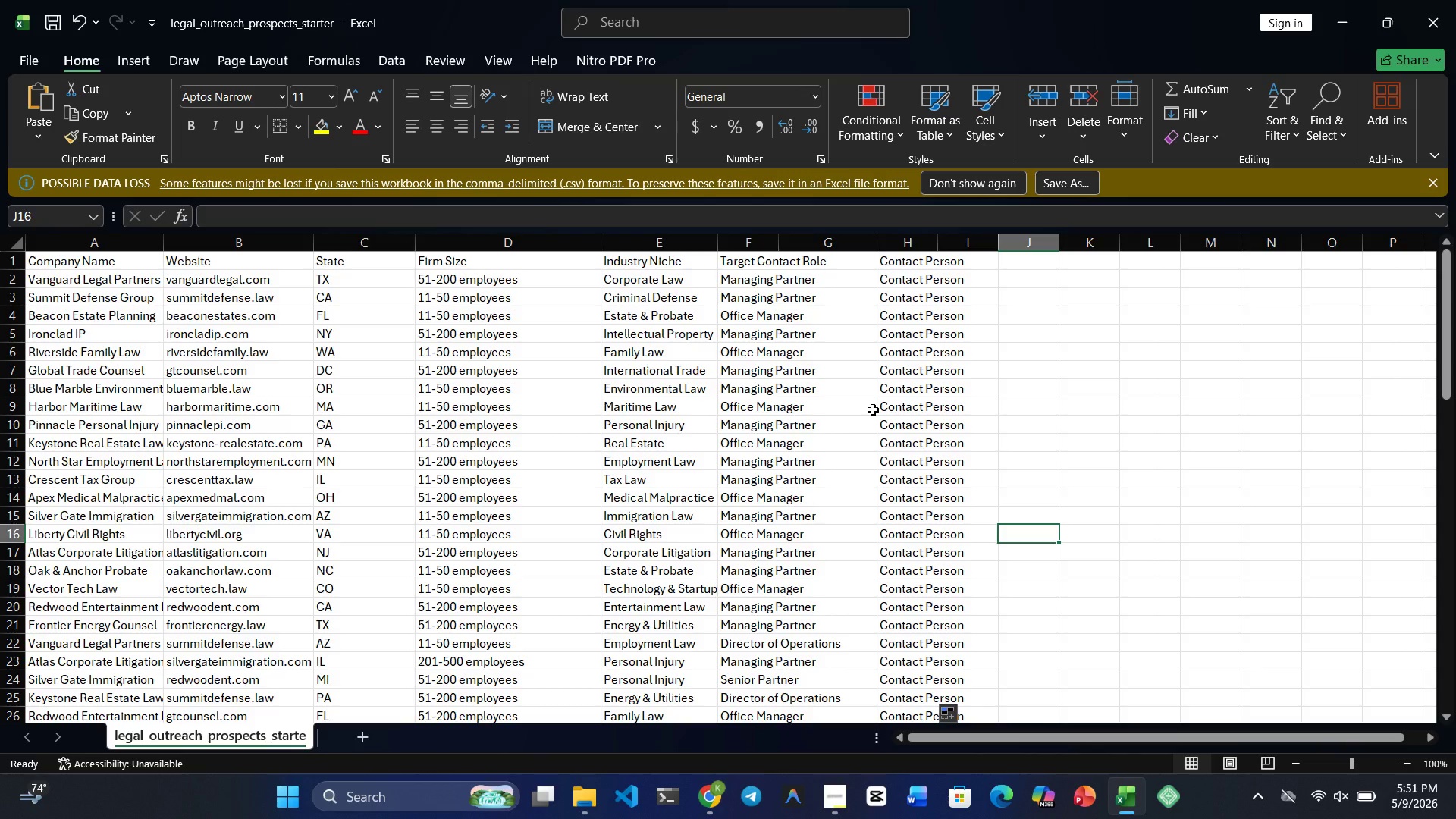 
key(Meta+MetaLeft)
 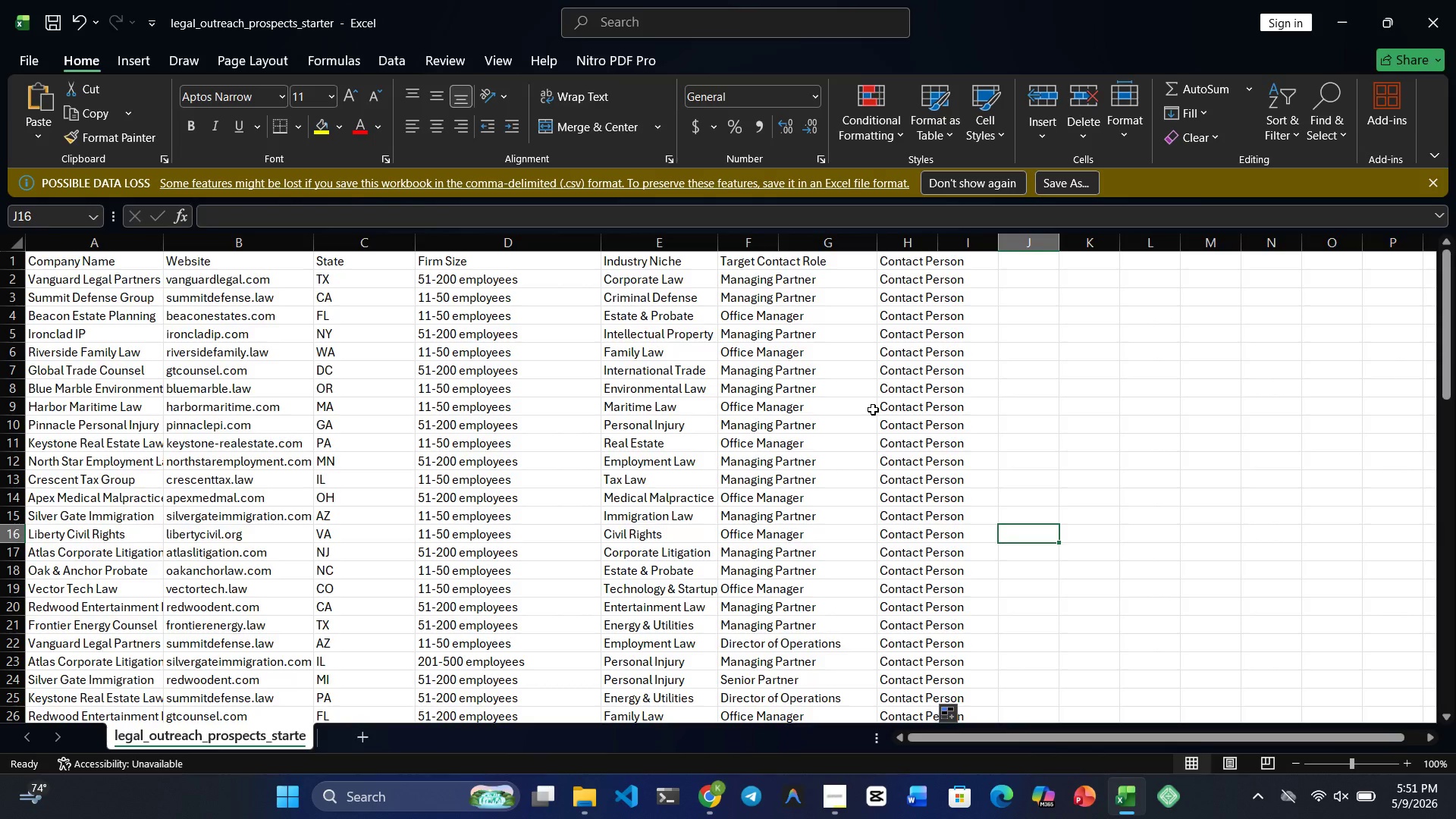 
key(Meta+4)
 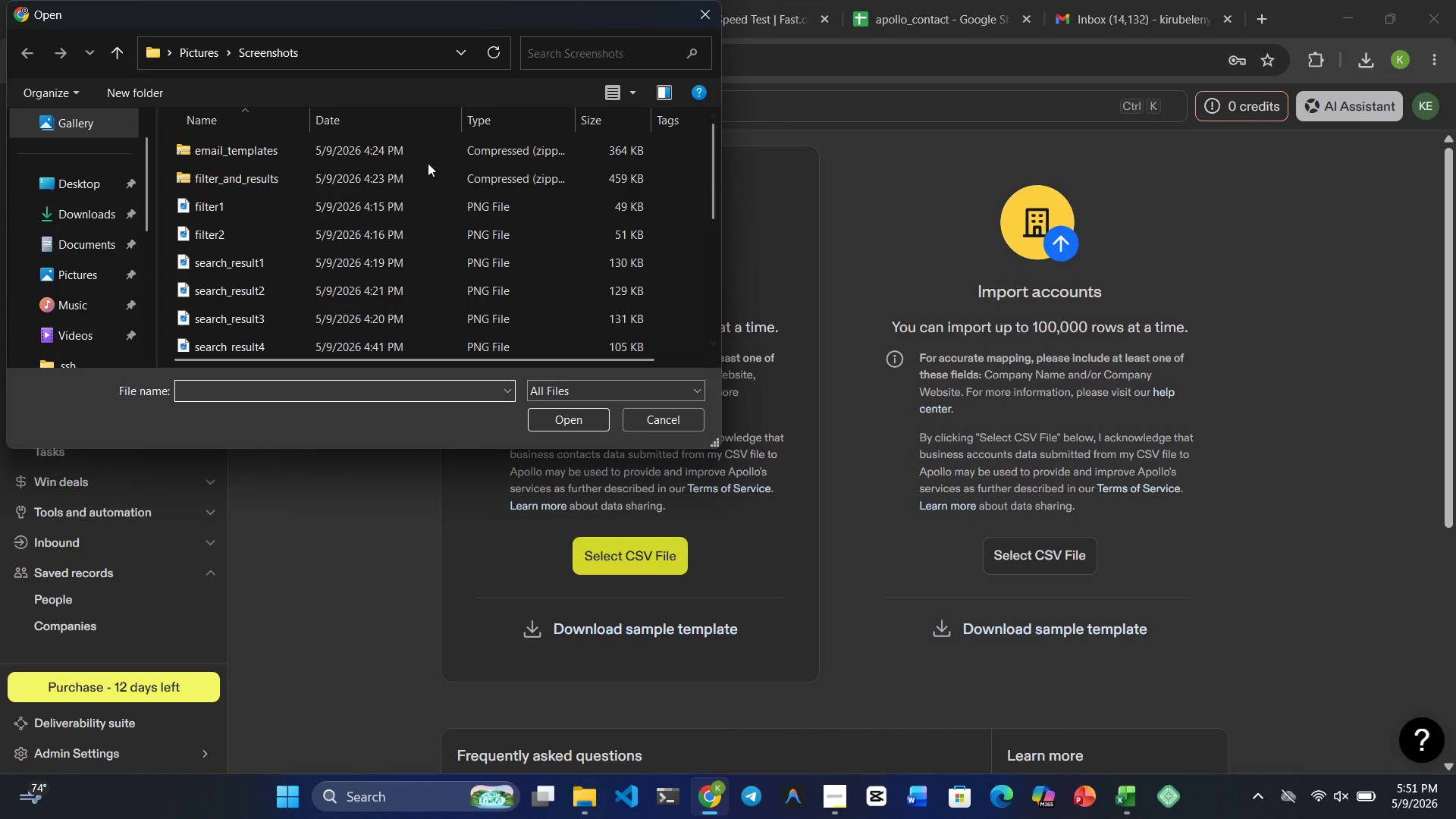 
scroll: coordinate [397, 173], scroll_direction: up, amount: 7.0
 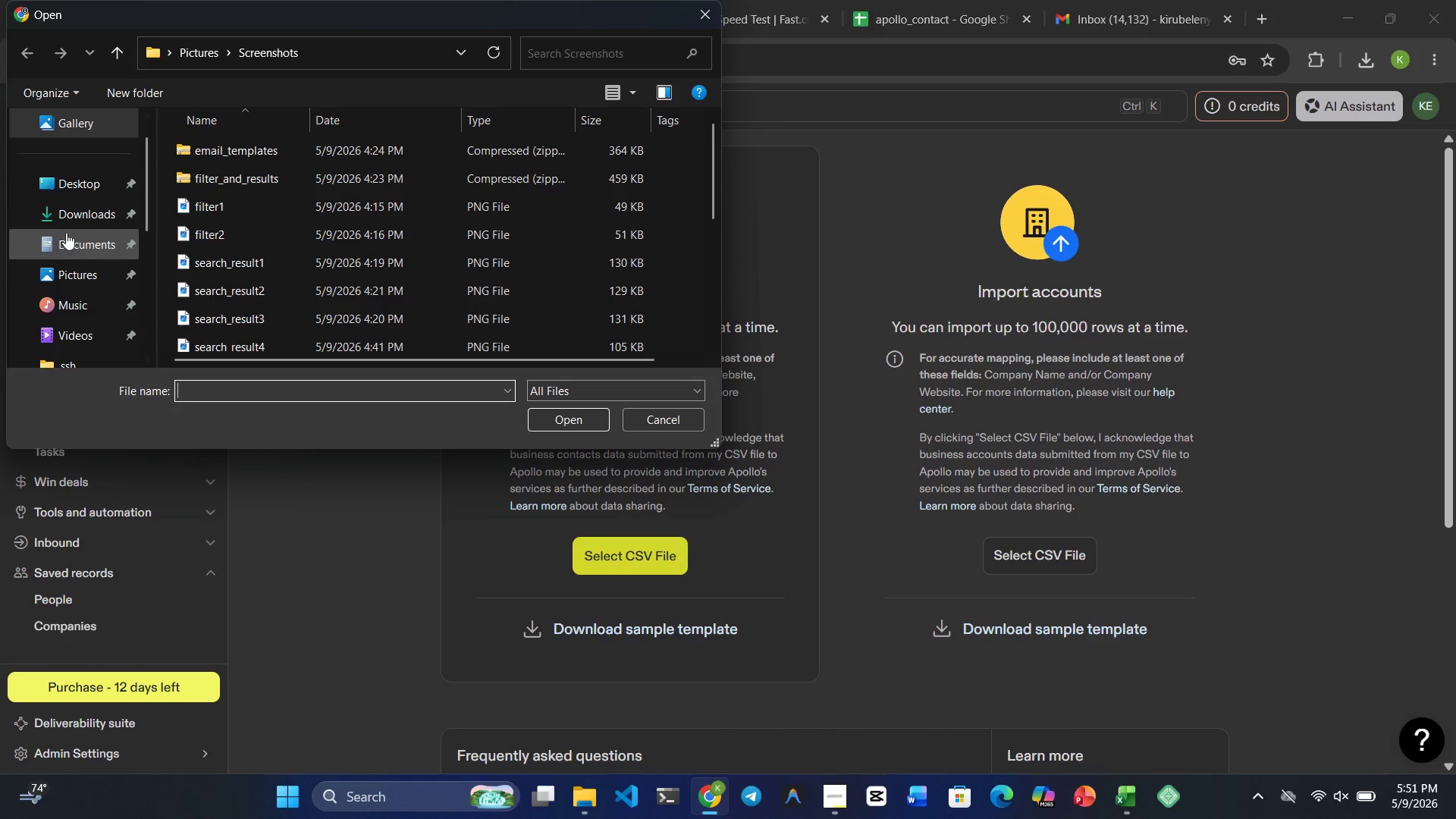 
left_click([69, 221])
 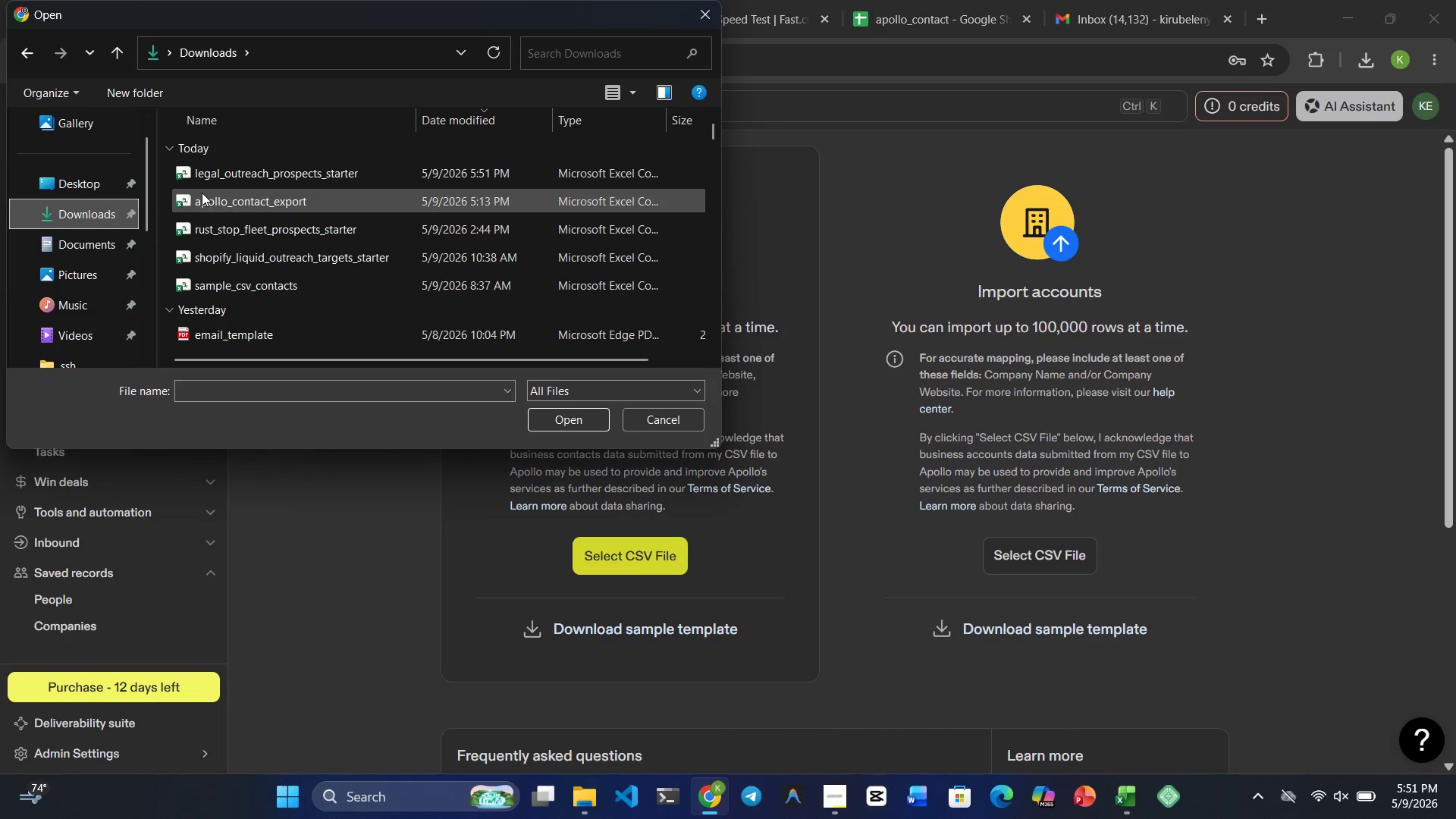 
left_click([218, 180])
 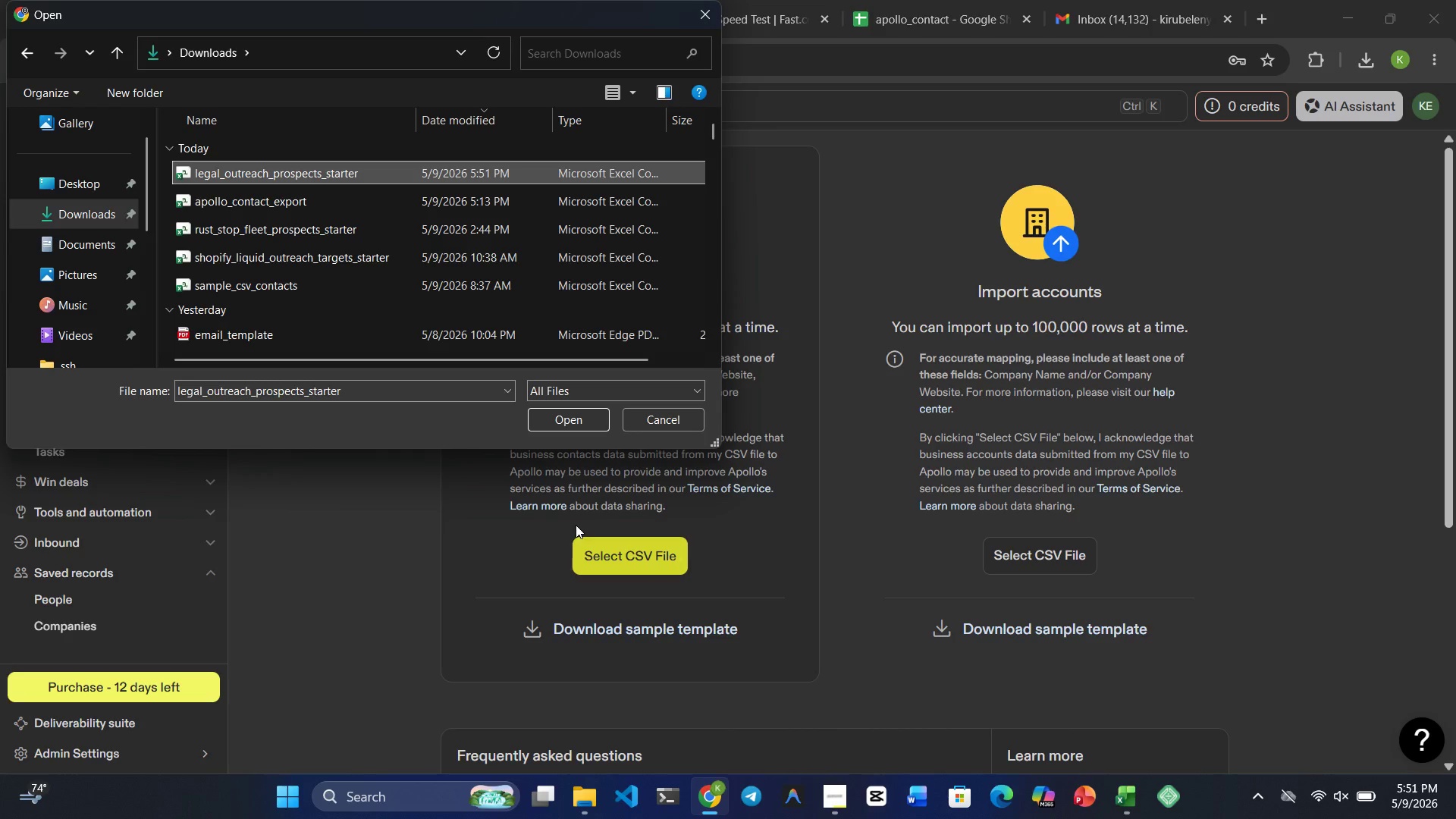 
left_click([563, 423])
 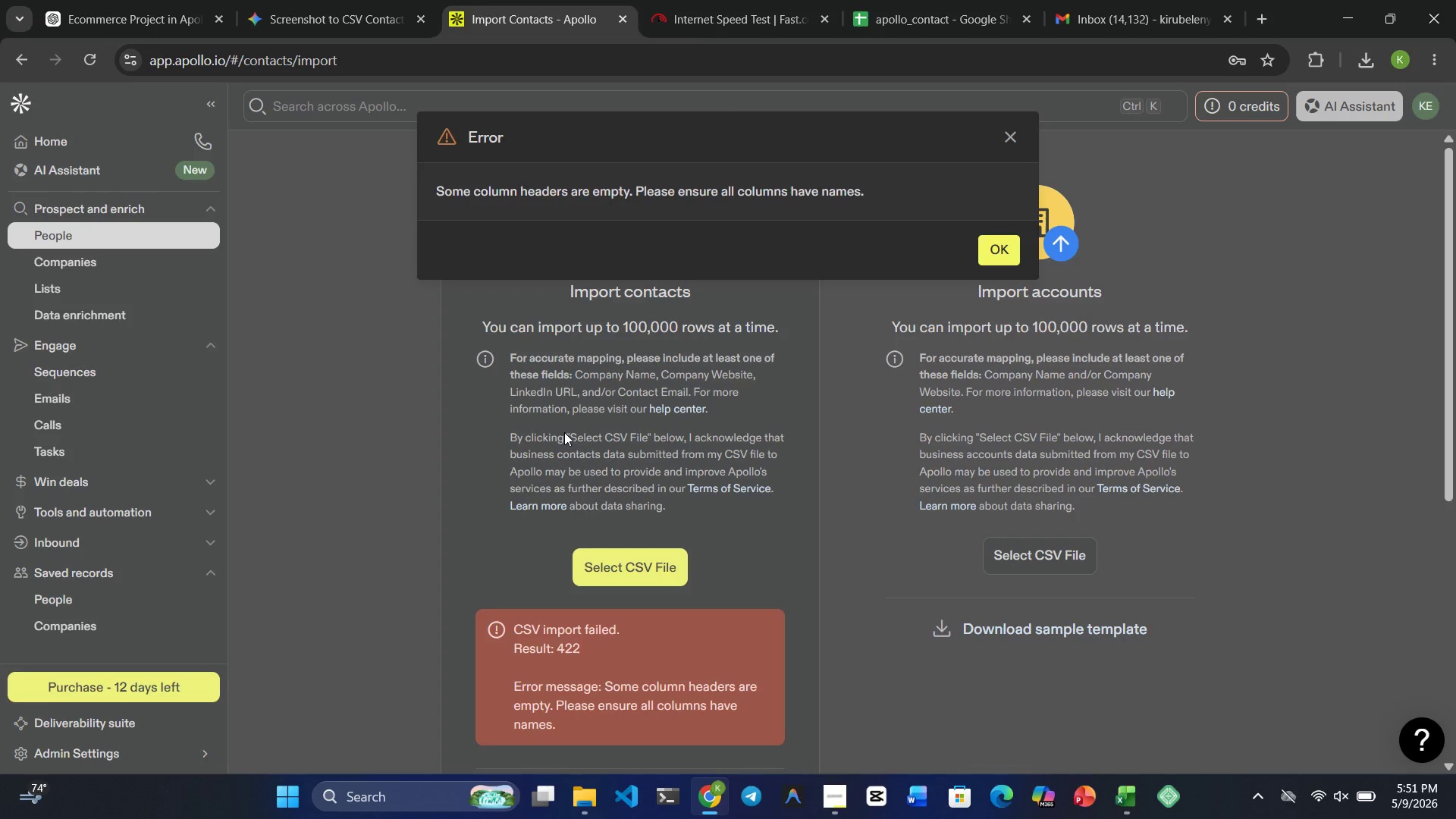 
wait(6.61)
 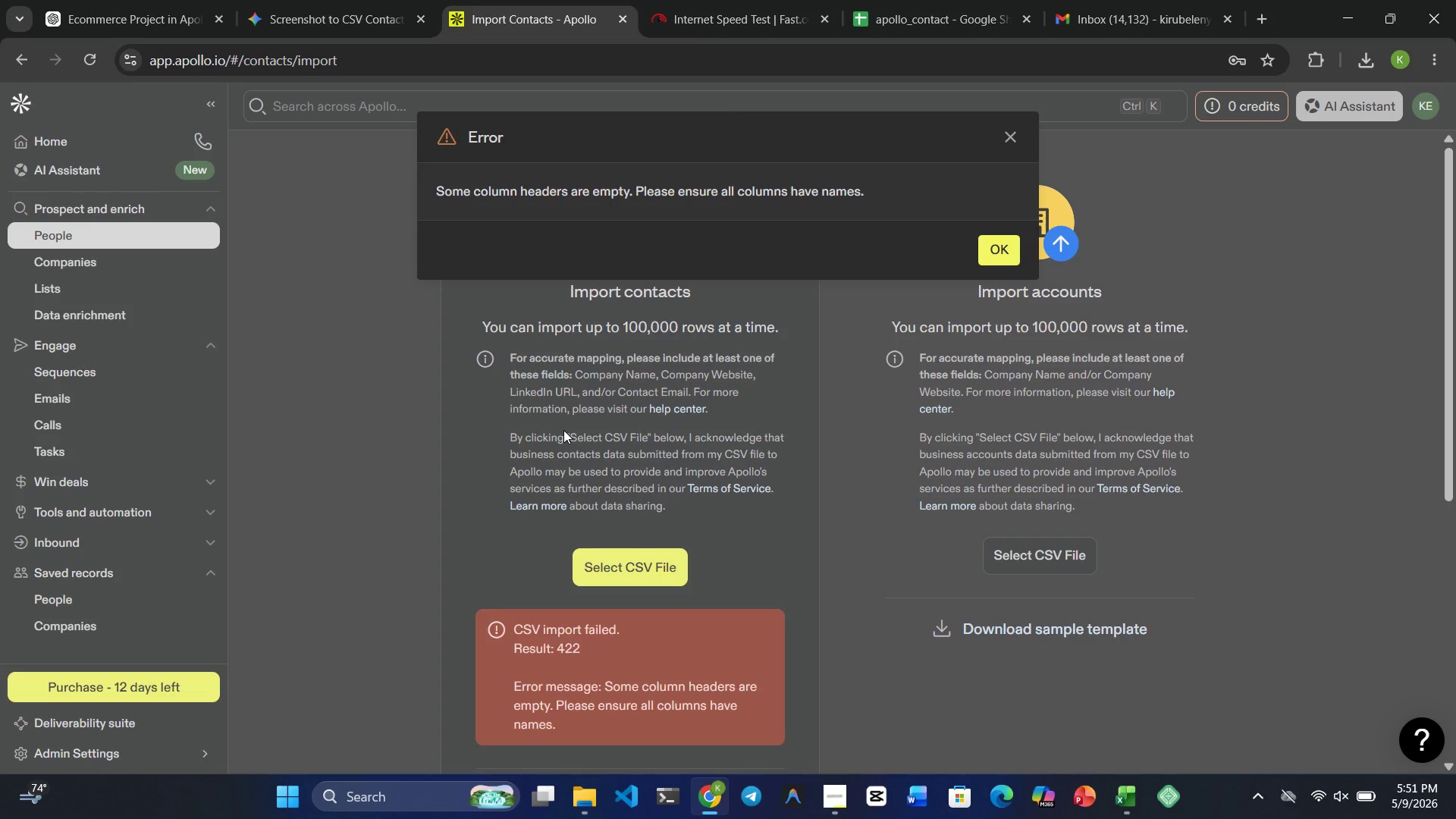 
scroll: coordinate [640, 566], scroll_direction: down, amount: 4.0
 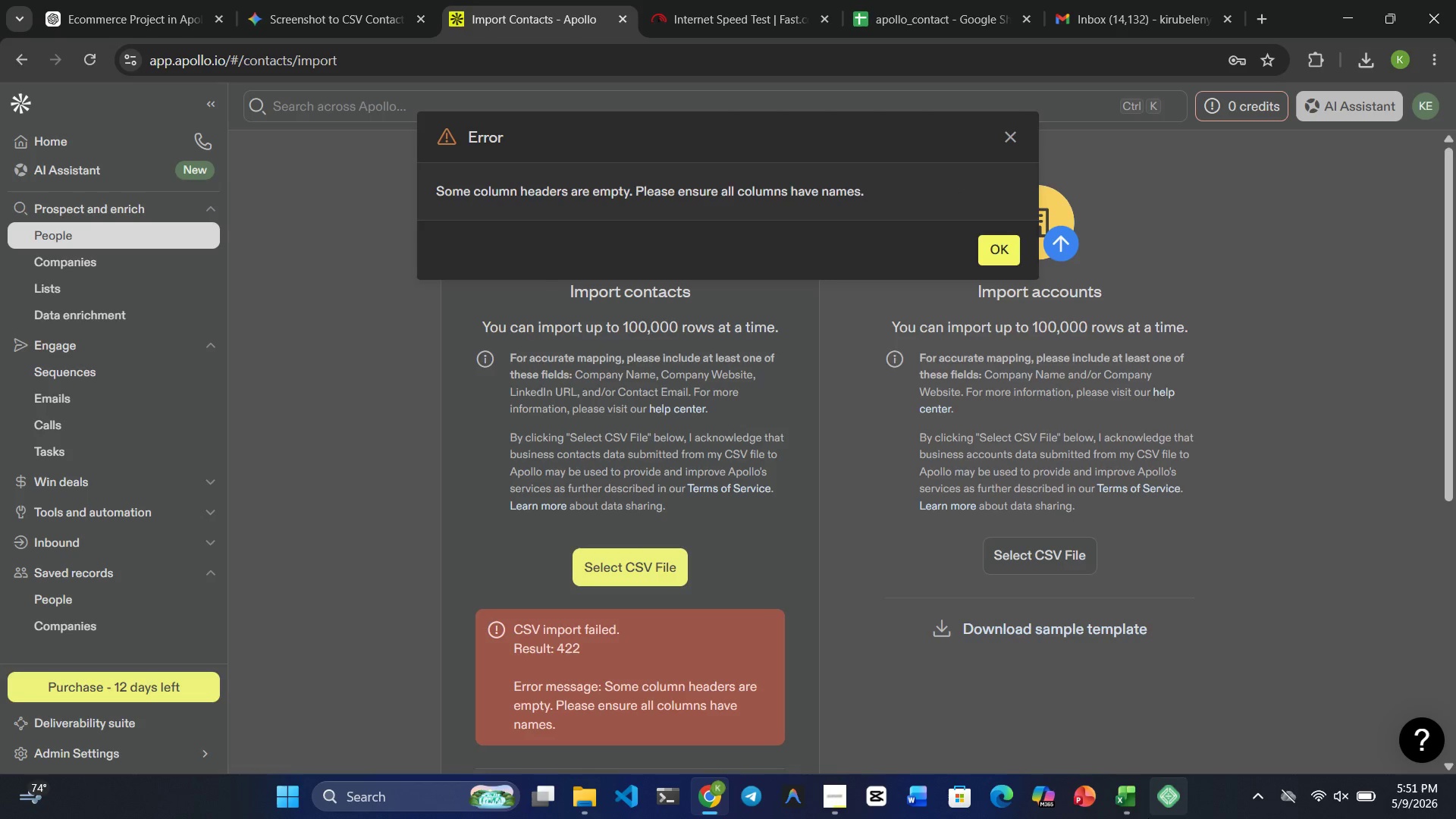 
scroll: coordinate [803, 549], scroll_direction: up, amount: 6.0
 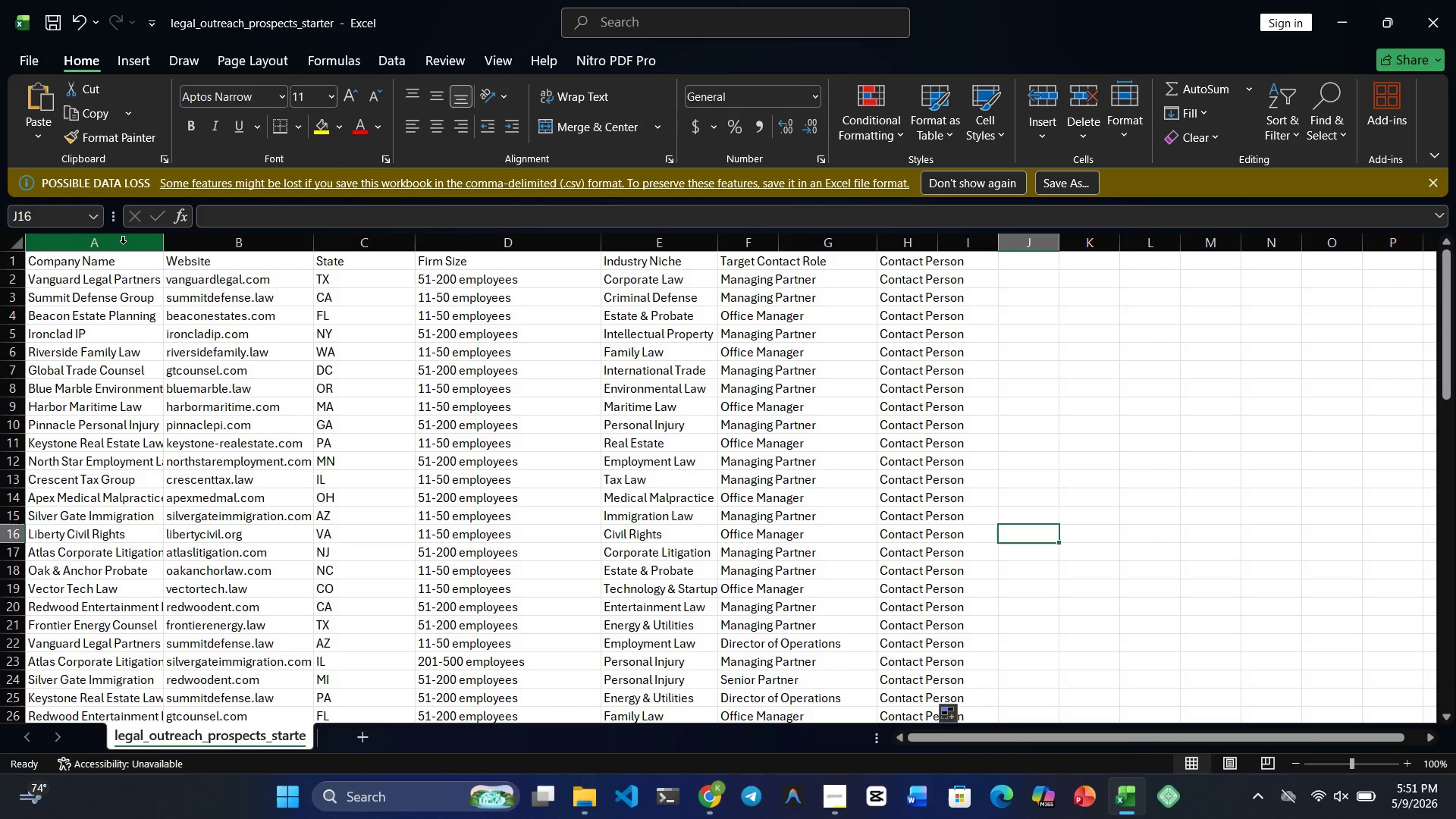 
left_click([130, 263])
 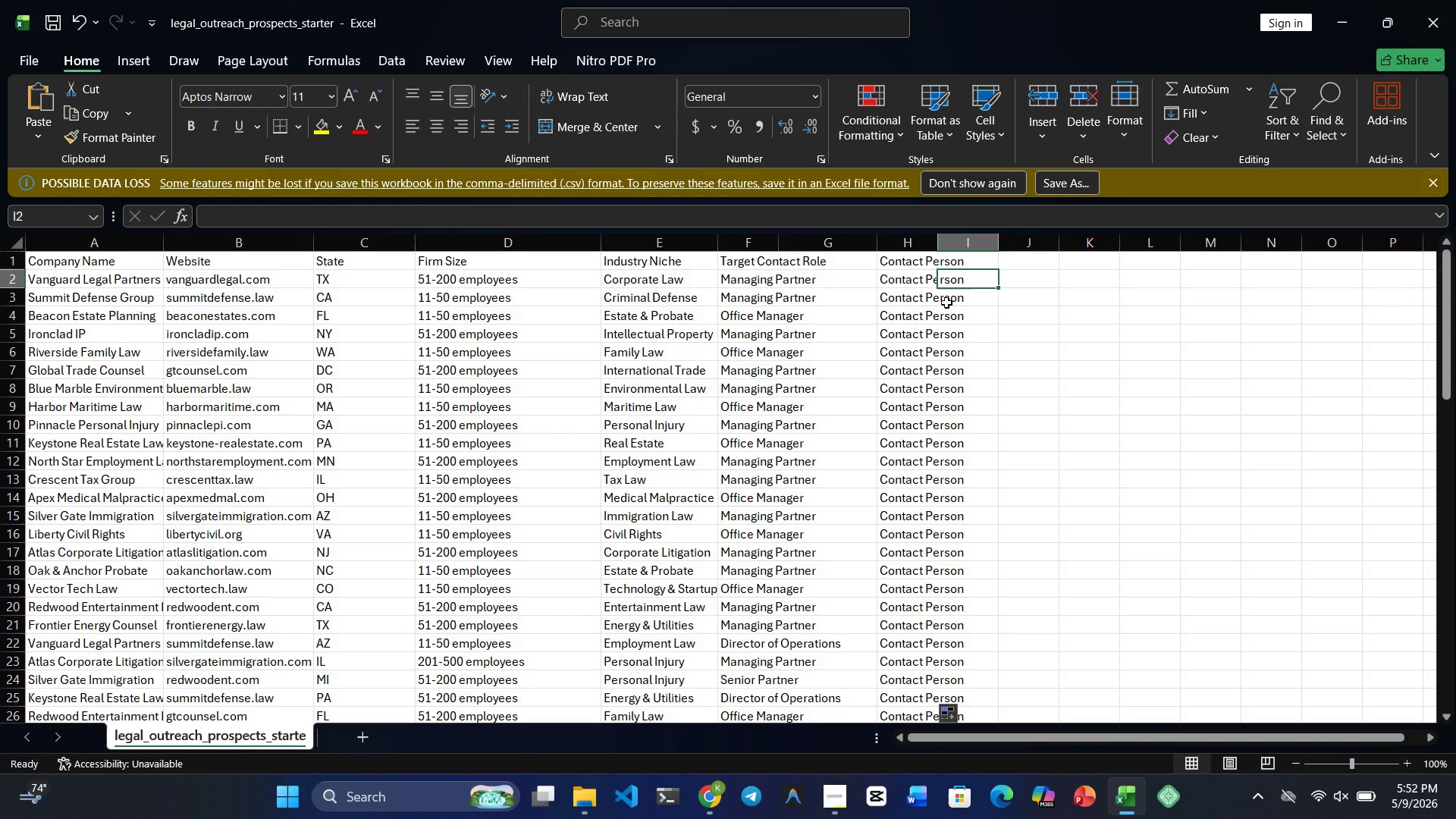 
wait(5.42)
 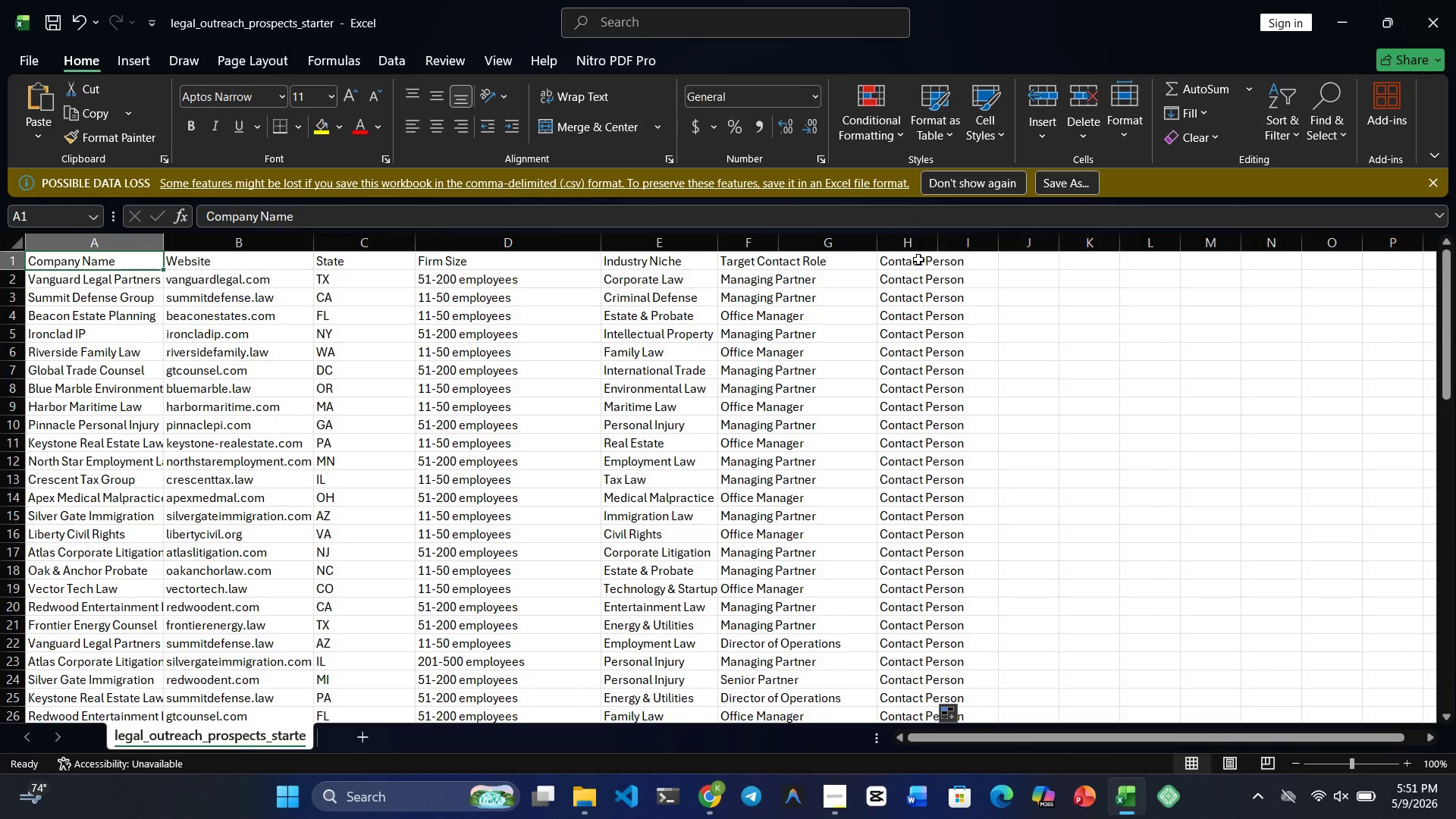 
scroll: coordinate [931, 336], scroll_direction: down, amount: 23.0
 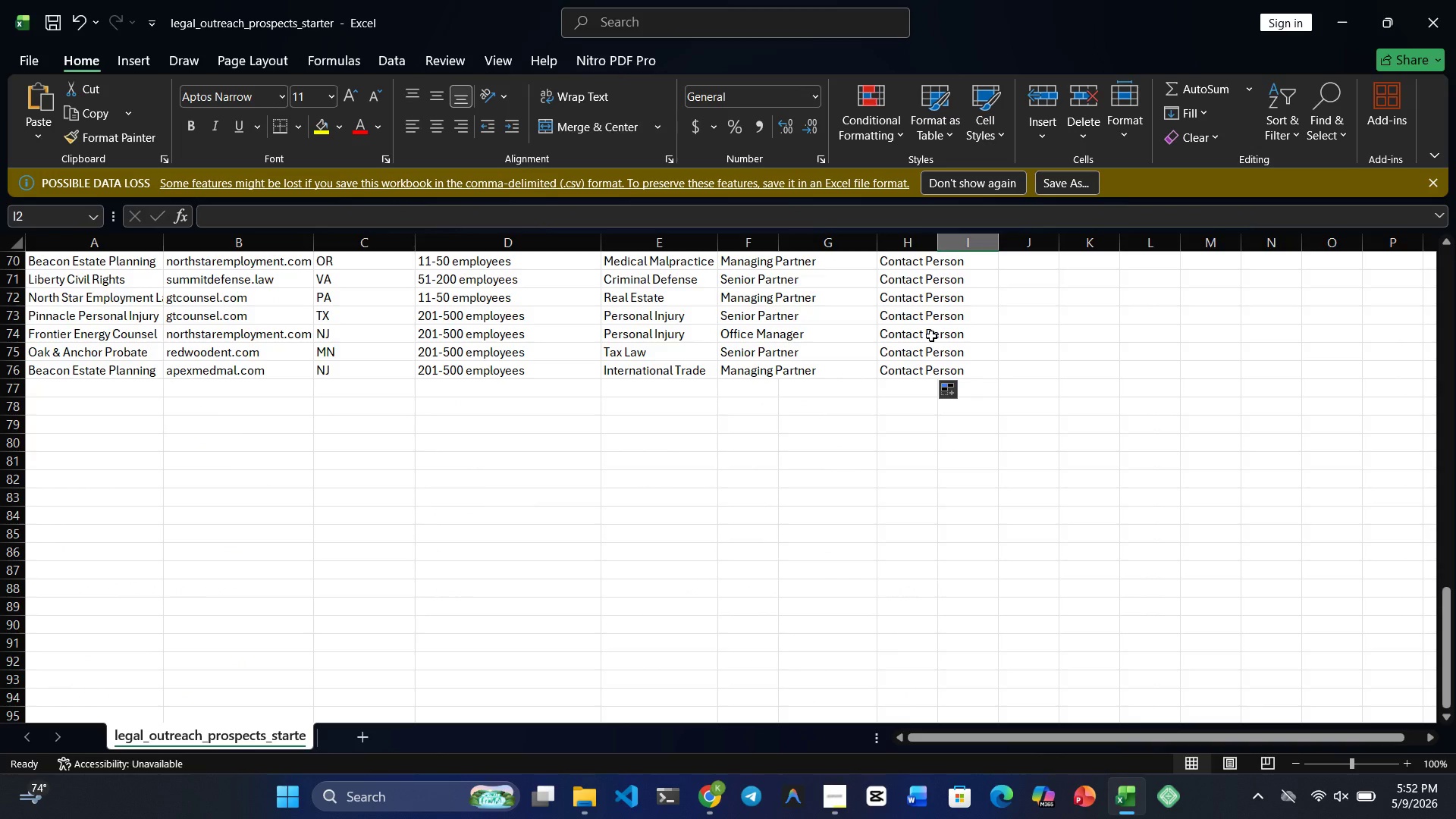 
scroll: coordinate [974, 341], scroll_direction: up, amount: 33.0
 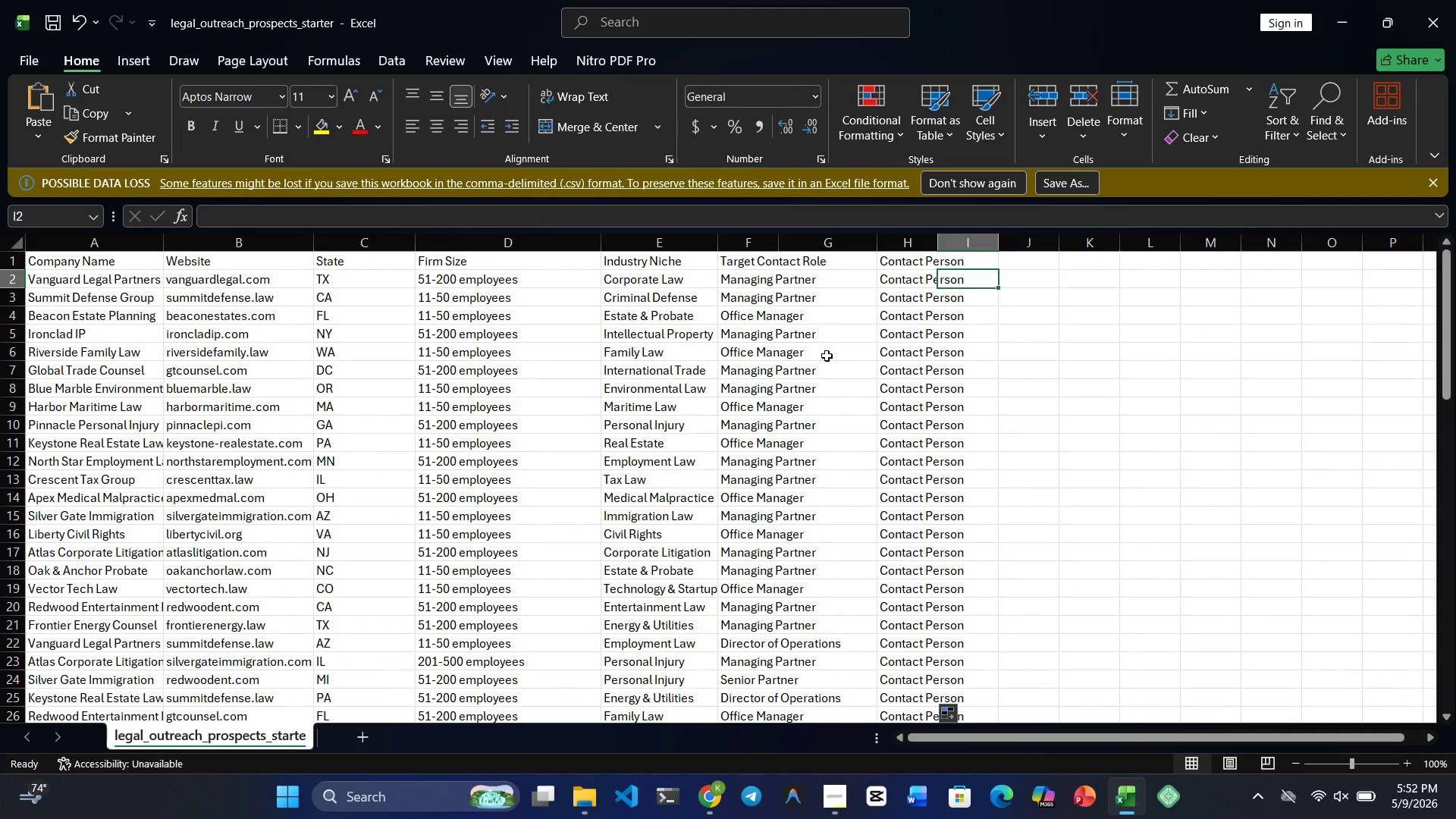 
key(Control+Z)
 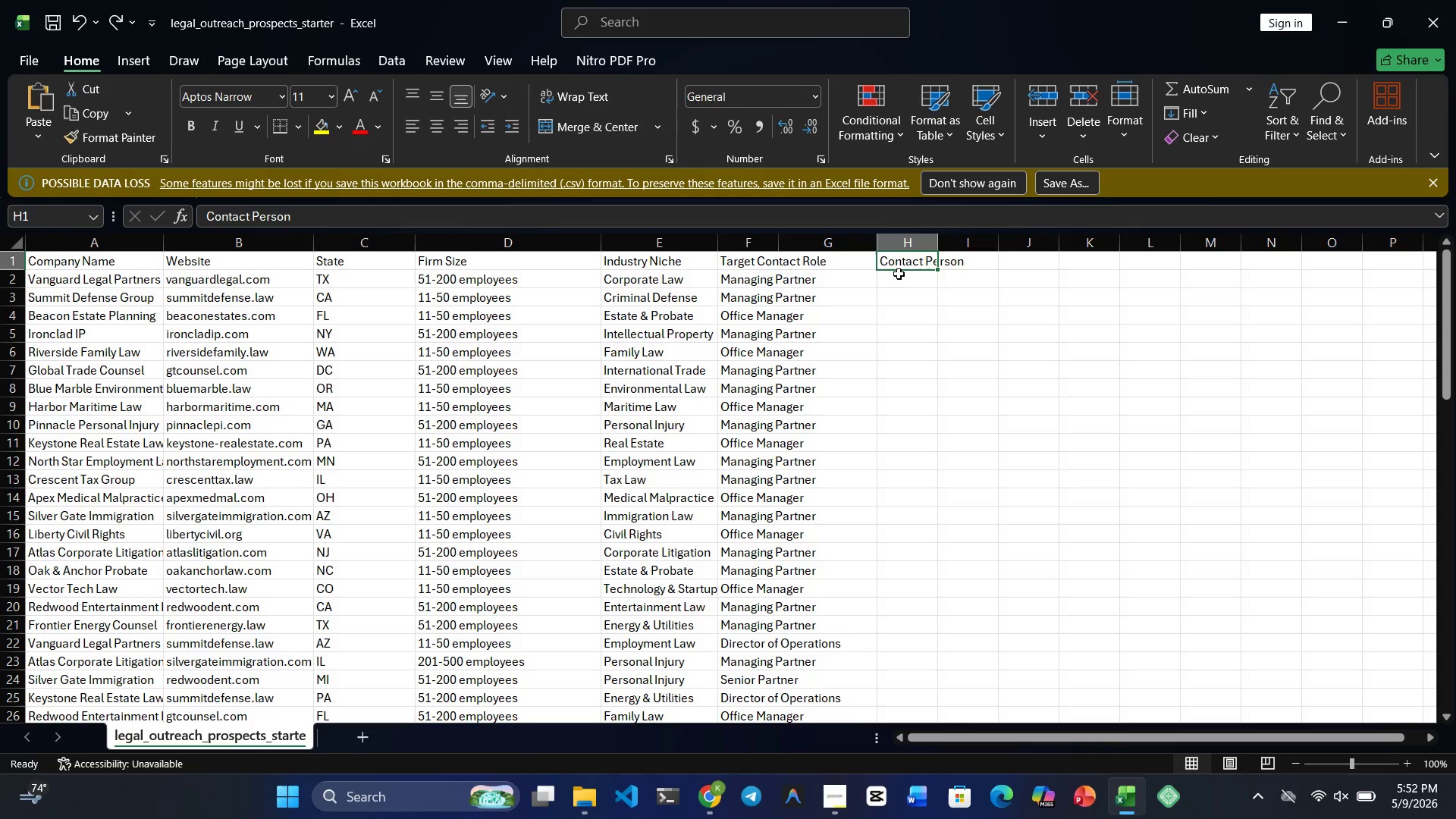 
left_click([840, 261])
 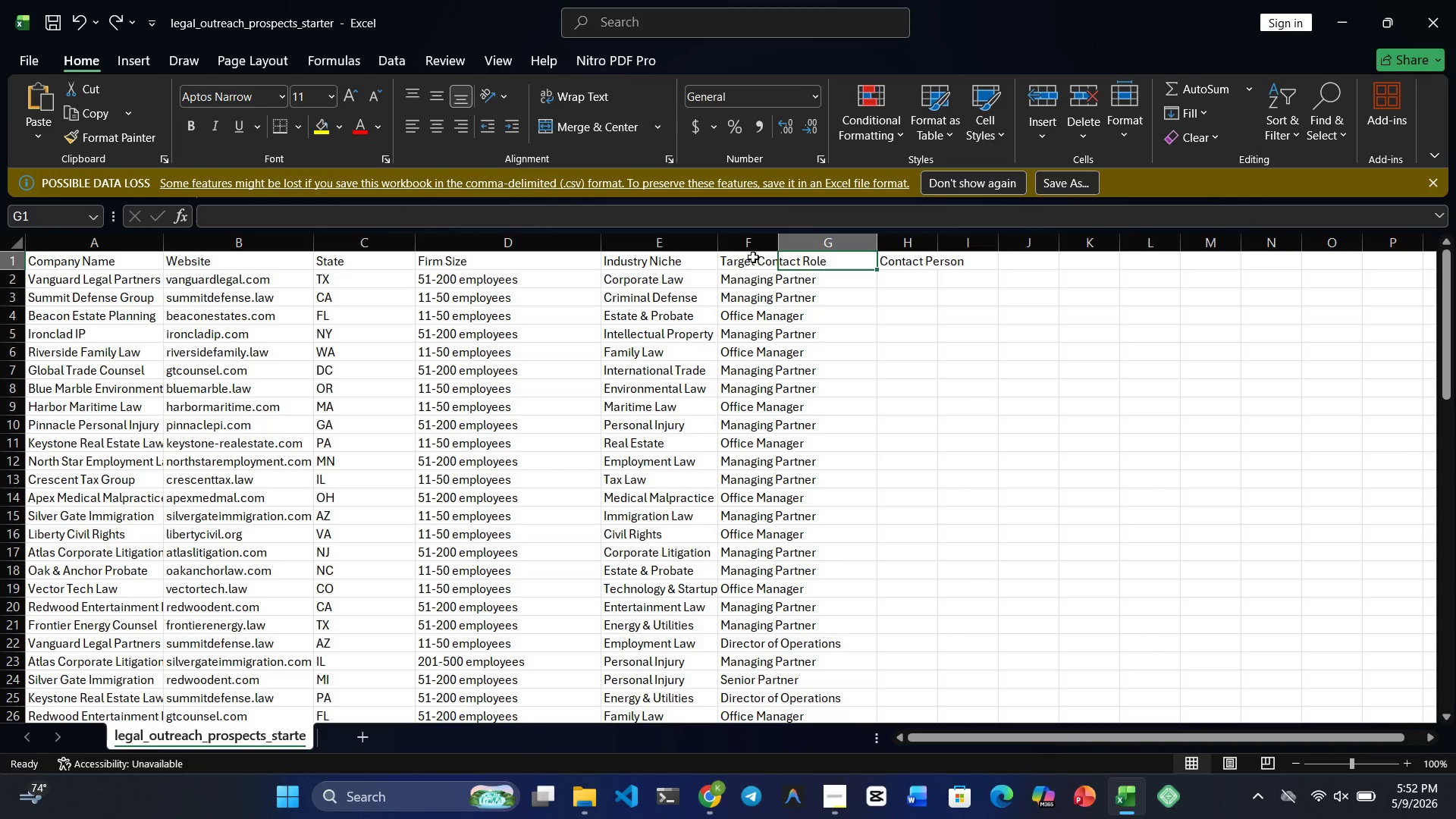 
left_click([745, 253])
 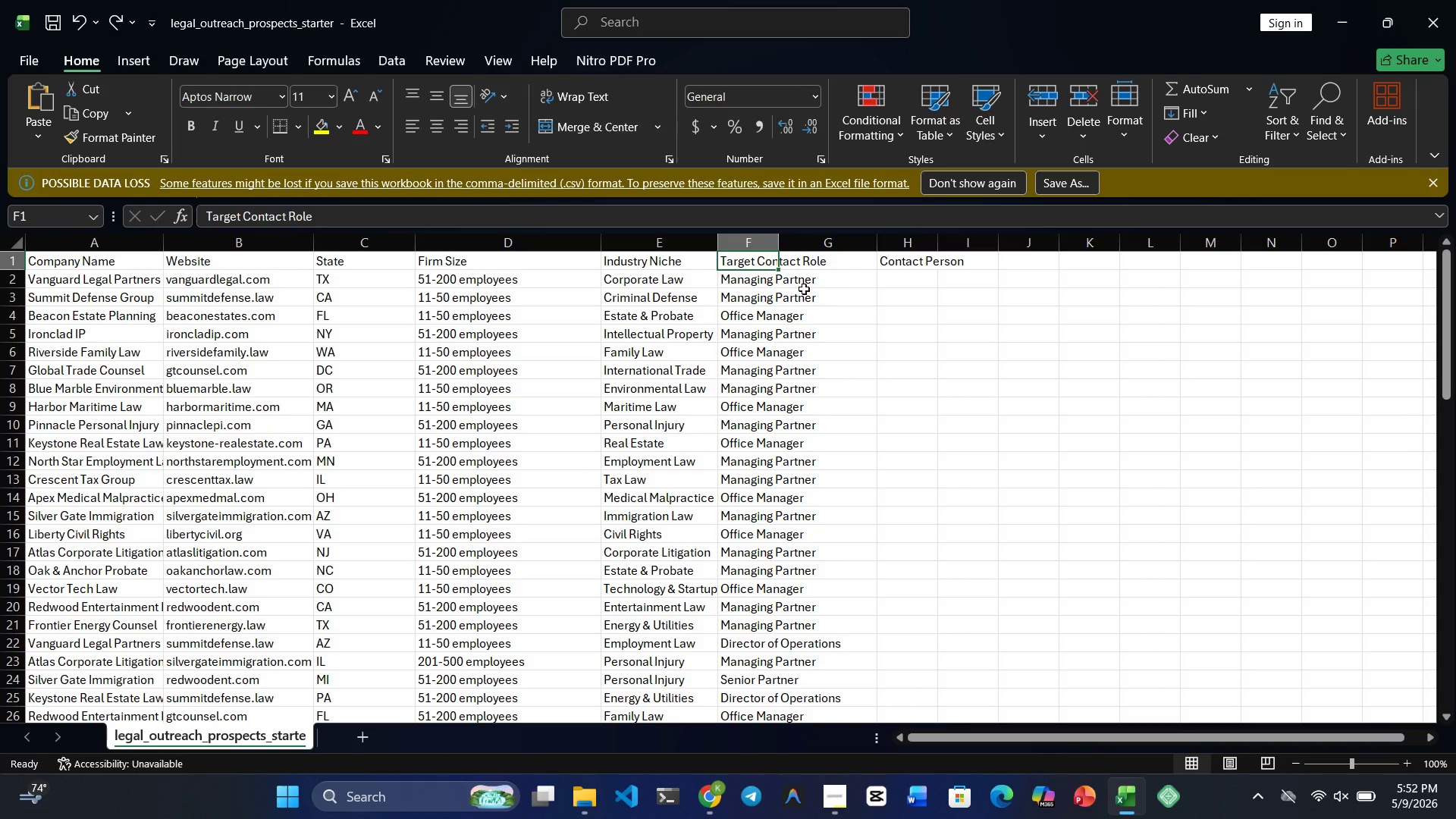 
left_click([801, 297])
 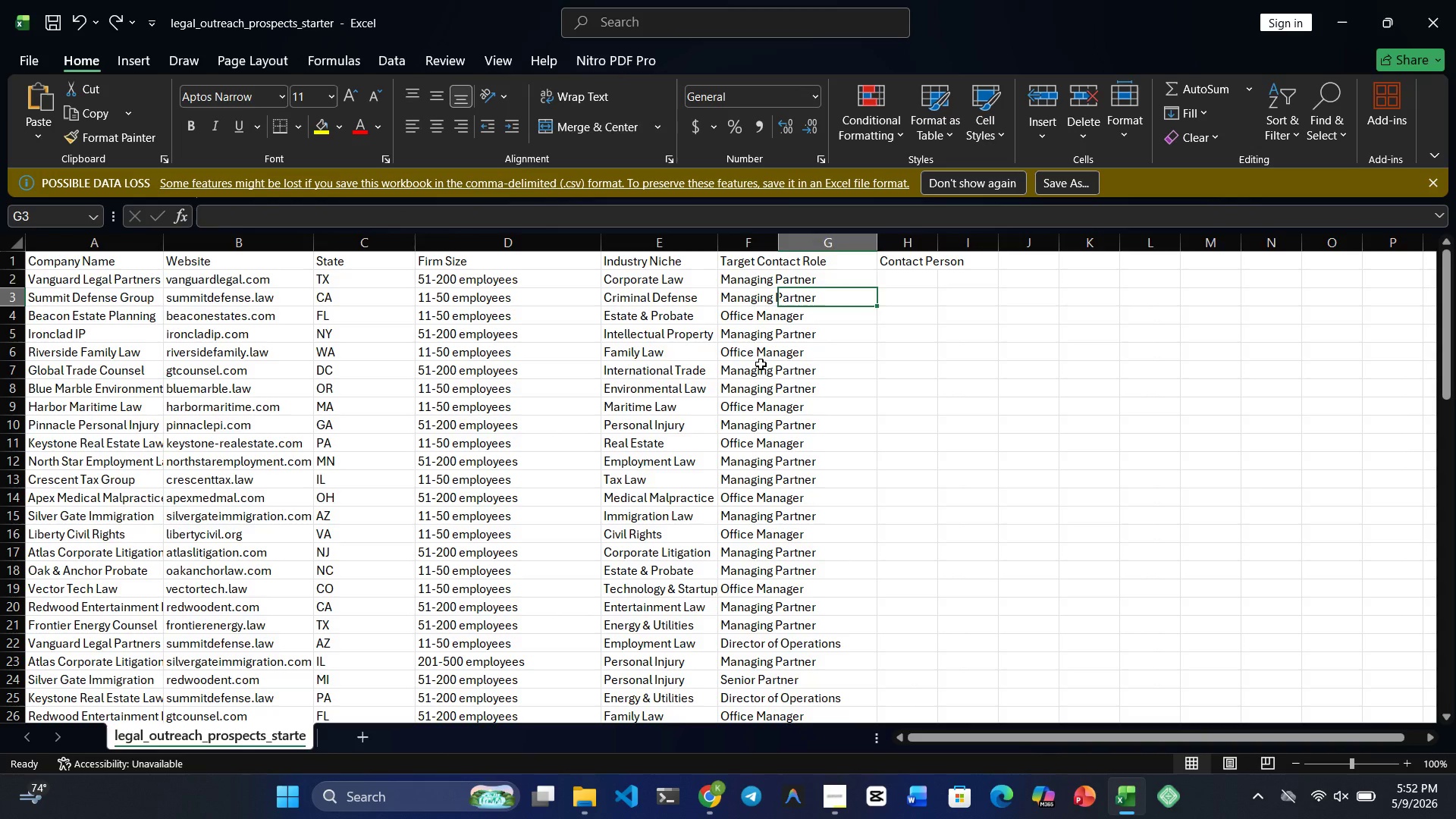 
left_click([761, 364])
 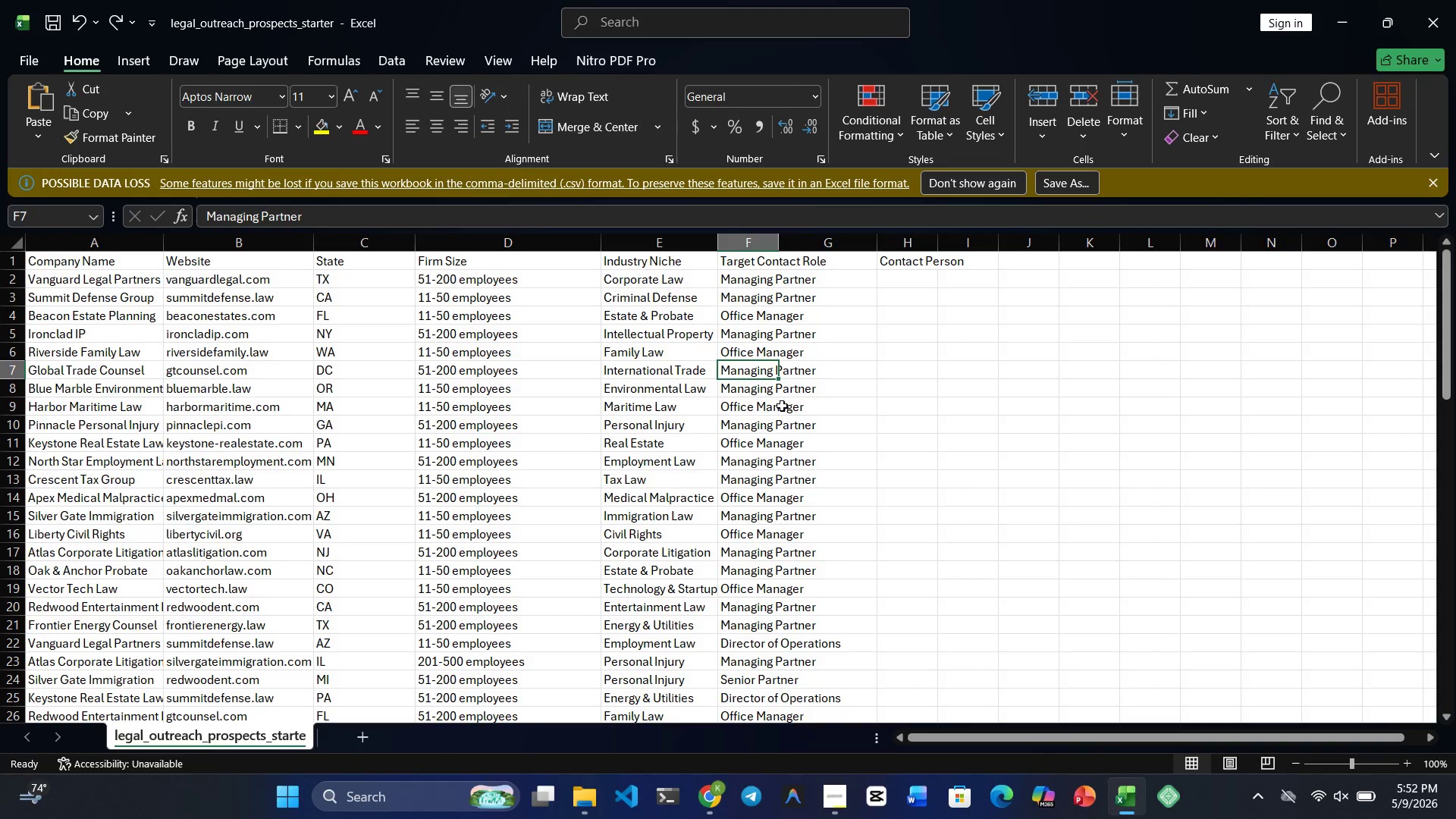 
left_click([782, 406])
 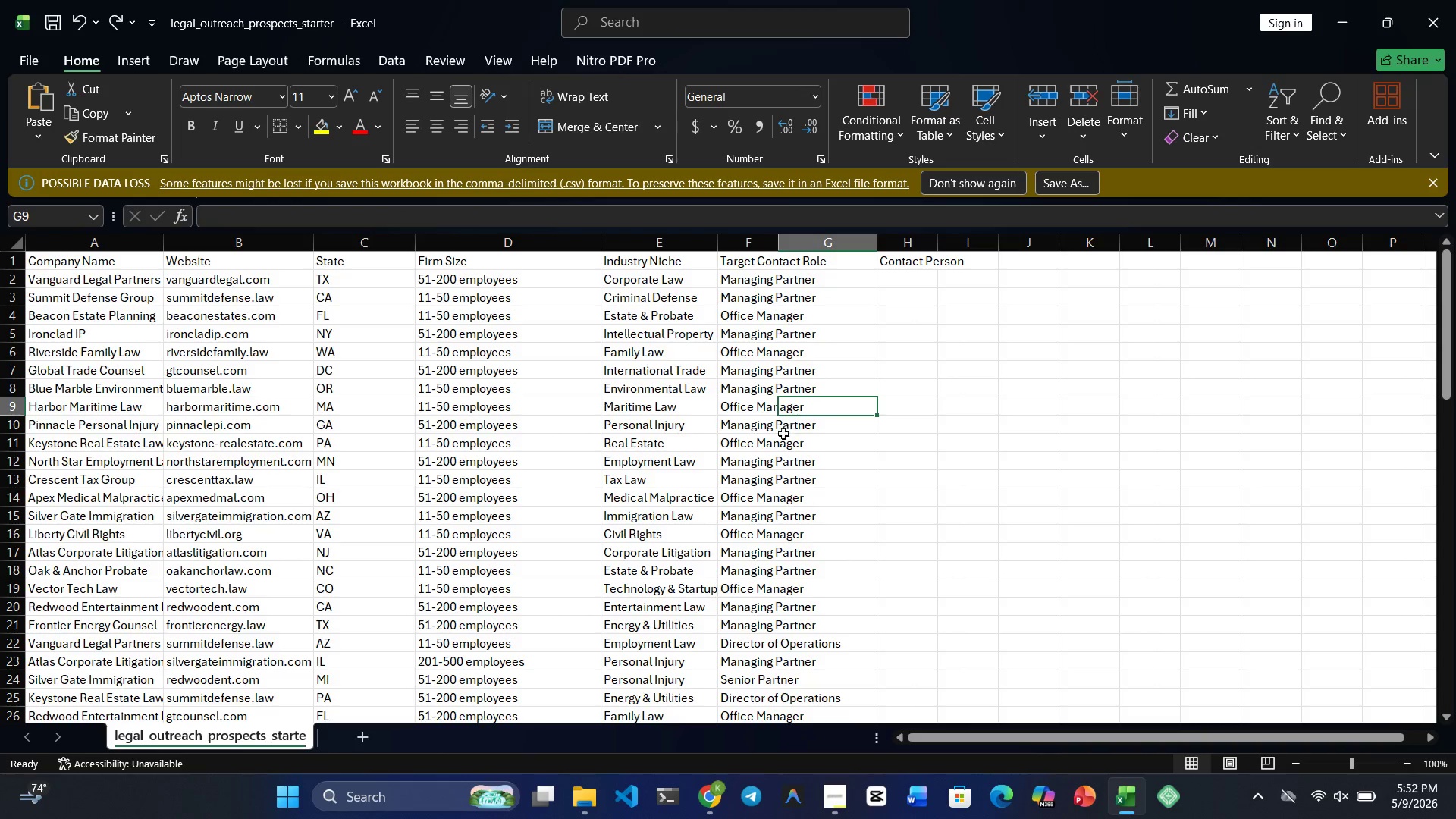 
left_click([758, 456])
 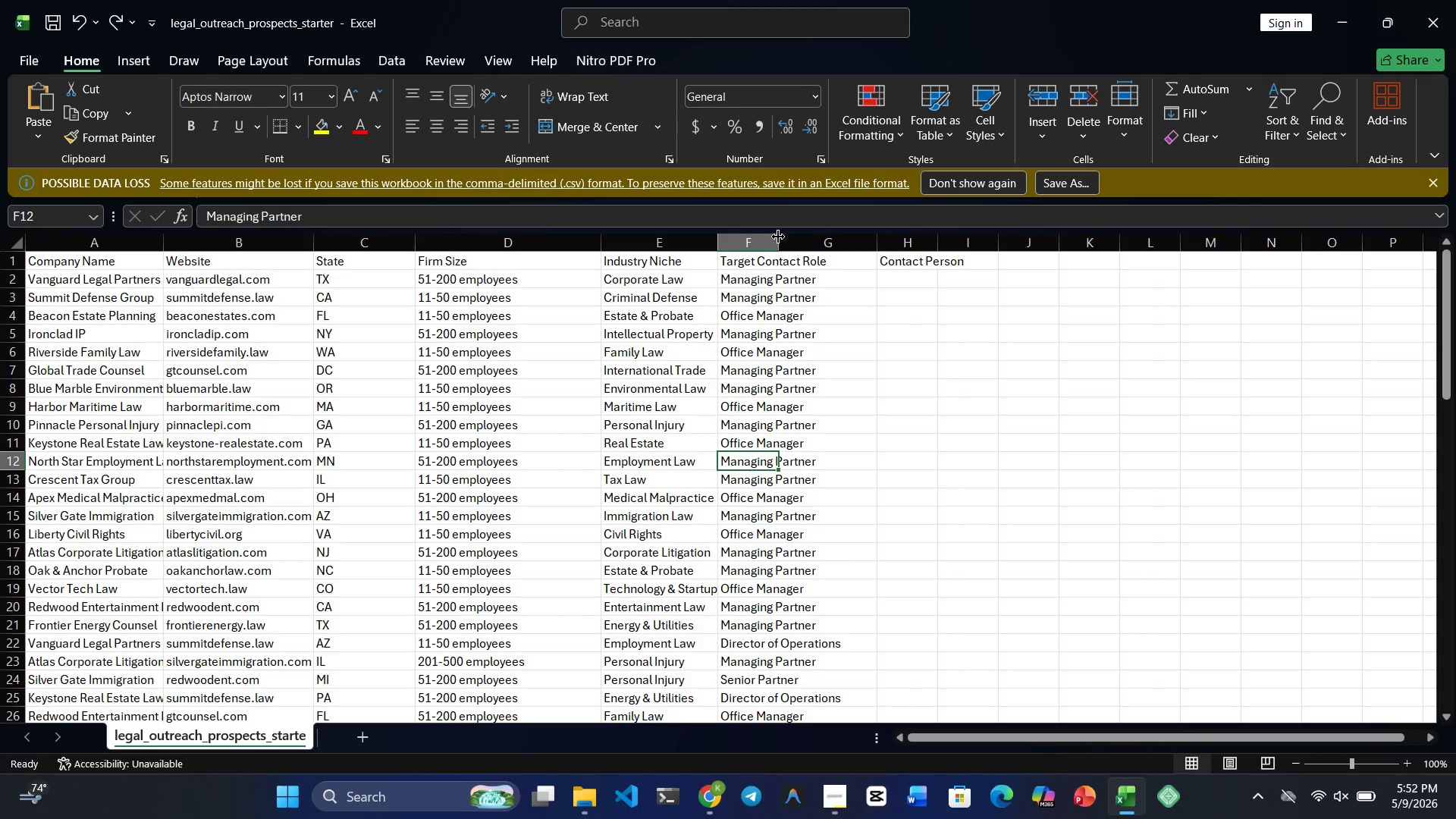 
left_click_drag(start_coordinate=[778, 237], to_coordinate=[861, 240])
 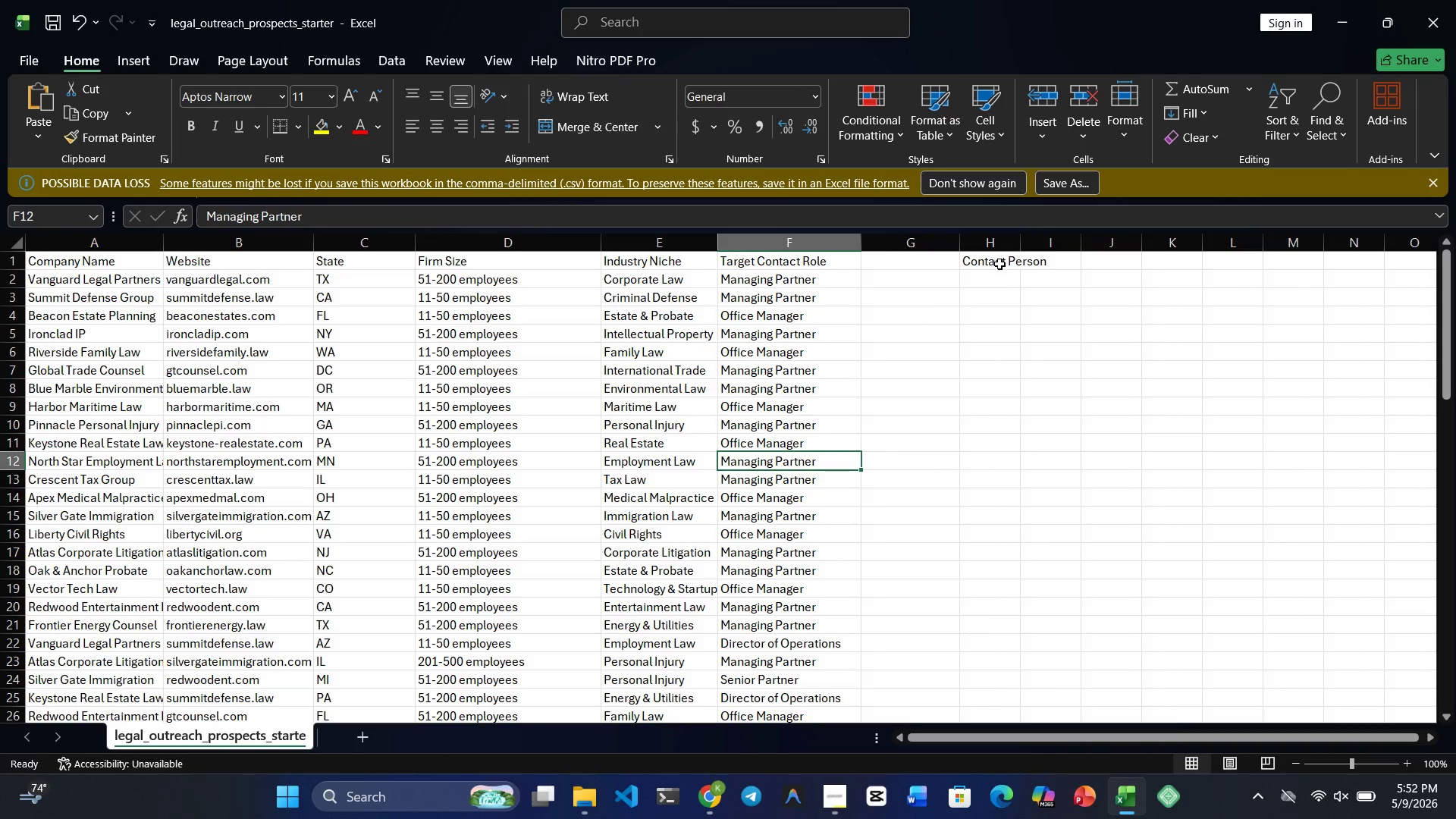 
left_click([1000, 264])
 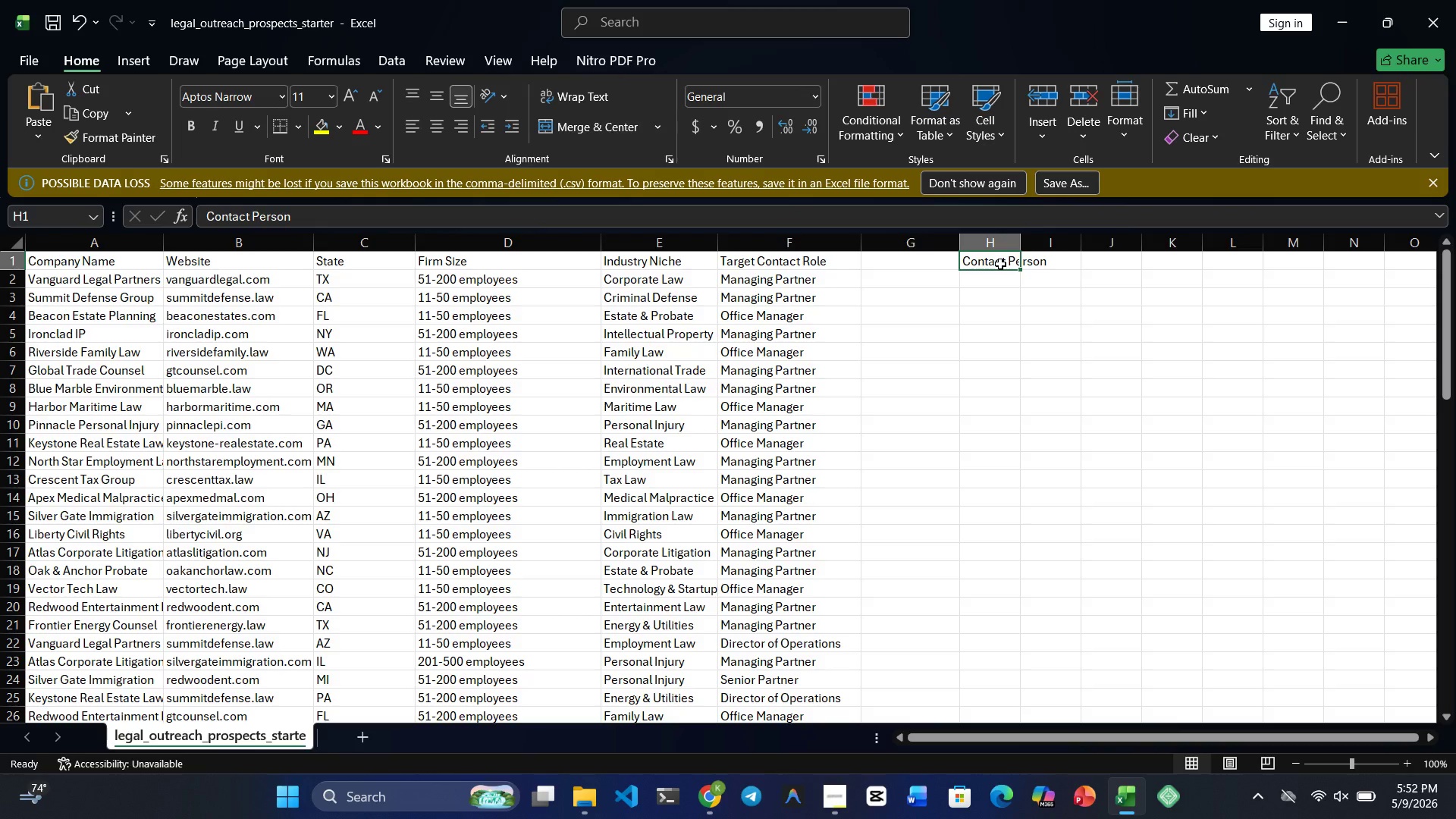 
key(Control+X)
 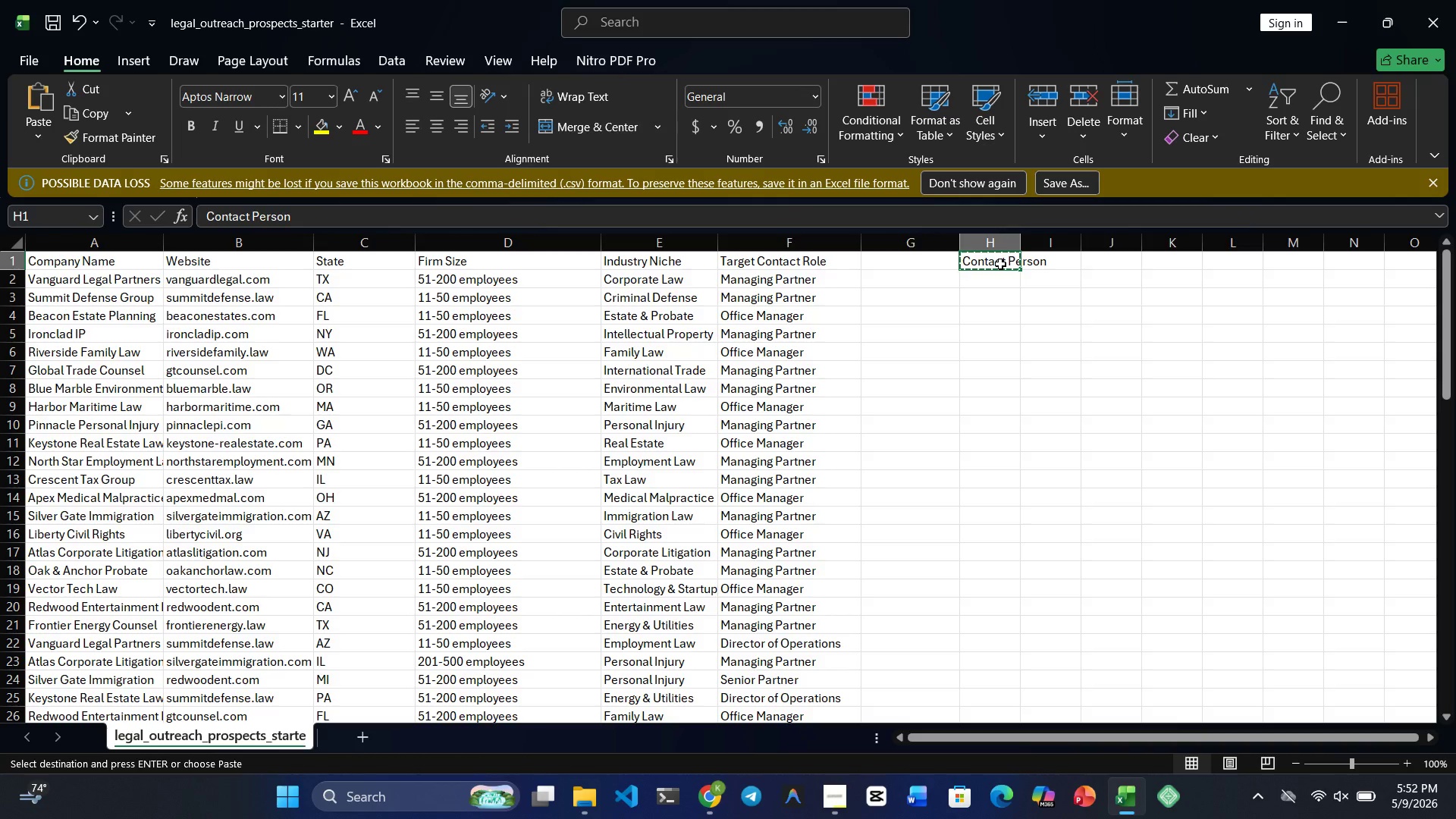 
hold_key(key=ControlRight, duration=0.73)
 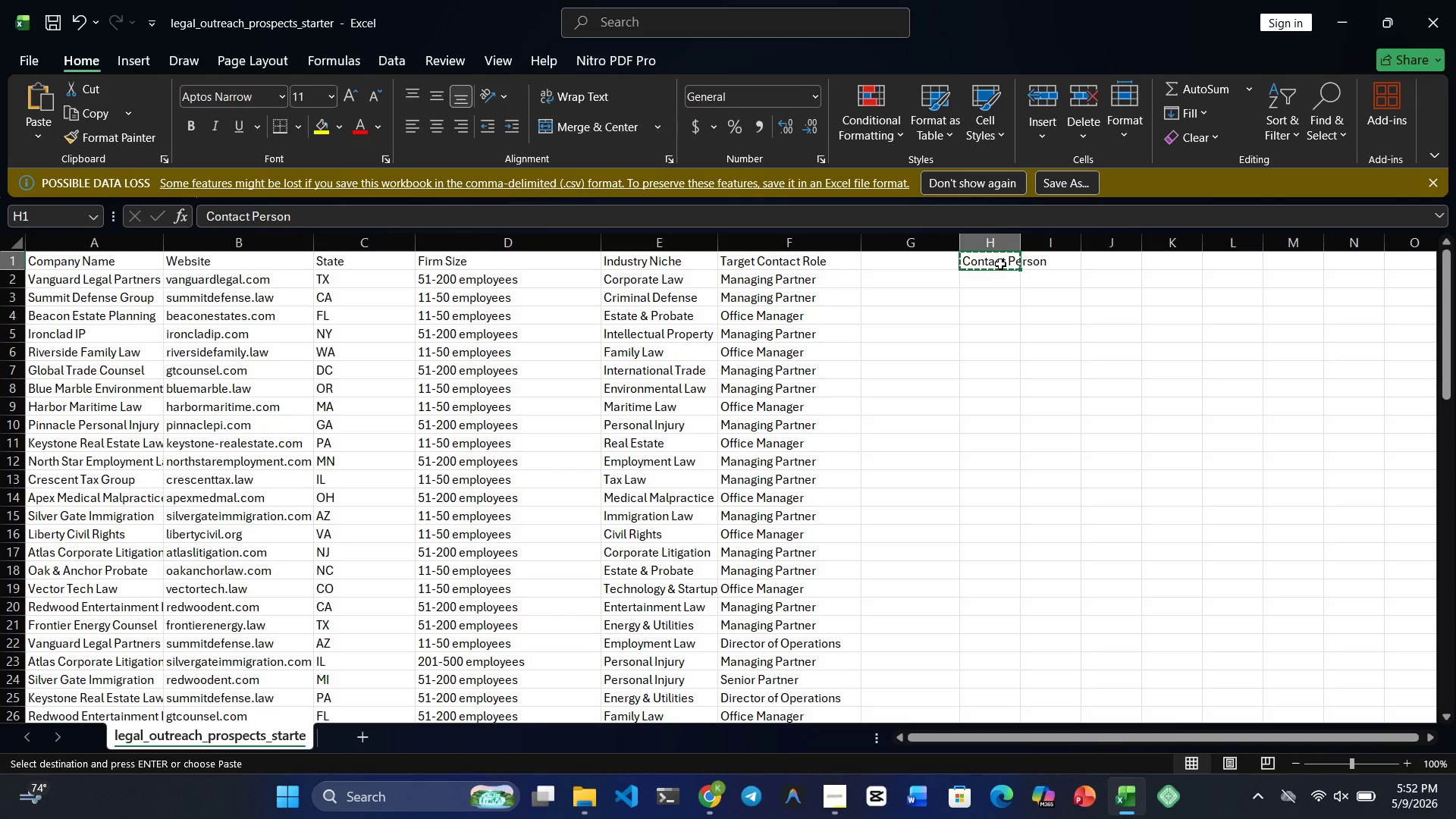 
left_click([920, 265])
 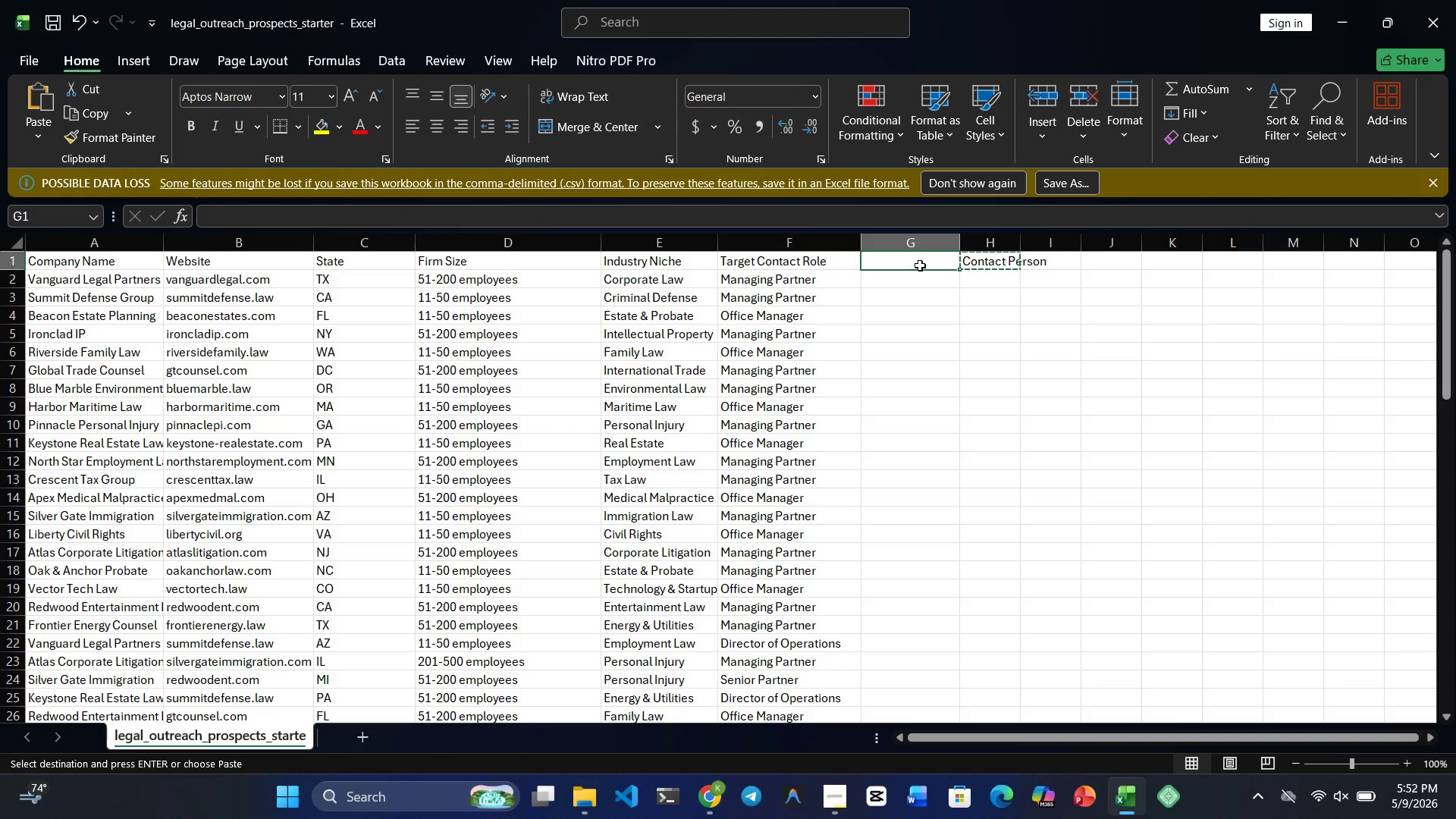 
key(Control+C)
 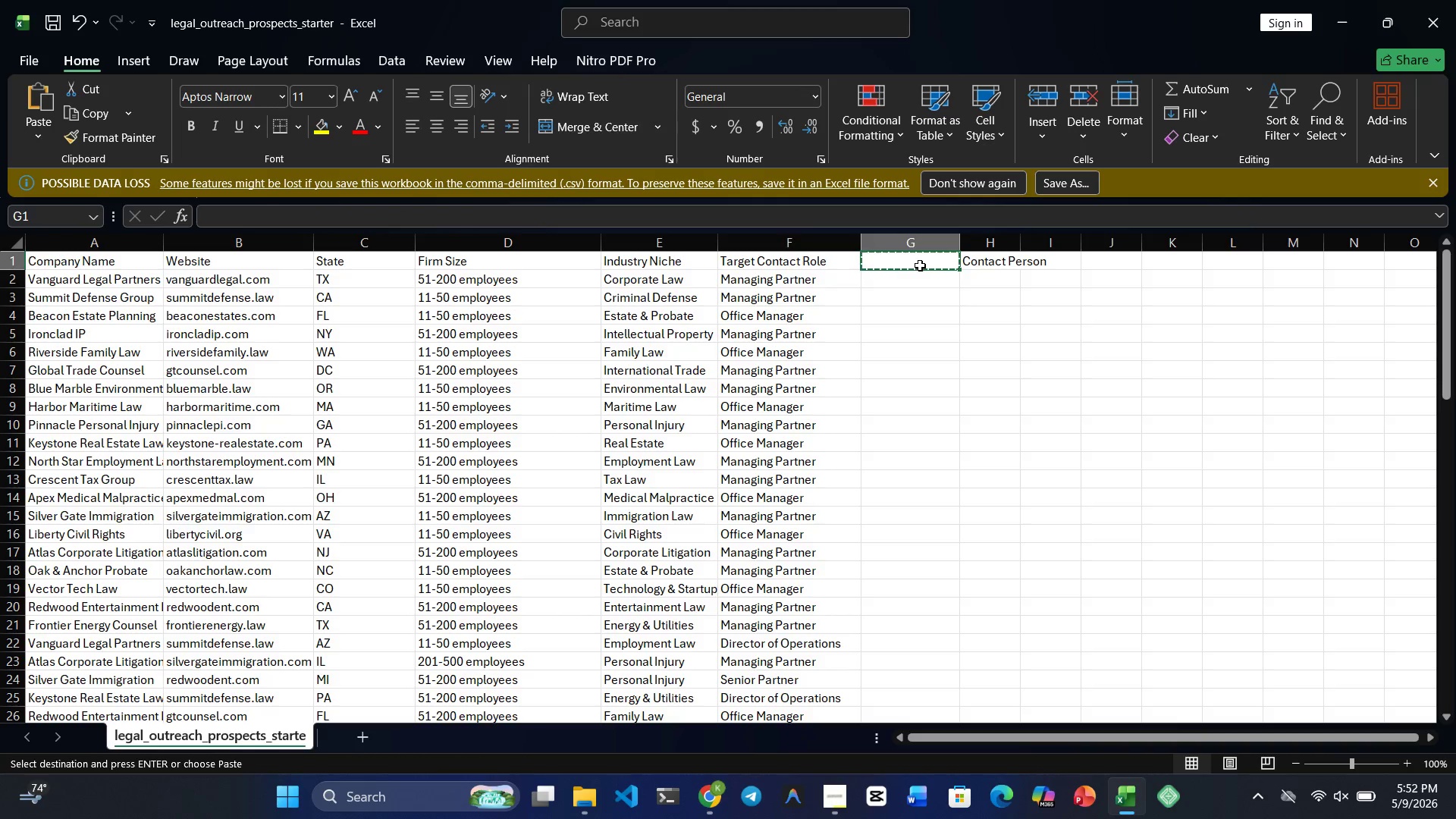 
key(Control+V)
 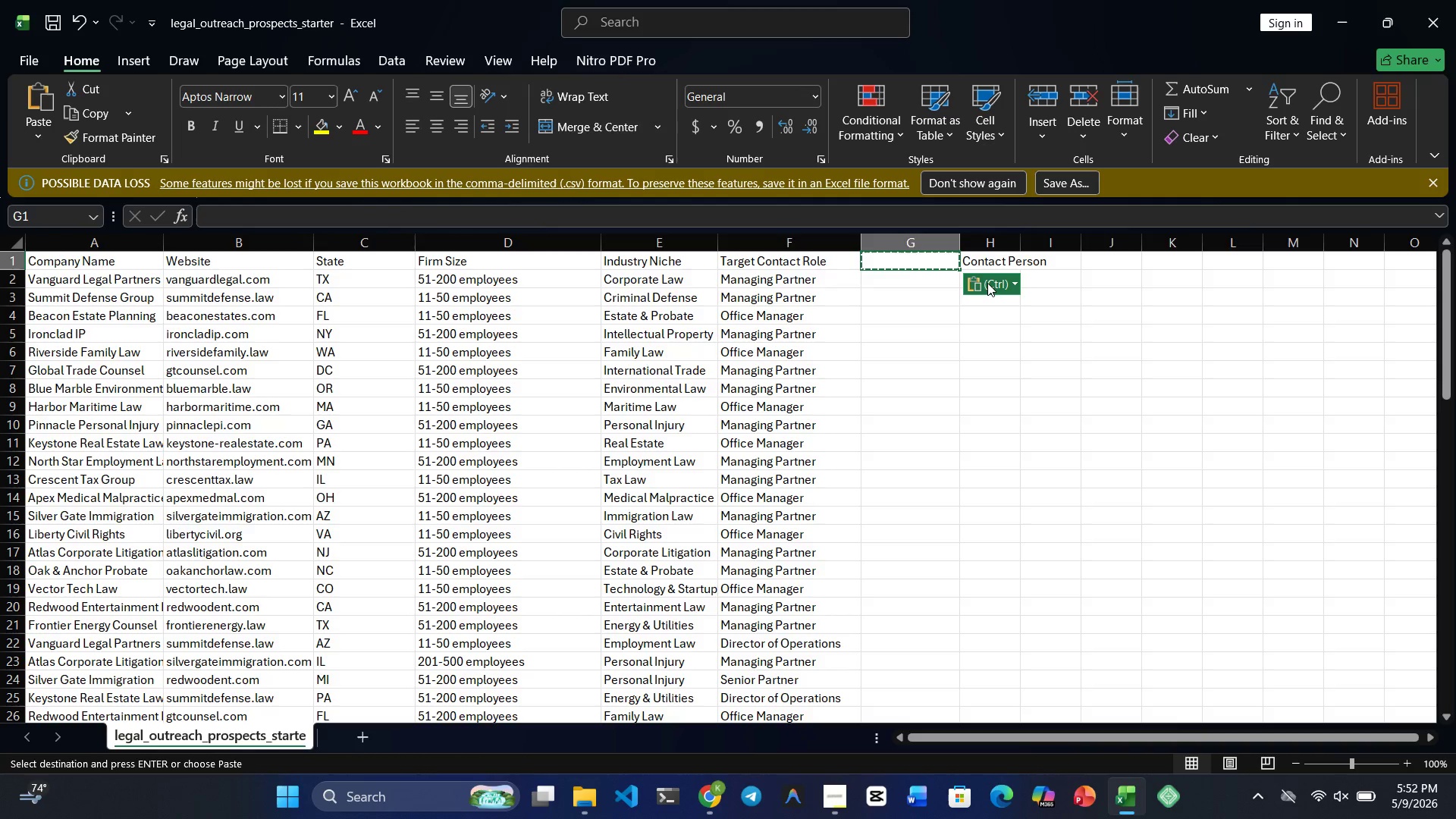 
key(Control+Z)
 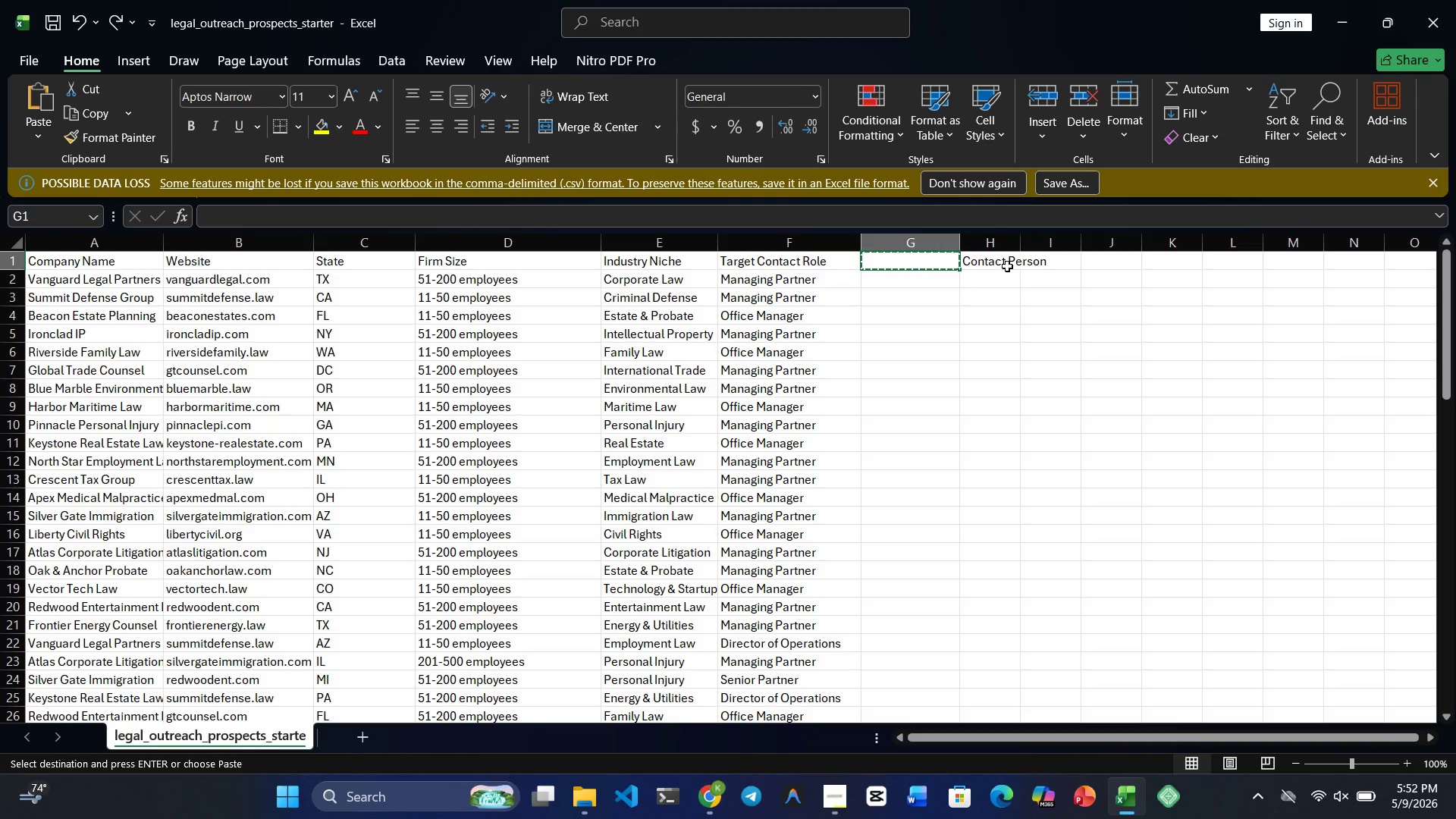 
left_click([1011, 262])
 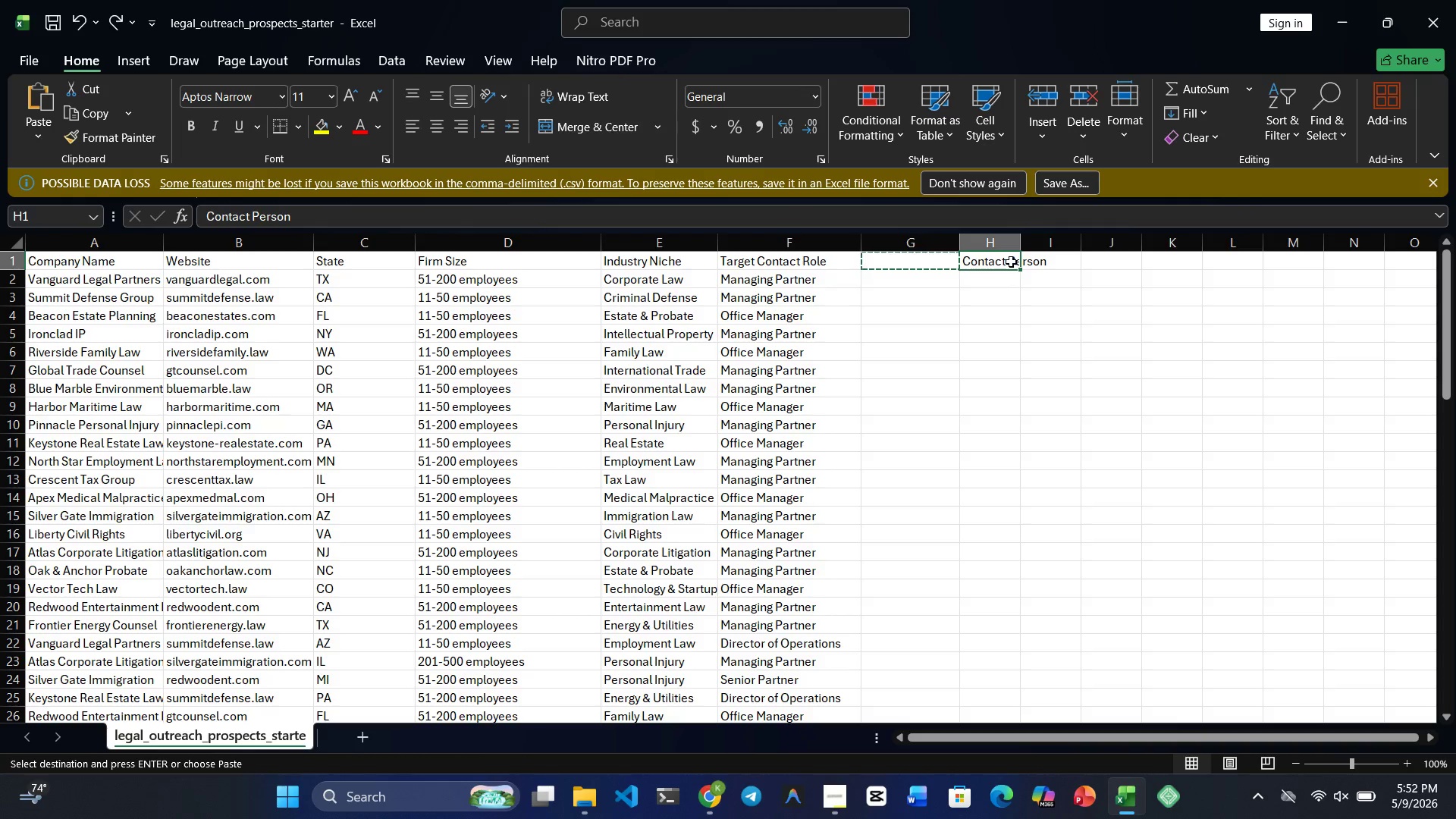 
key(Delete)
 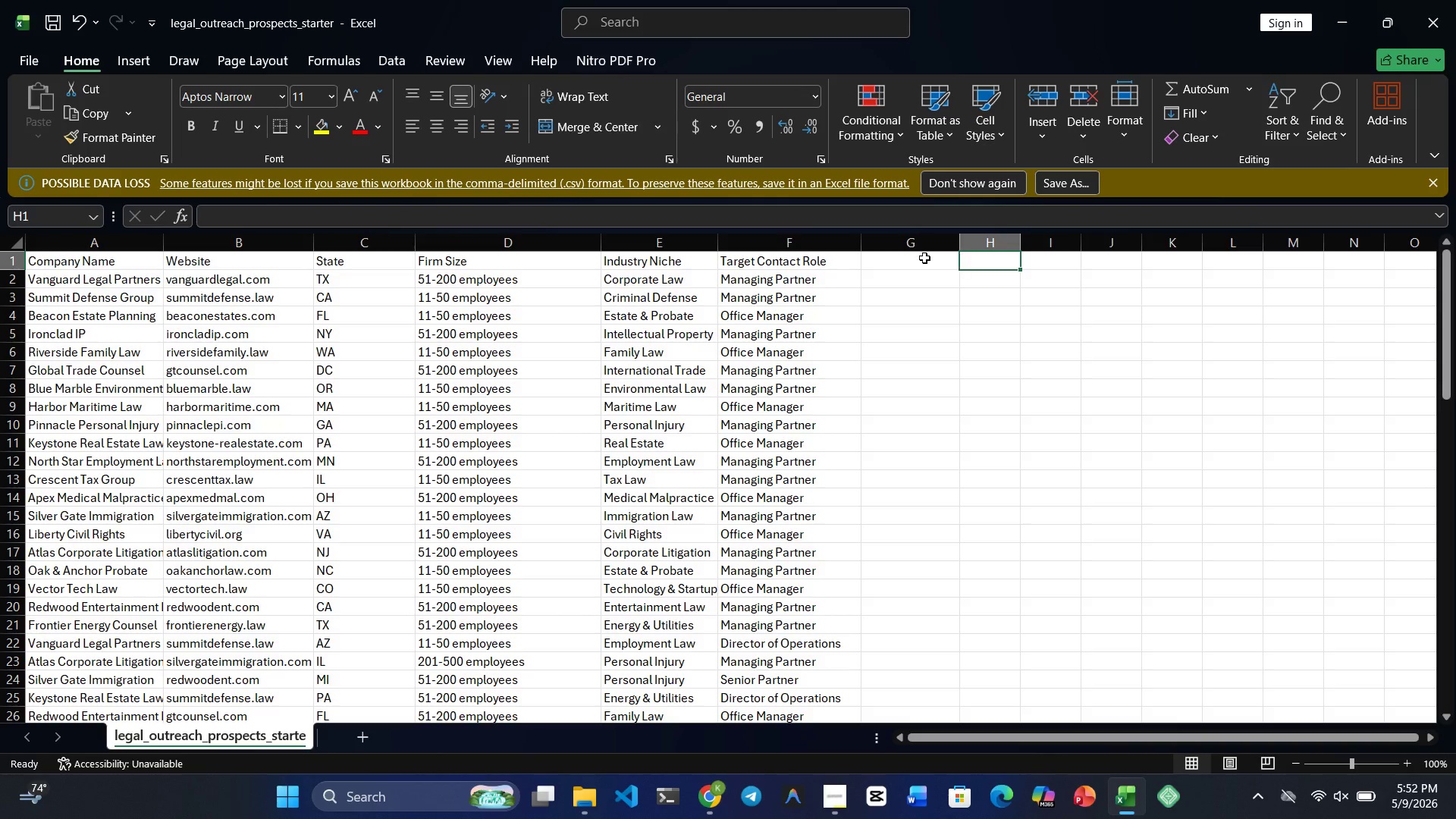 
left_click([922, 258])
 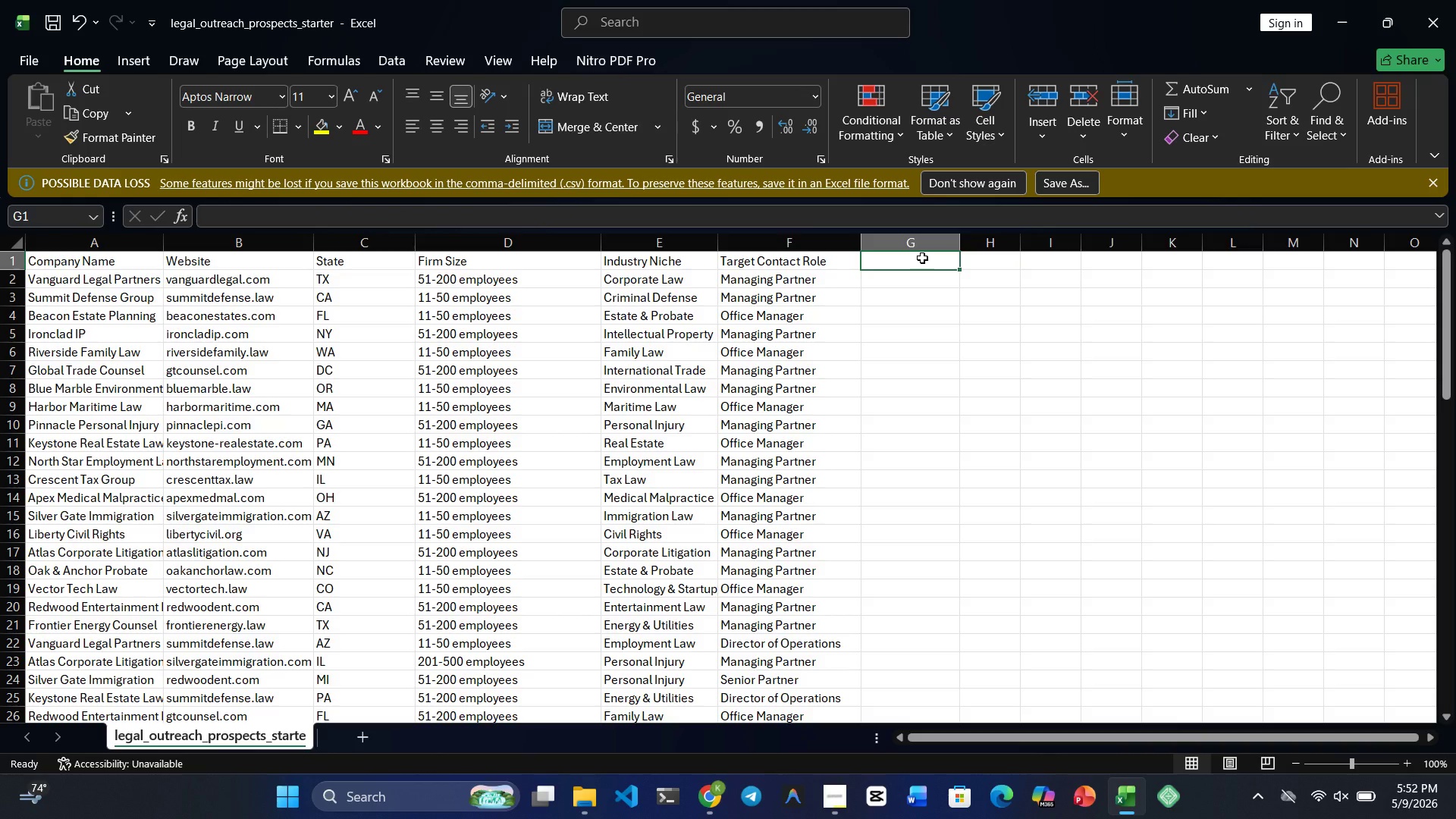 
hold_key(key=ControlRight, duration=0.62)
 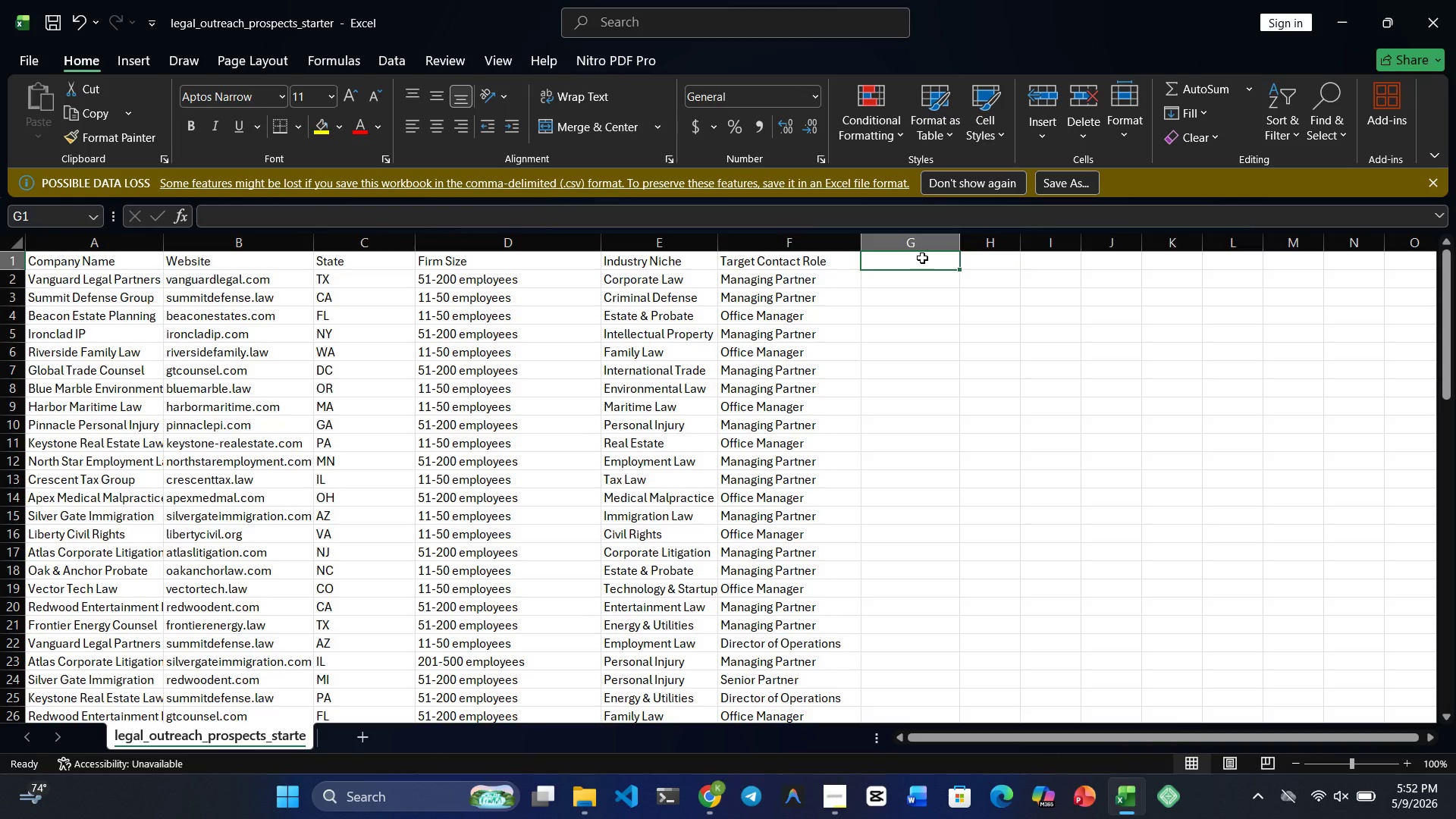 
type(Contact Pe)
 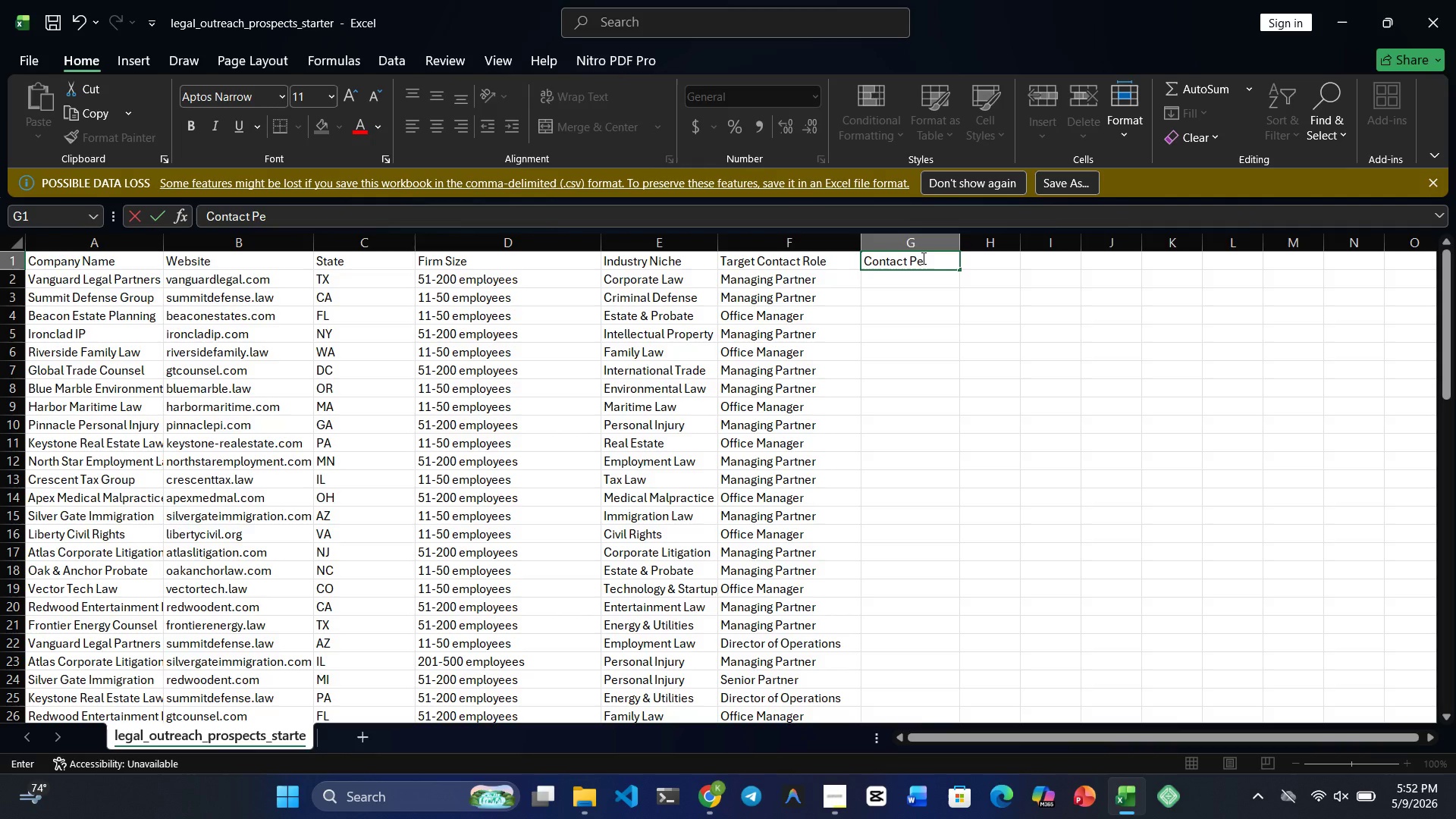 
key(Backspace)
key(Backspace)
type(Name)
 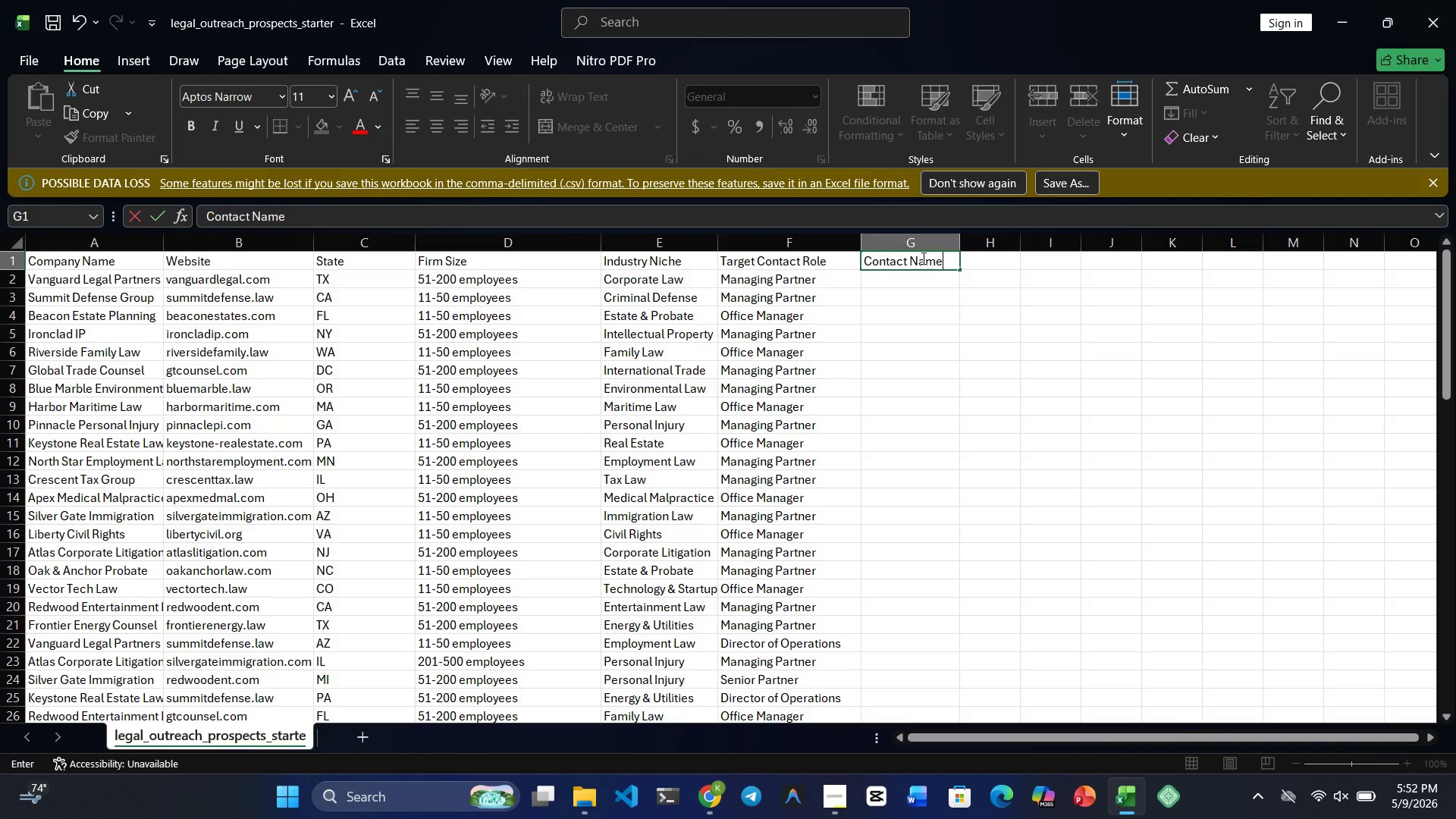 
left_click_drag(start_coordinate=[961, 270], to_coordinate=[1000, 755])
 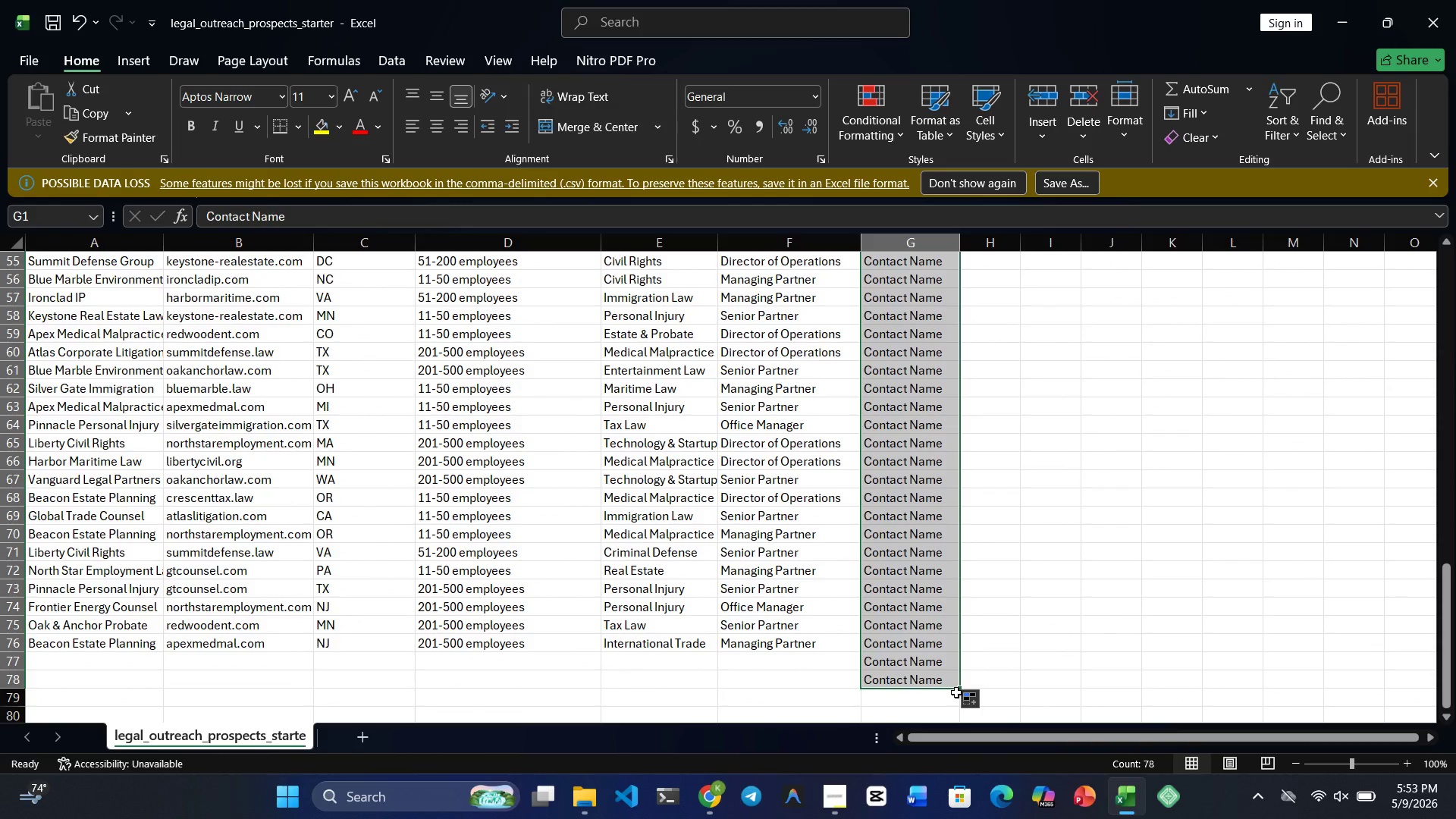 
left_click_drag(start_coordinate=[955, 690], to_coordinate=[956, 651])
 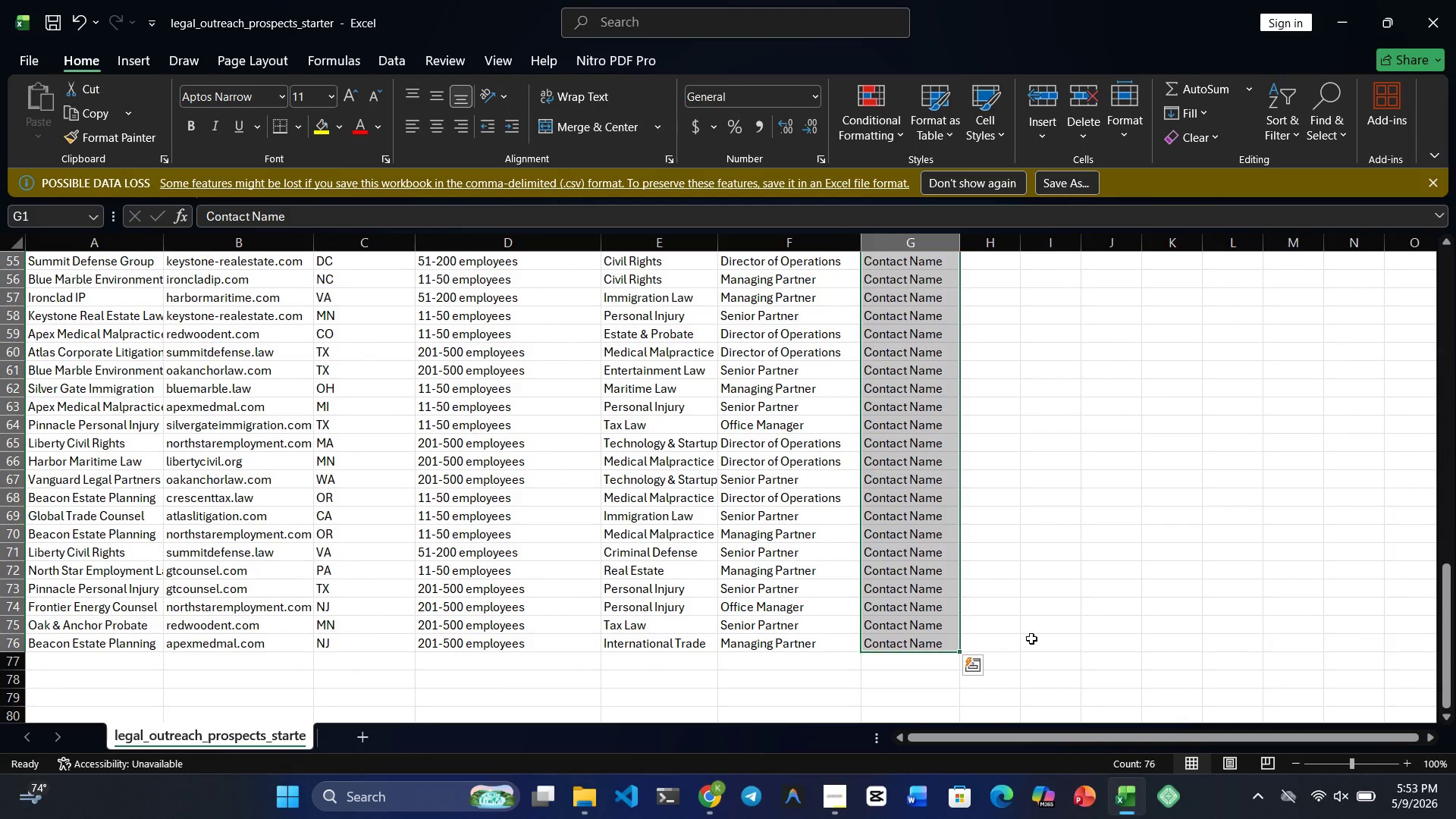 
left_click([1031, 639])
 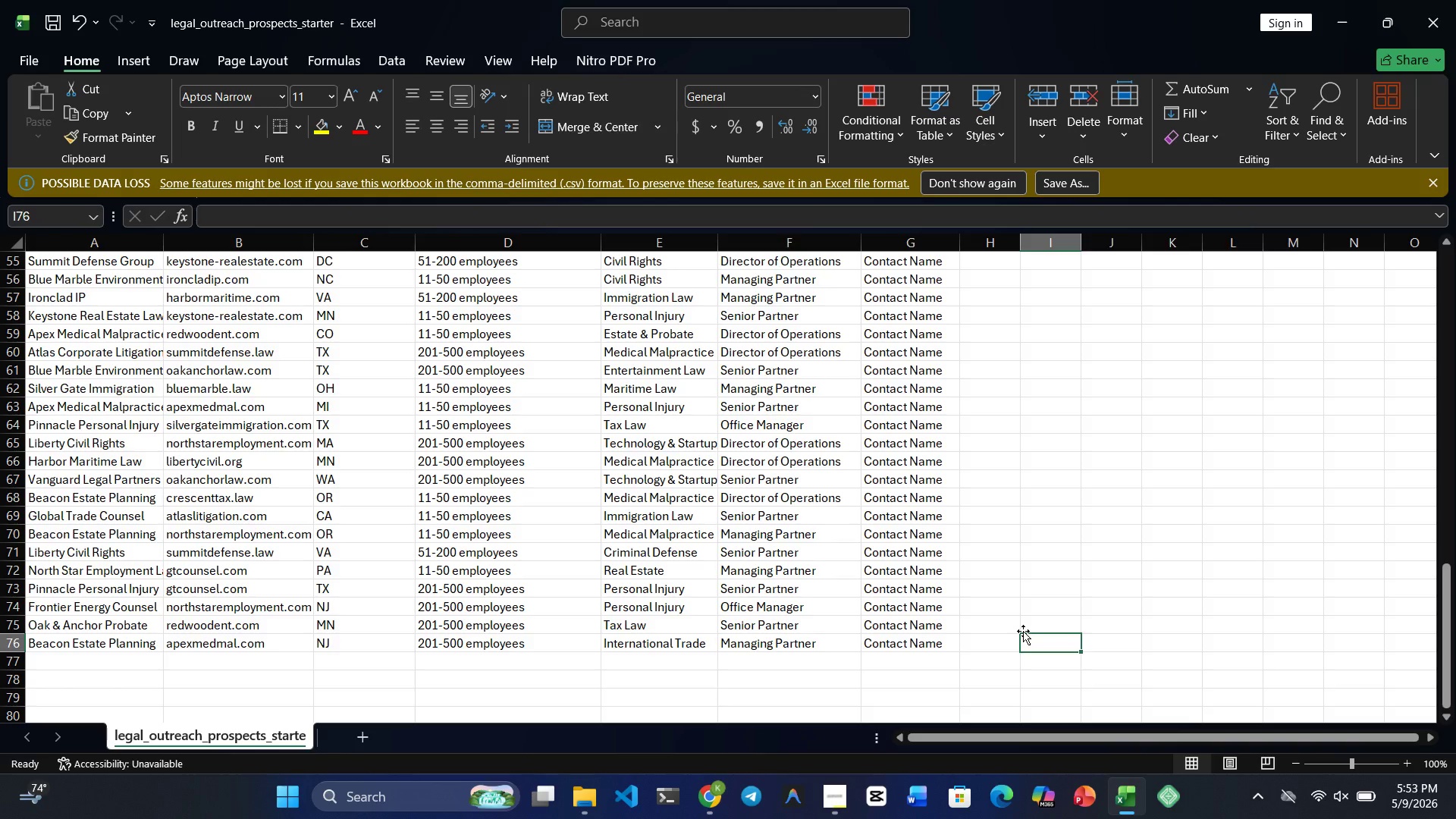 
key(Control+ControlRight)
 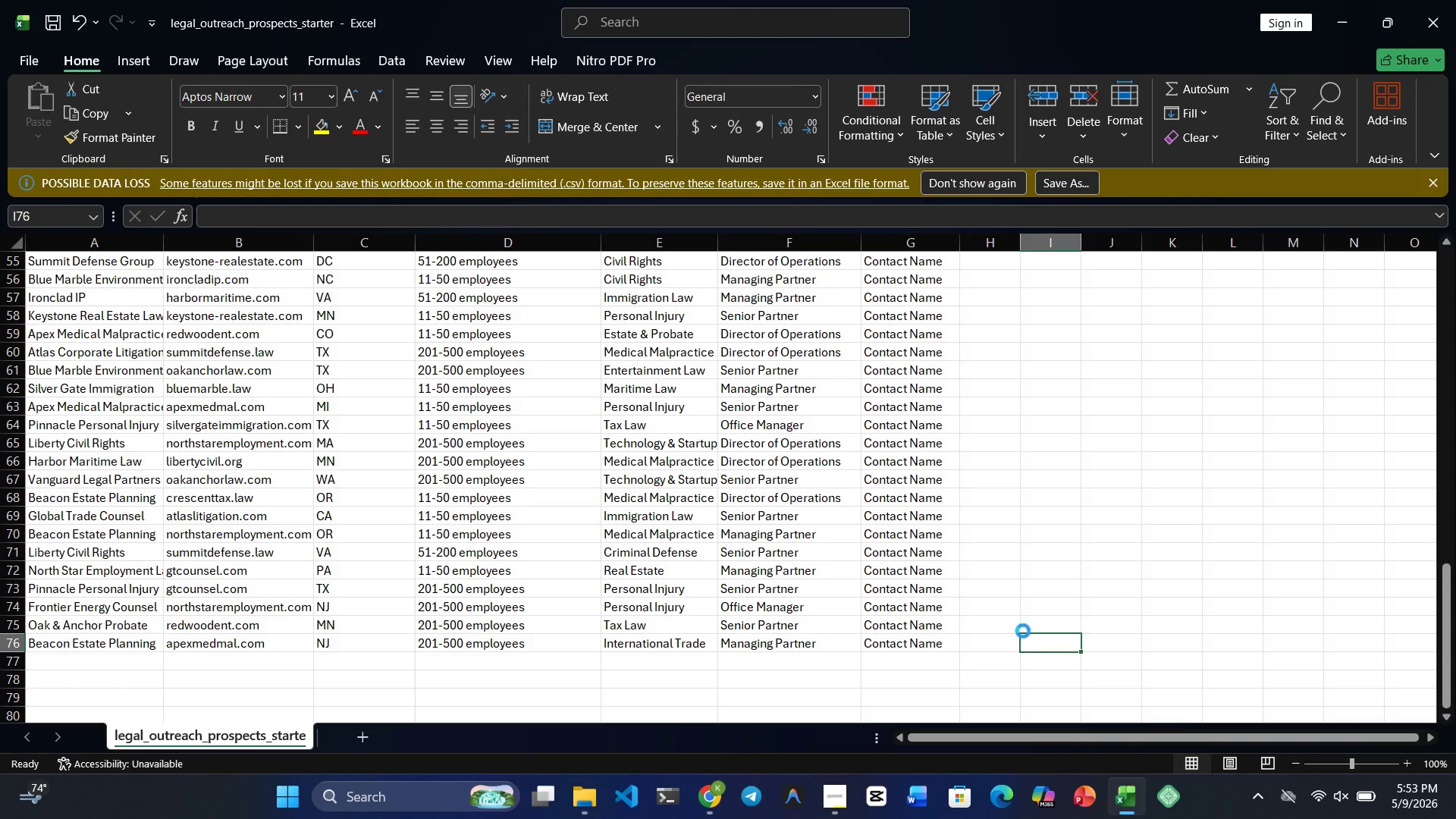 
key(Control+S)
 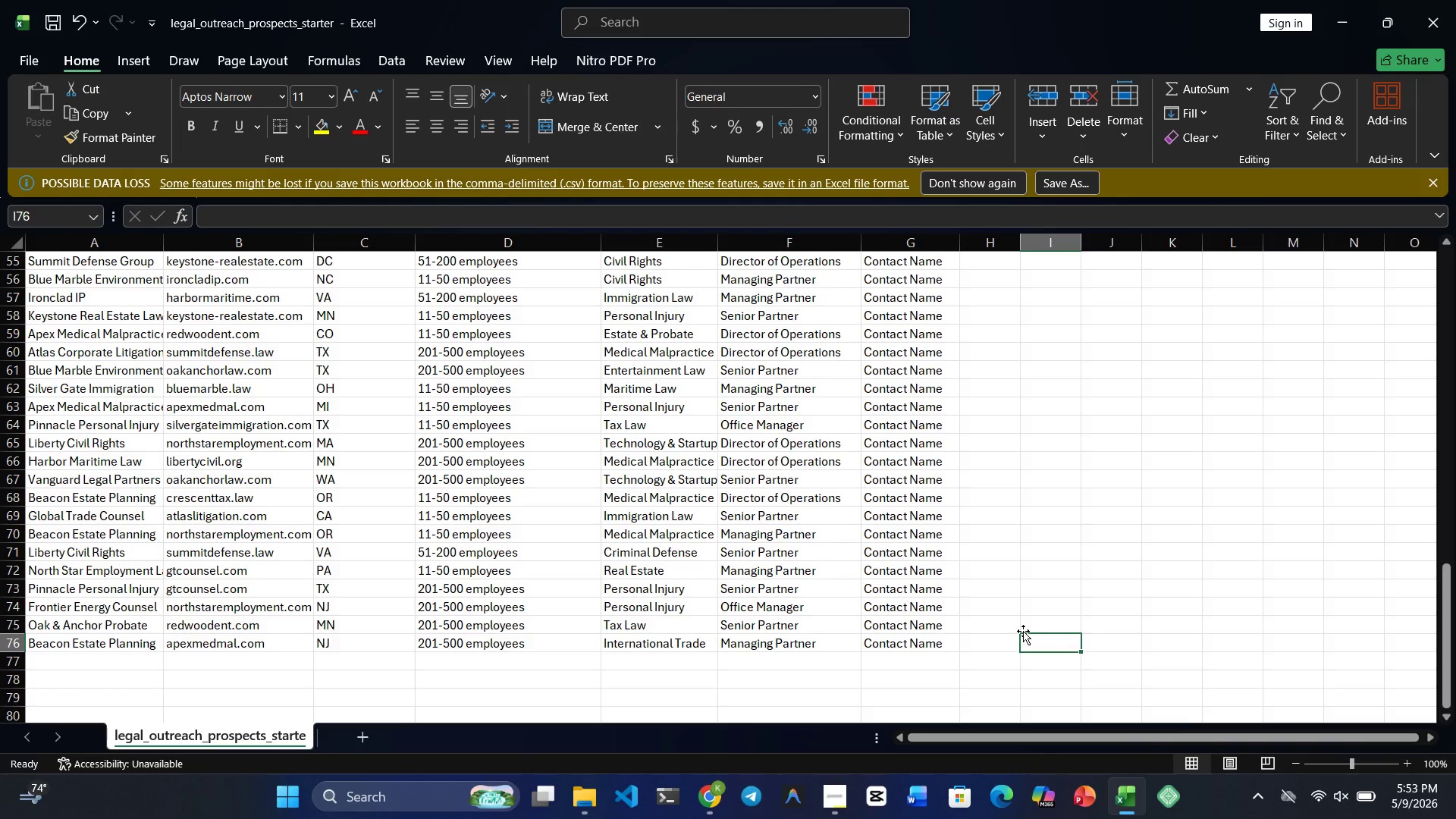 
key(Control+ControlRight)
 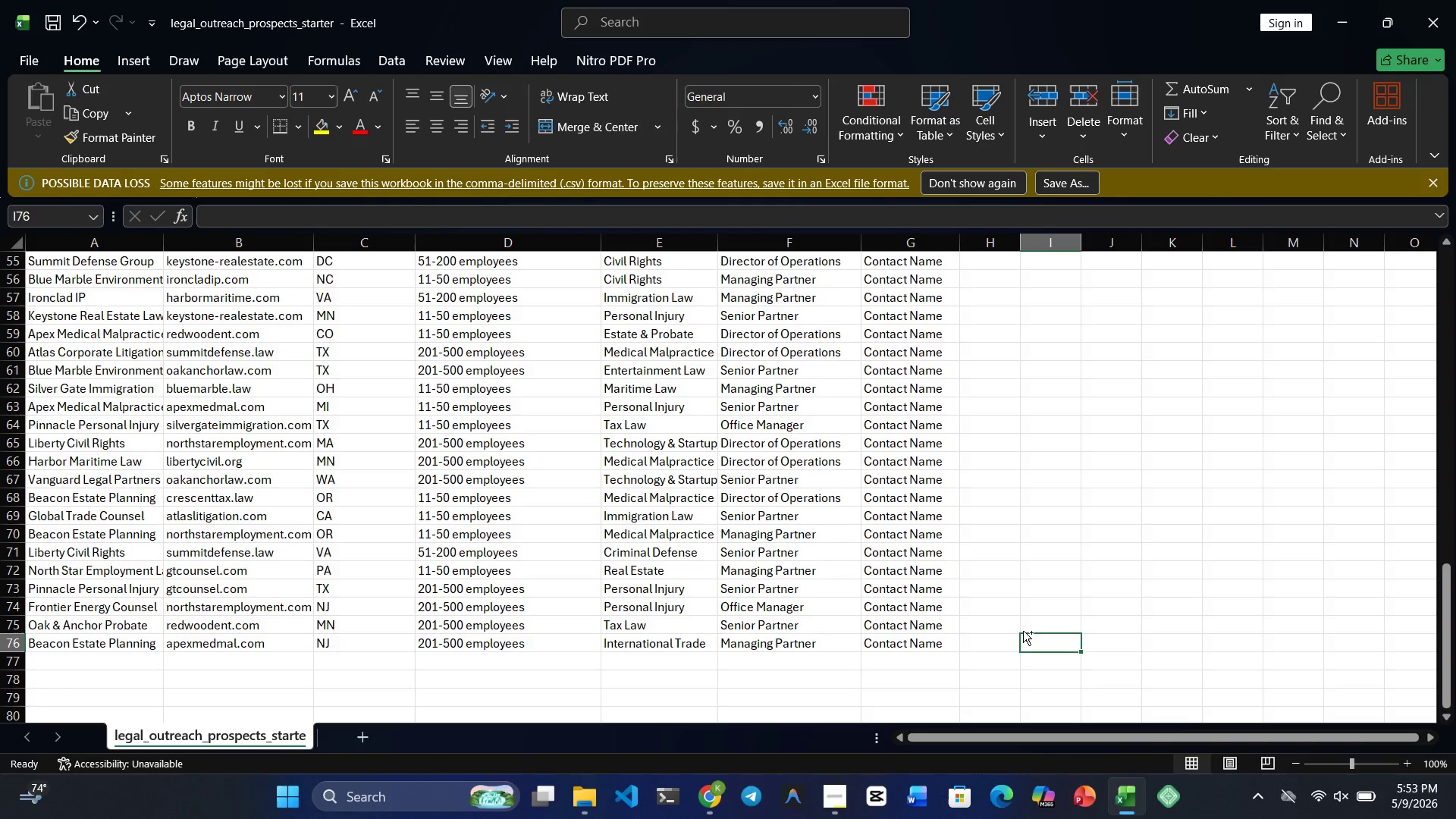 
key(Control+S)
 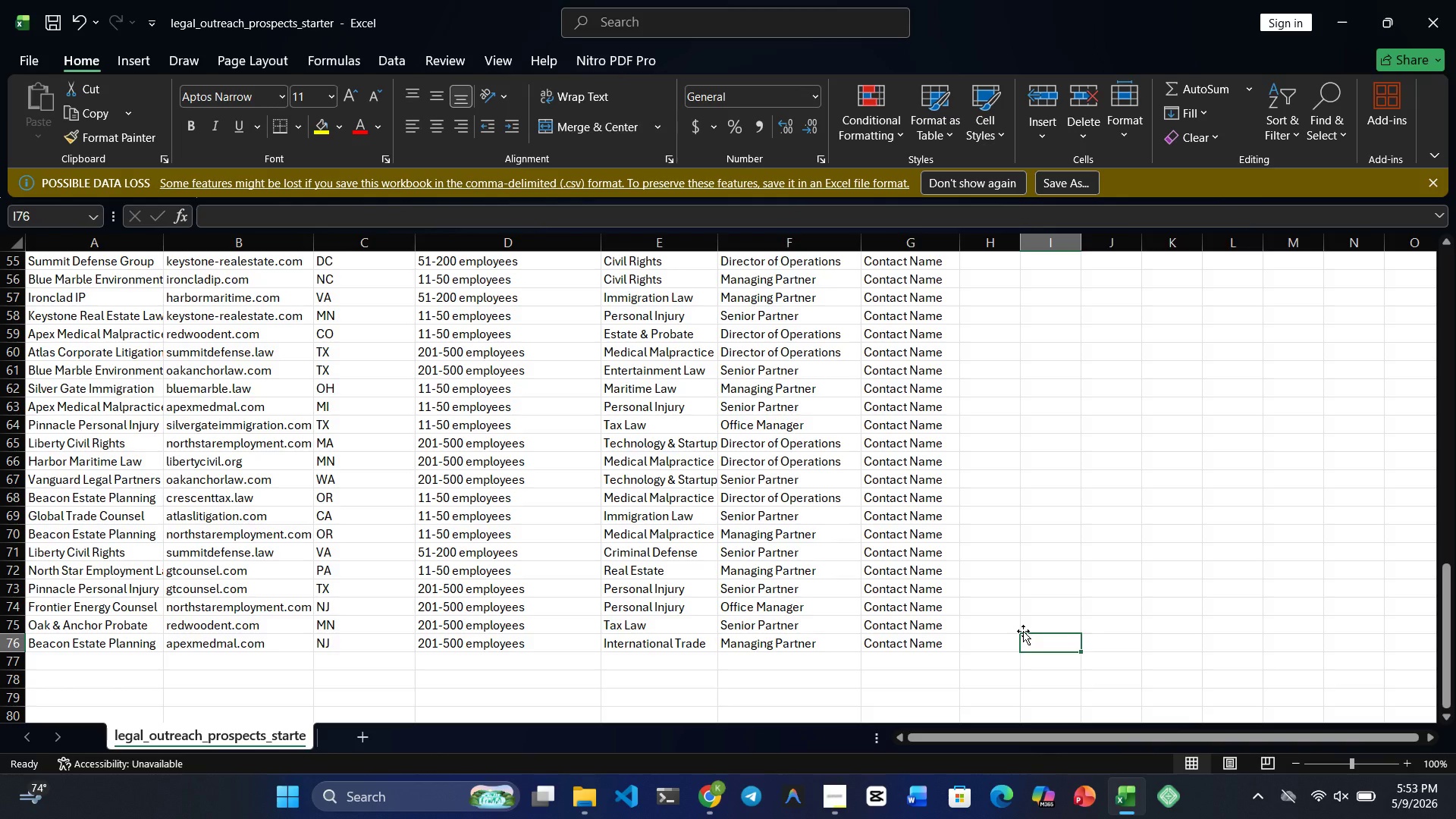 
key(Meta+MetaLeft)
 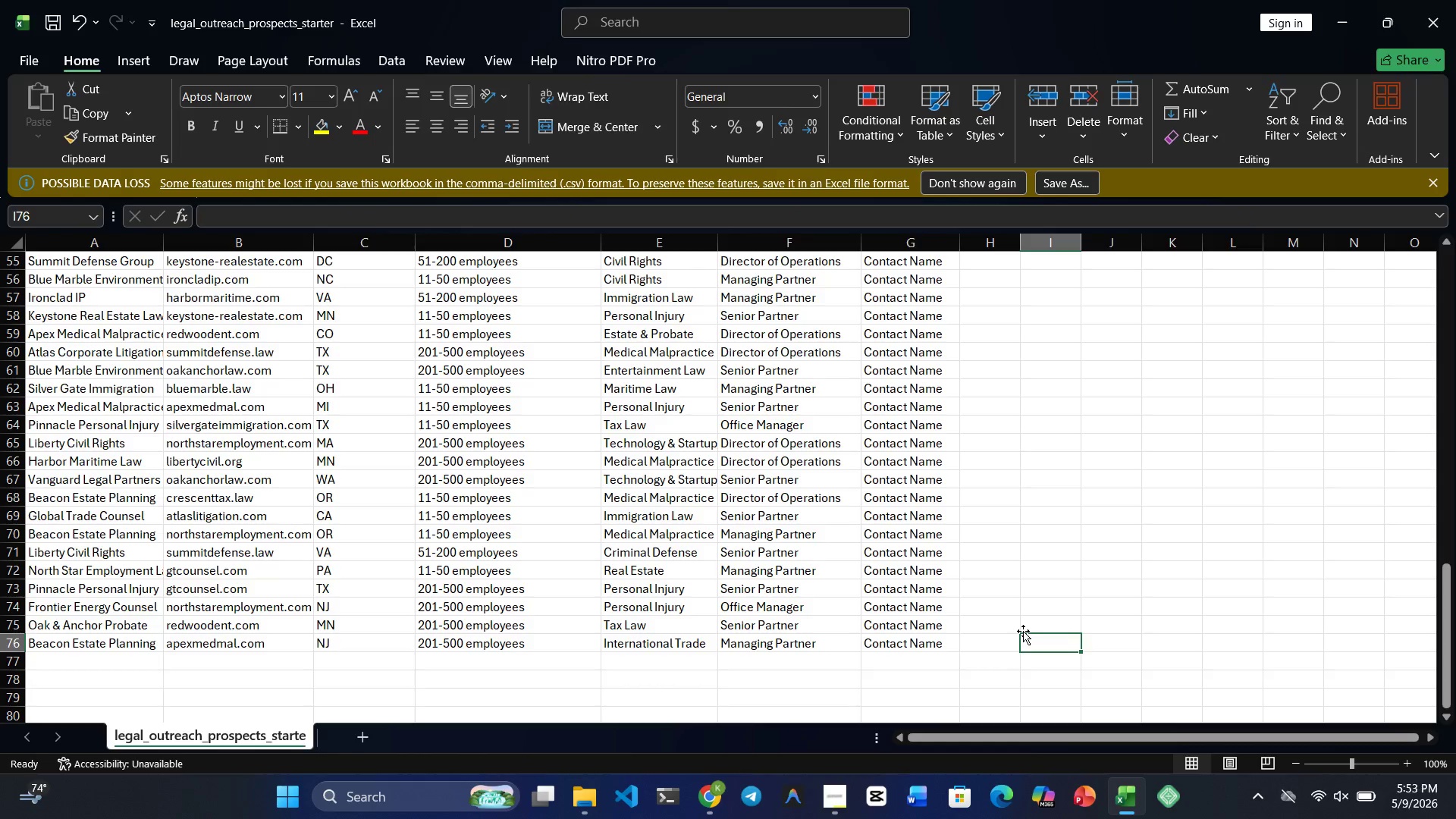 
key(Meta+4)
 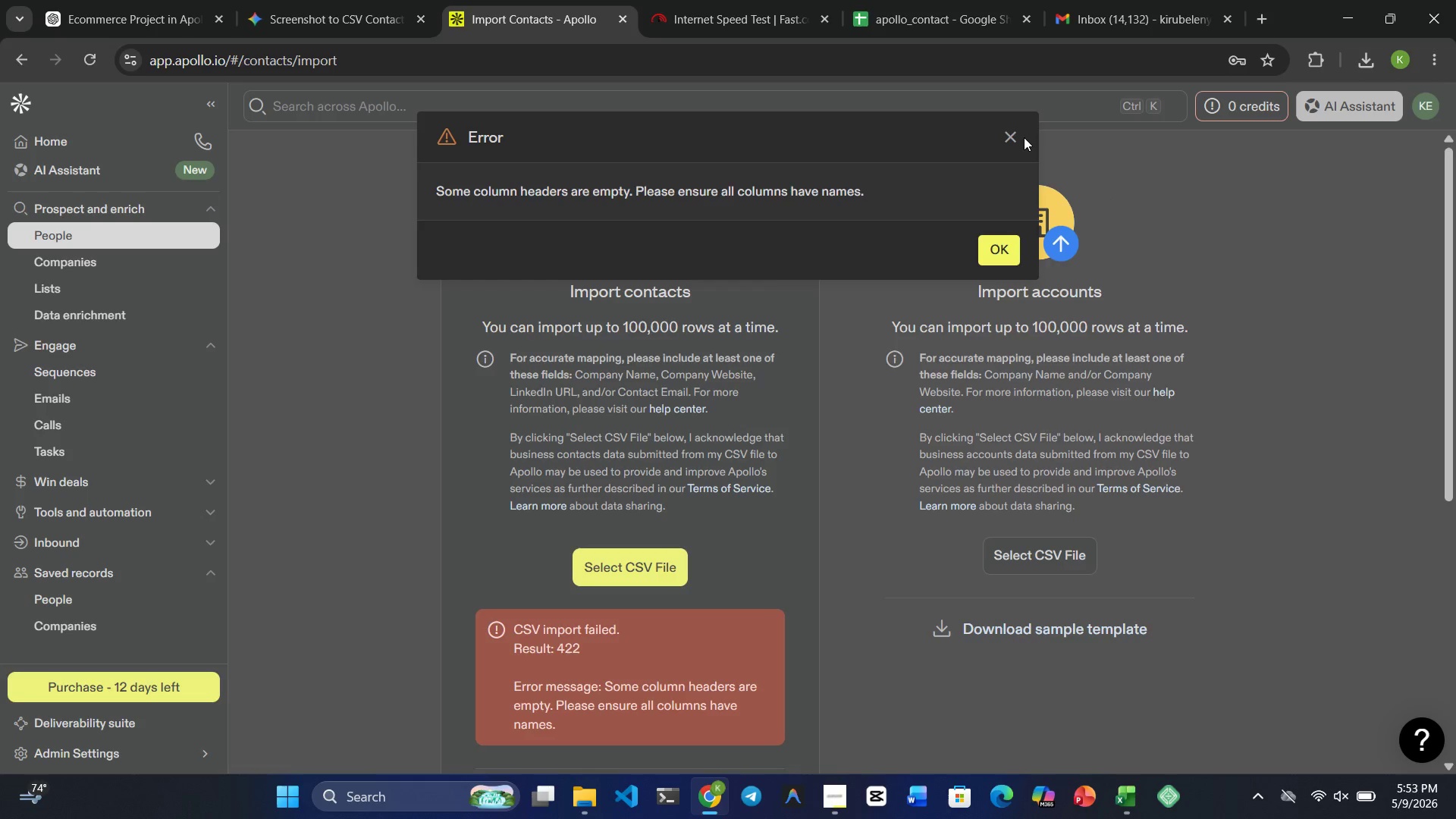 
left_click([1016, 134])
 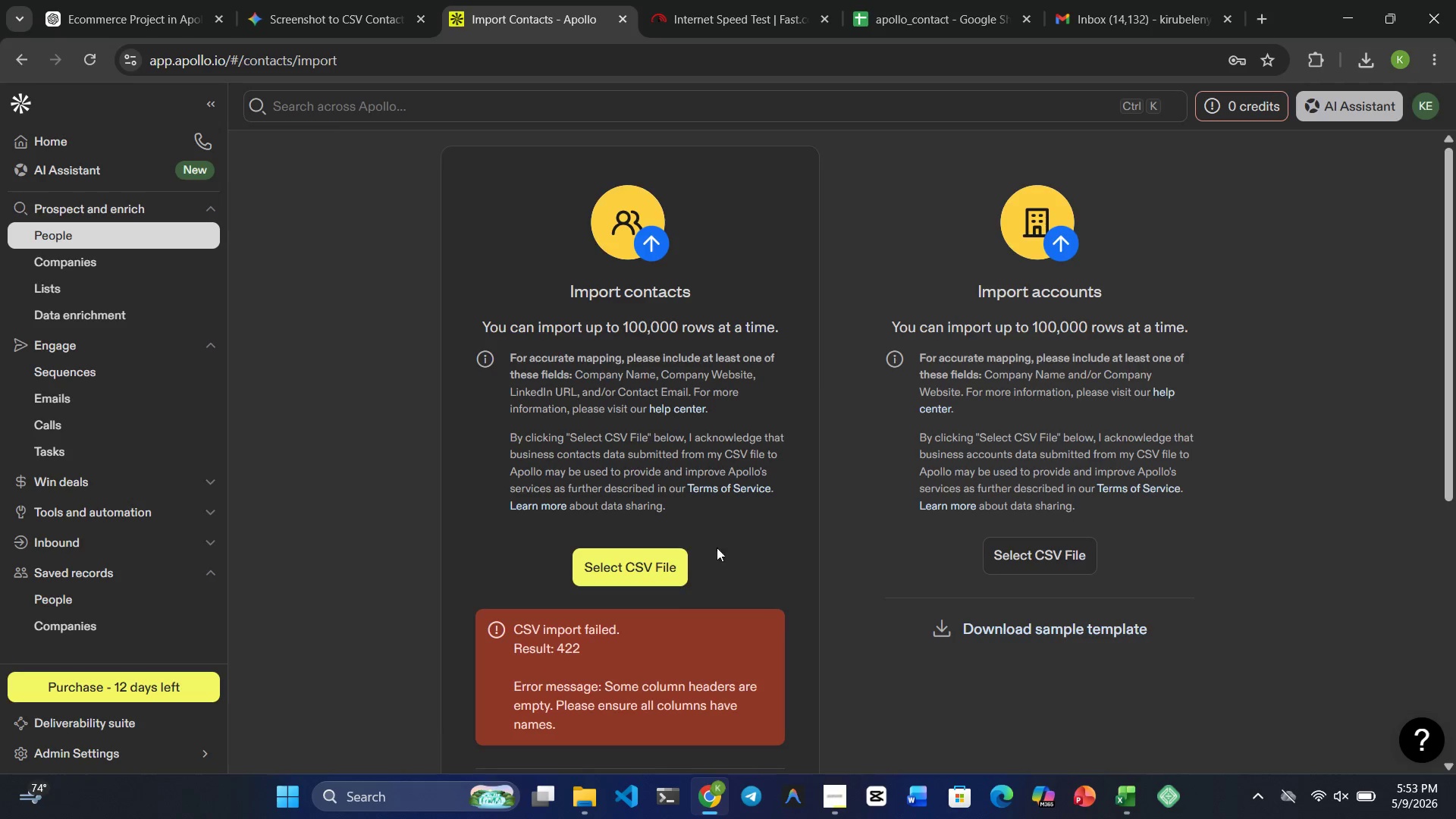 
left_click([665, 565])
 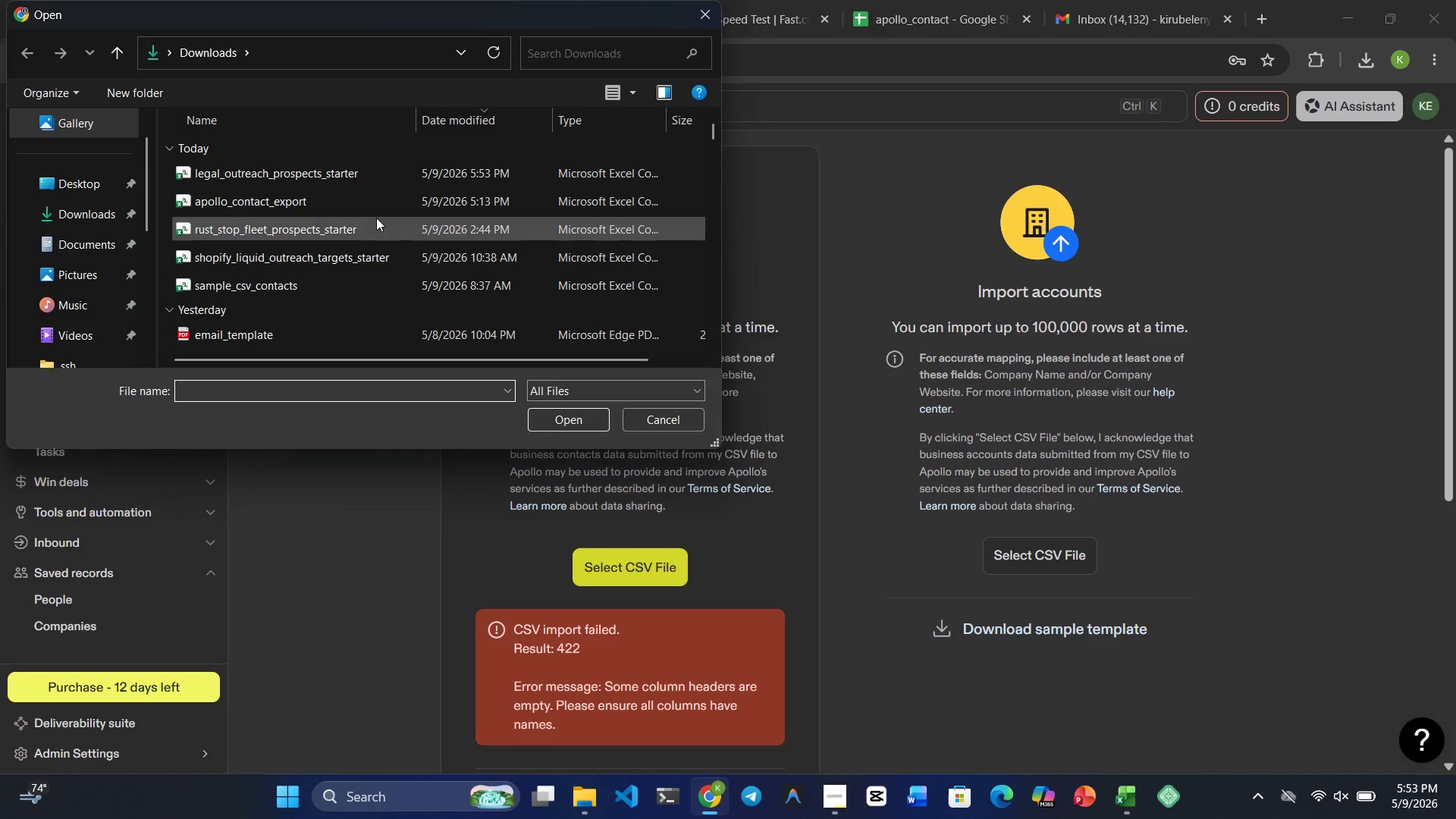 
left_click([337, 176])
 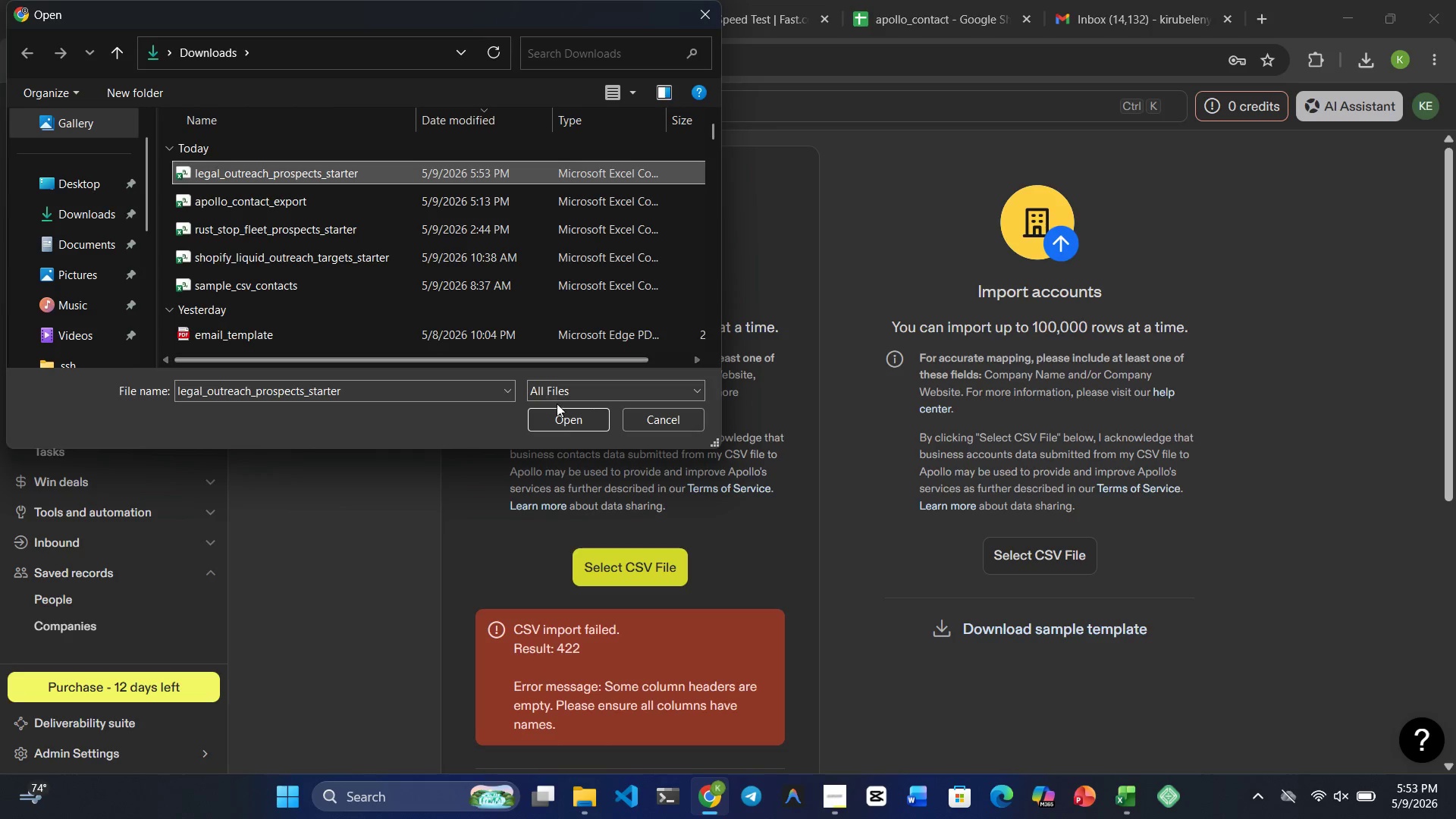 
left_click([564, 414])
 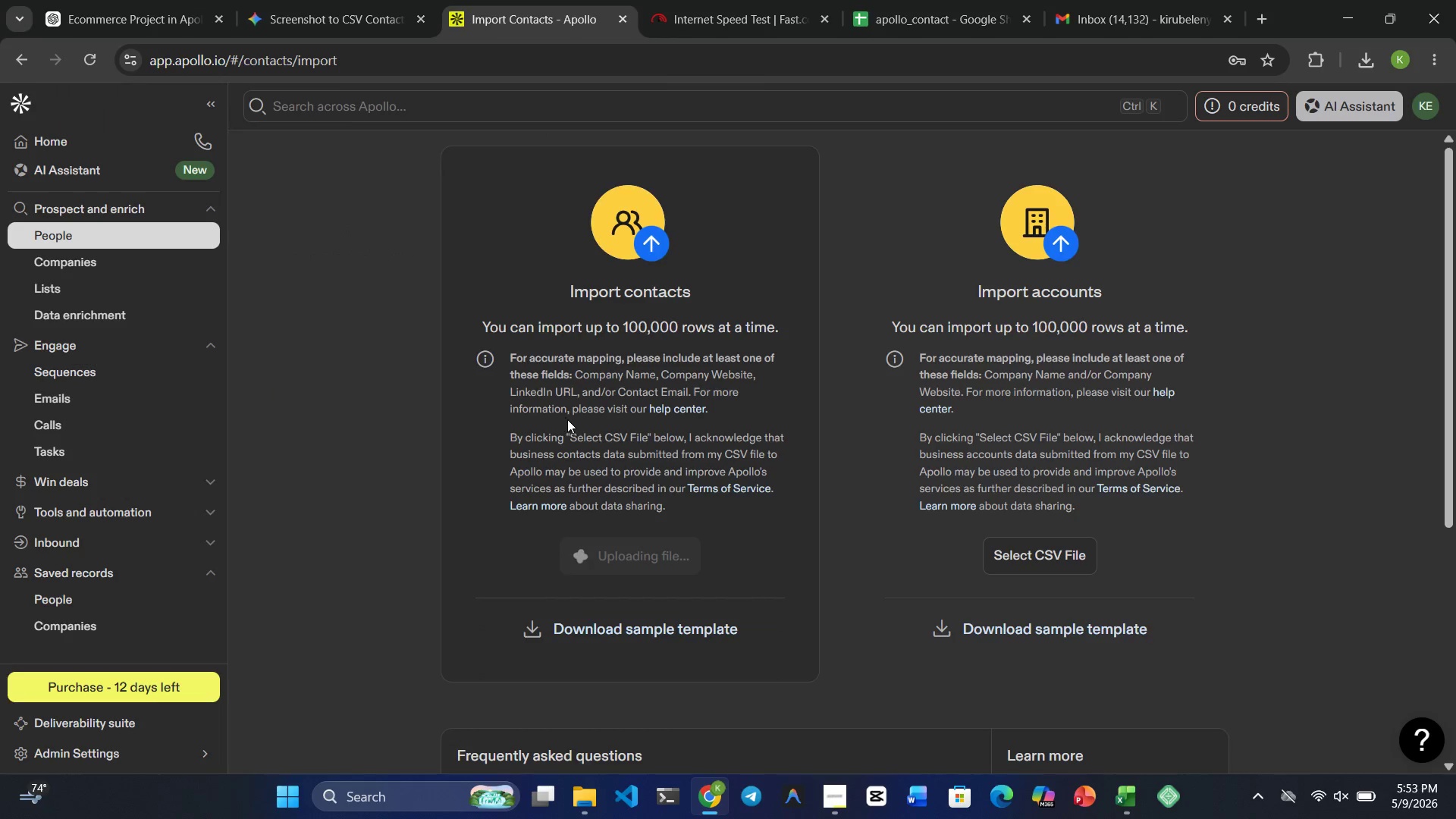 
mouse_move([592, 417])
 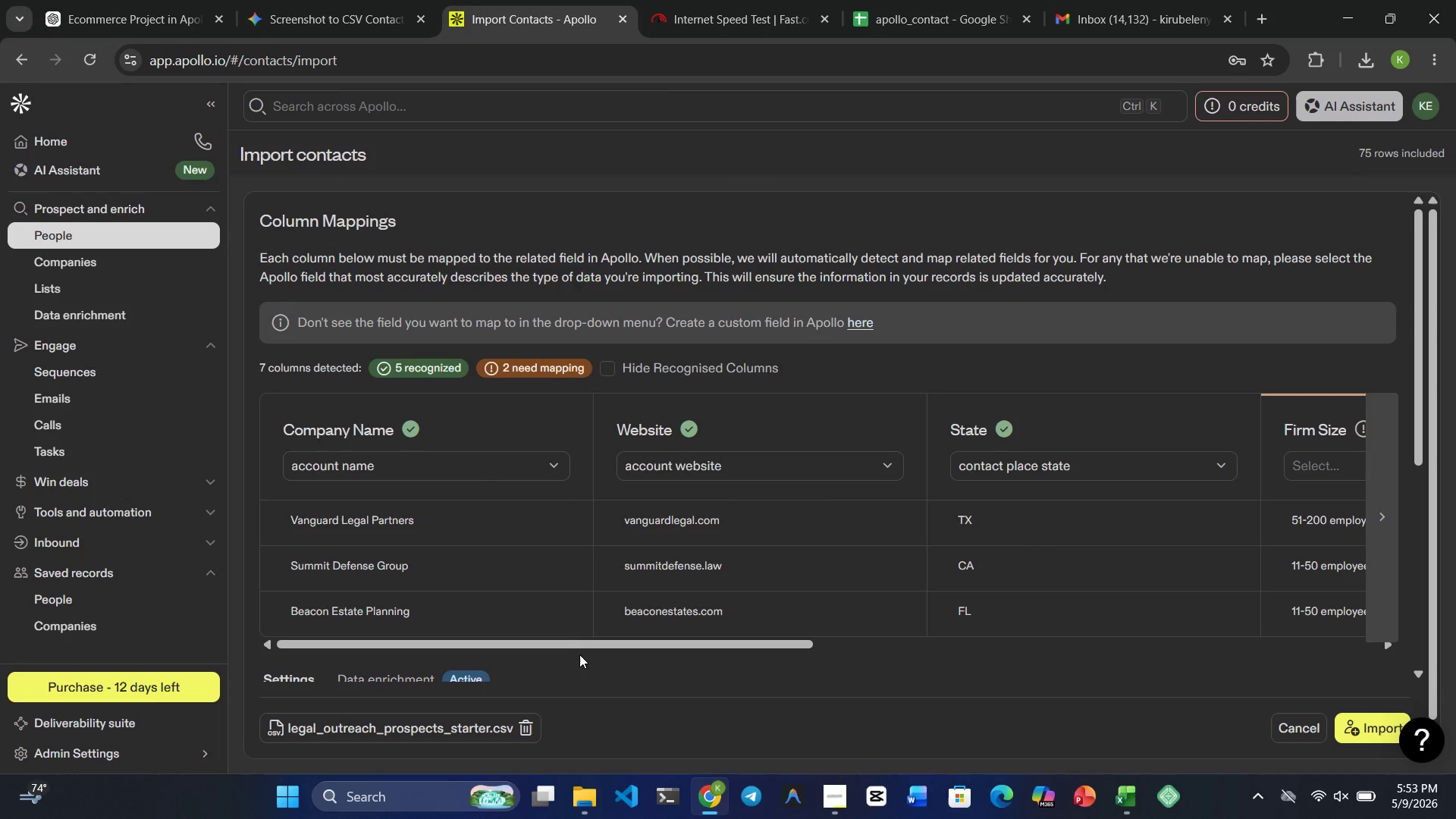 
left_click_drag(start_coordinate=[592, 643], to_coordinate=[1006, 676])
 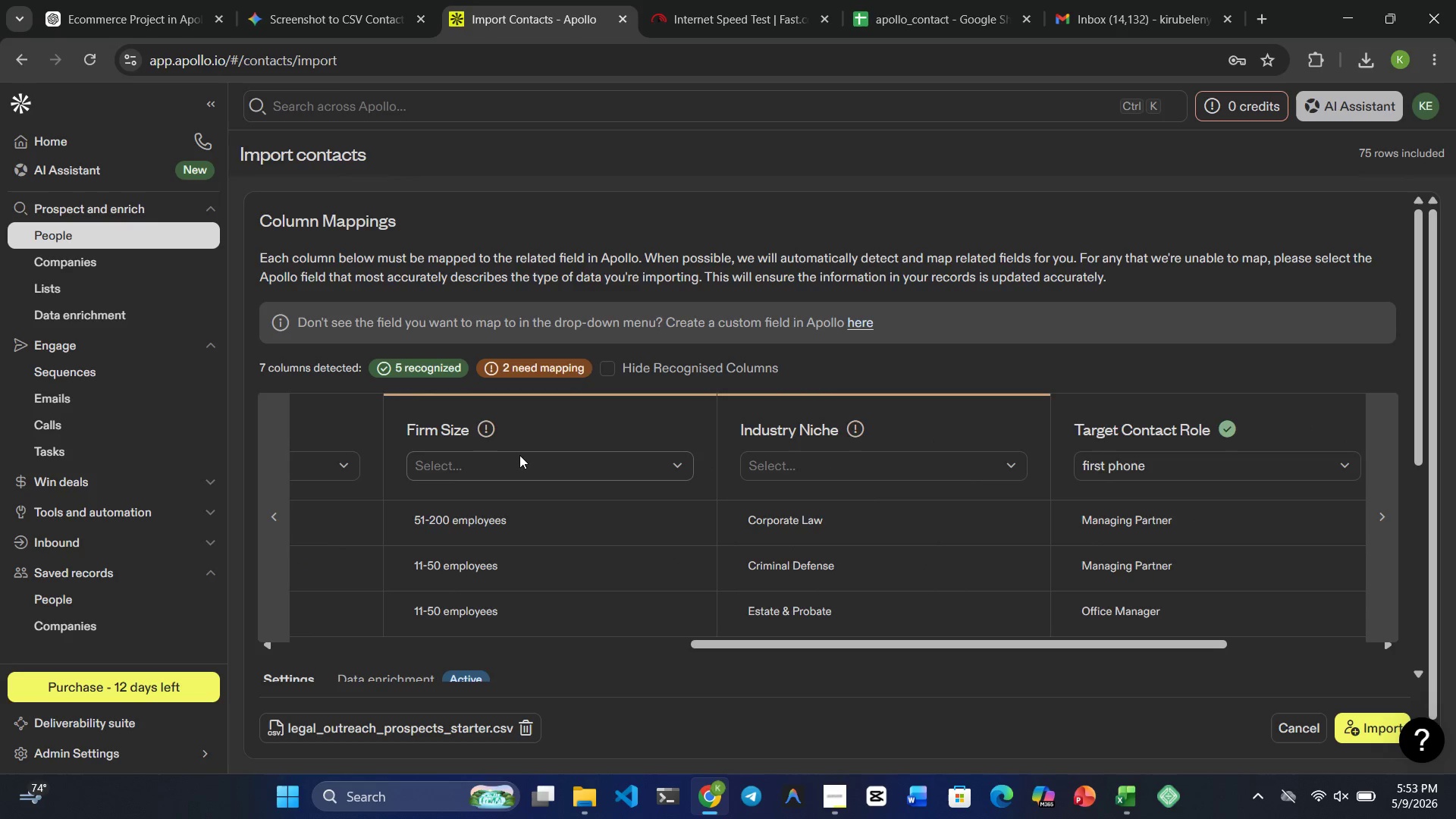 
left_click([524, 461])
 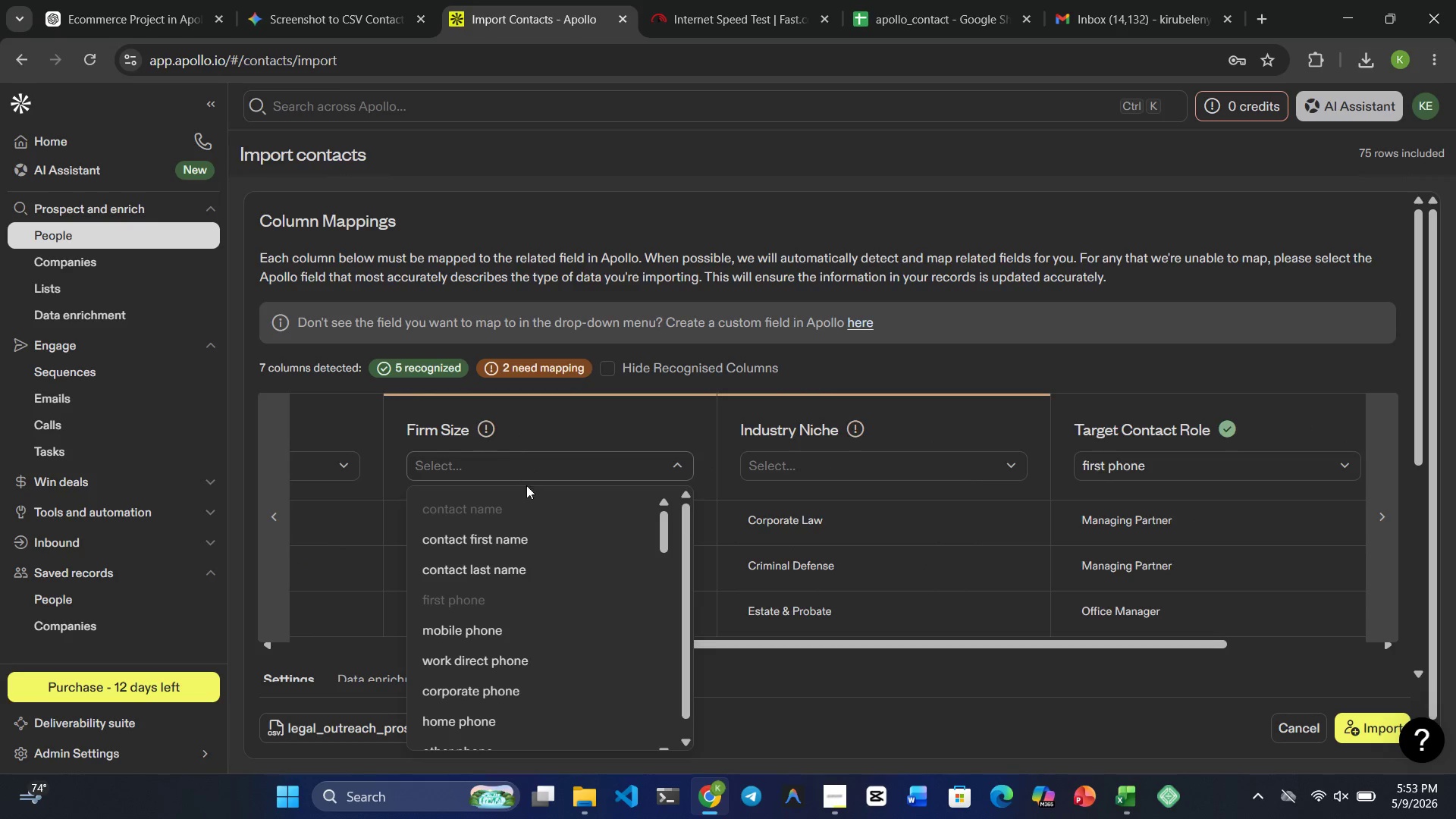 
scroll: coordinate [523, 580], scroll_direction: down, amount: 10.0
 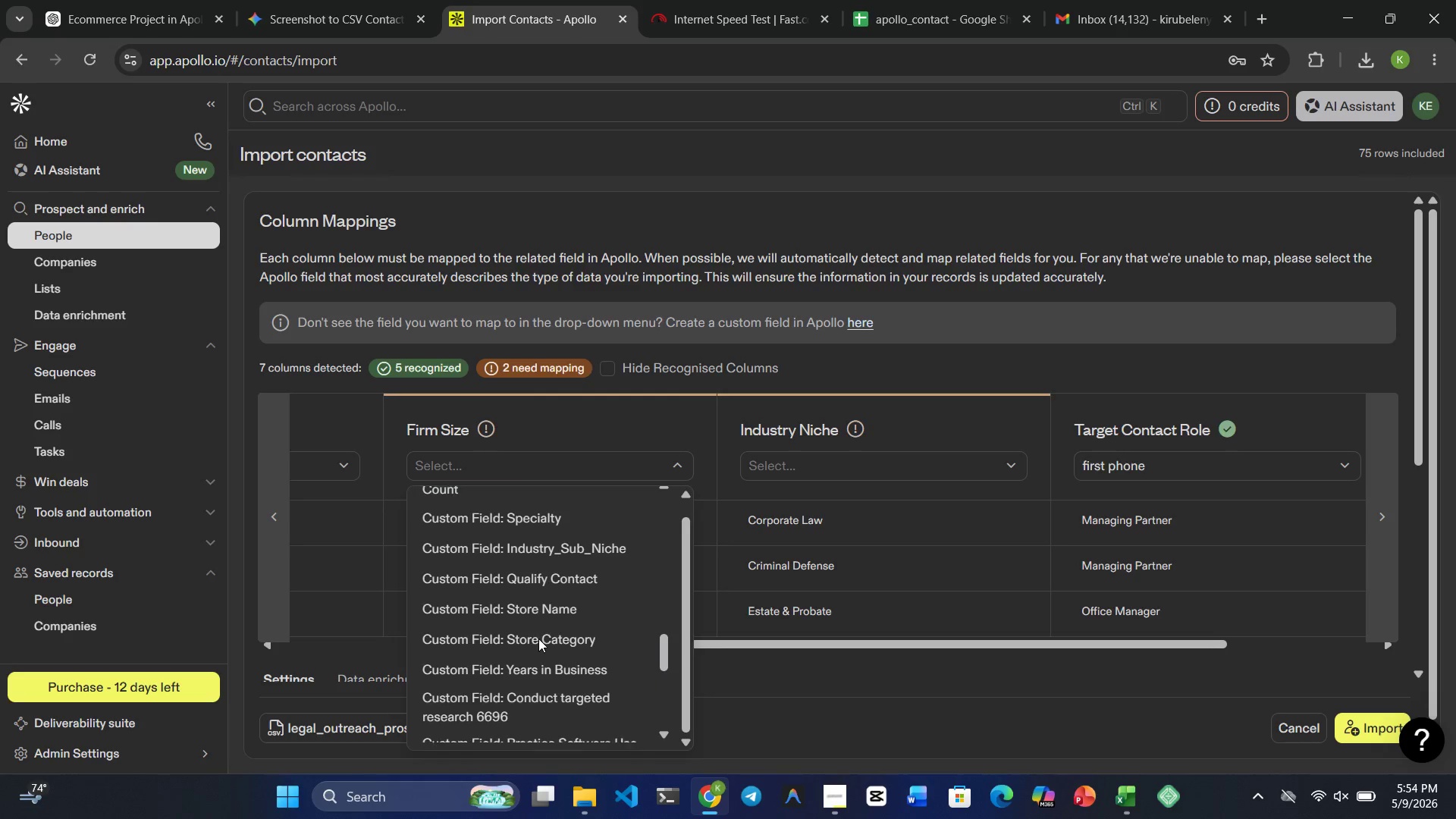 
wait(72.48)
 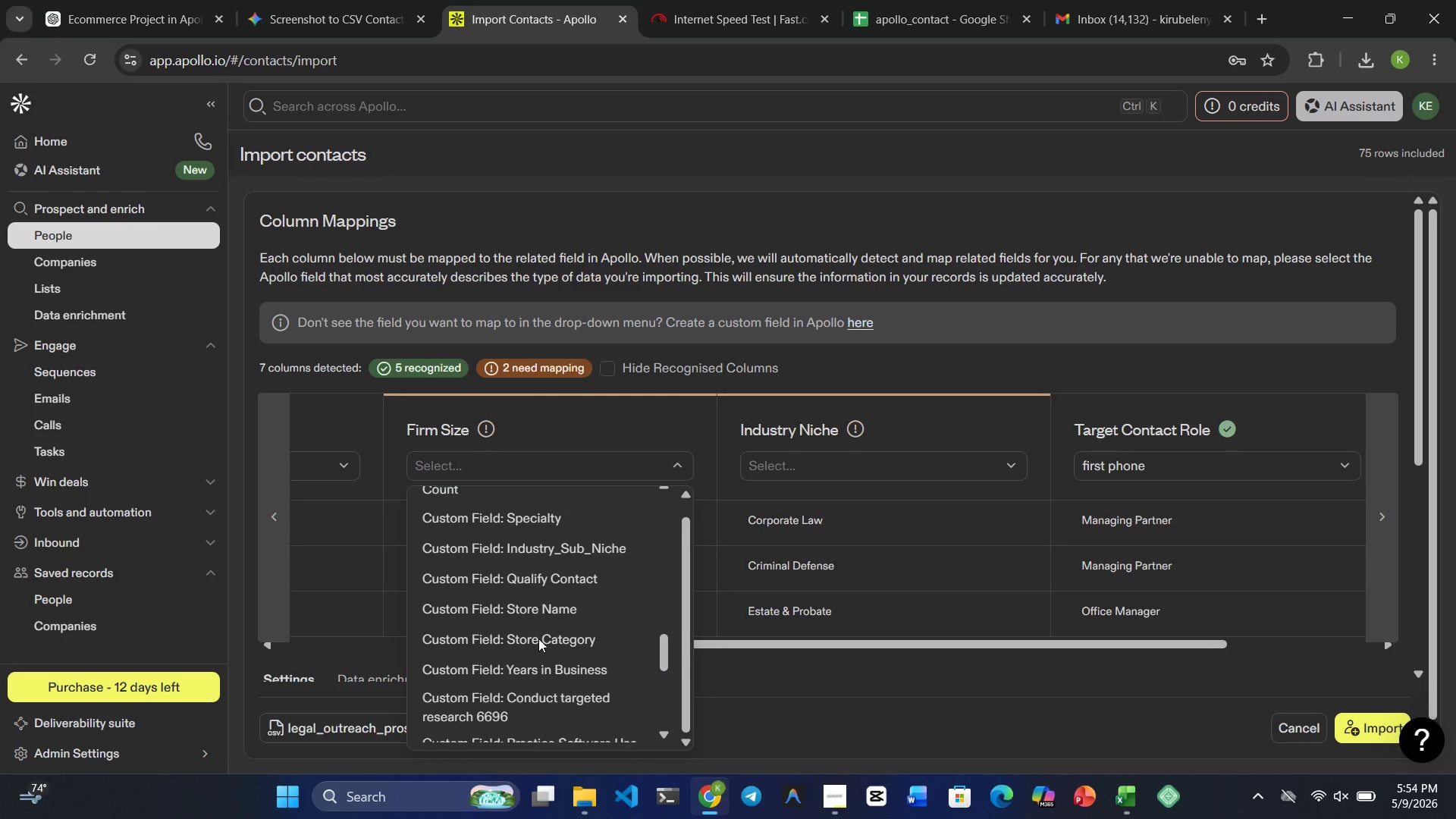 
left_click([526, 593])
 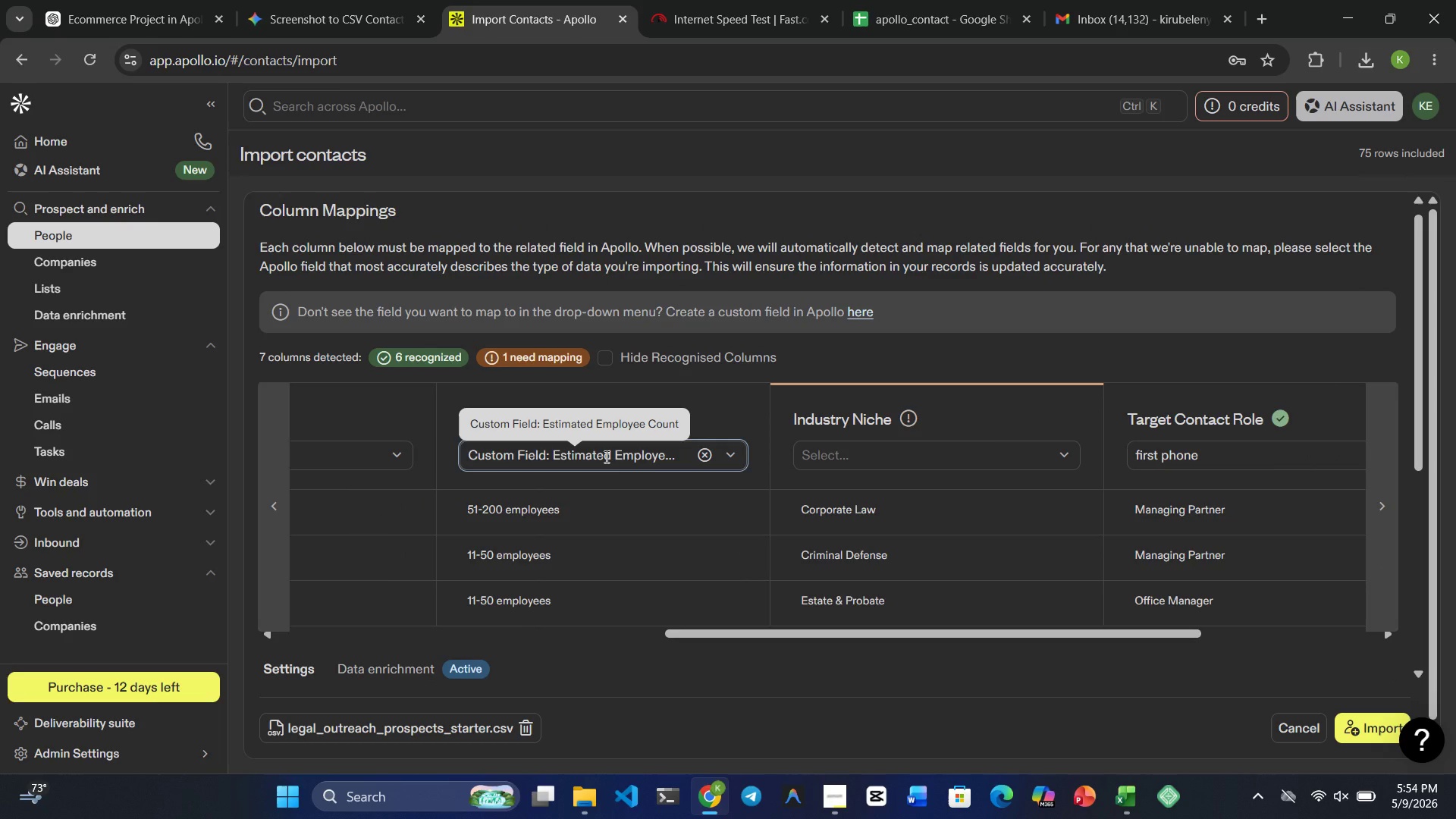 
wait(15.12)
 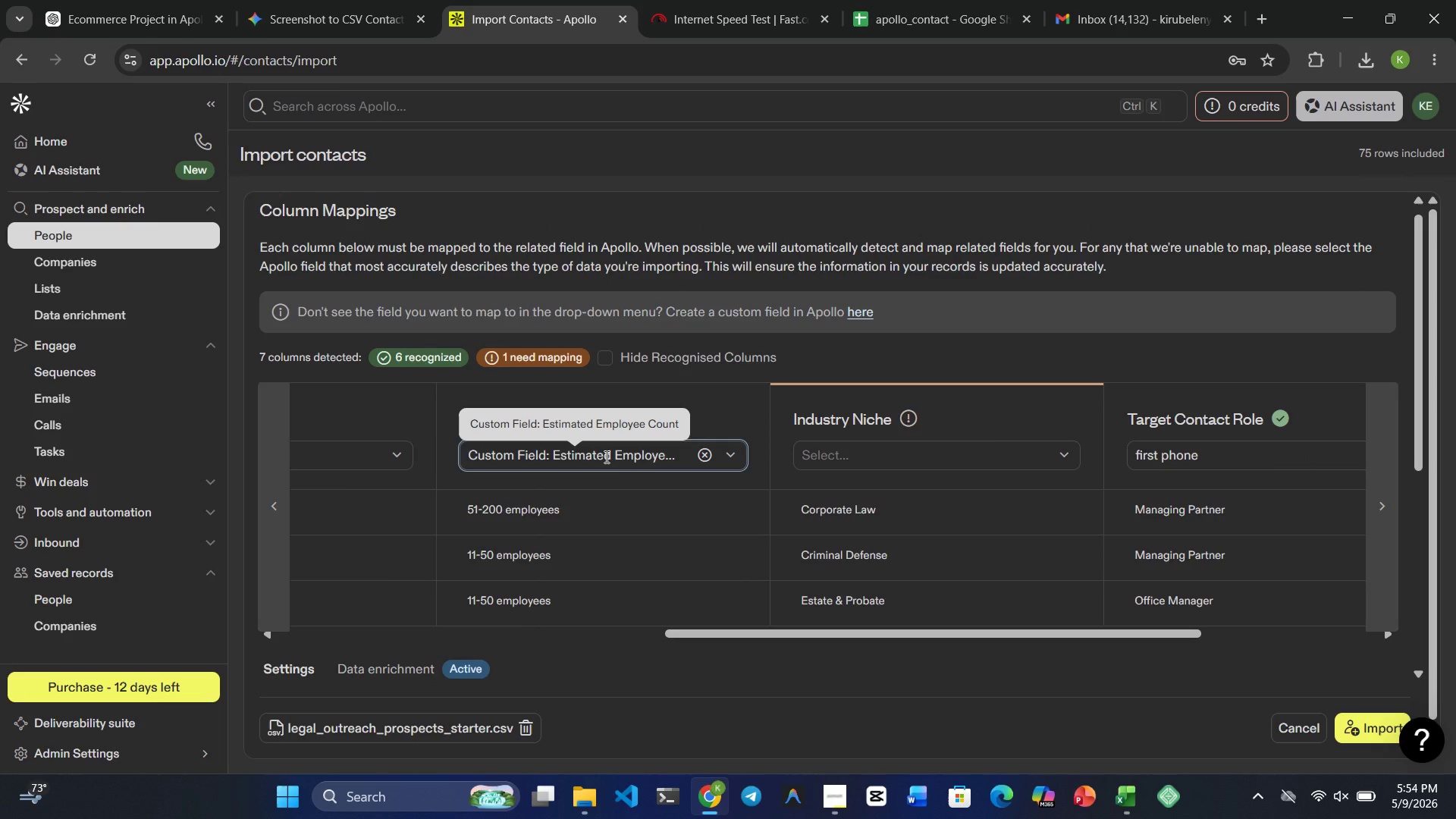 
left_click([900, 444])
 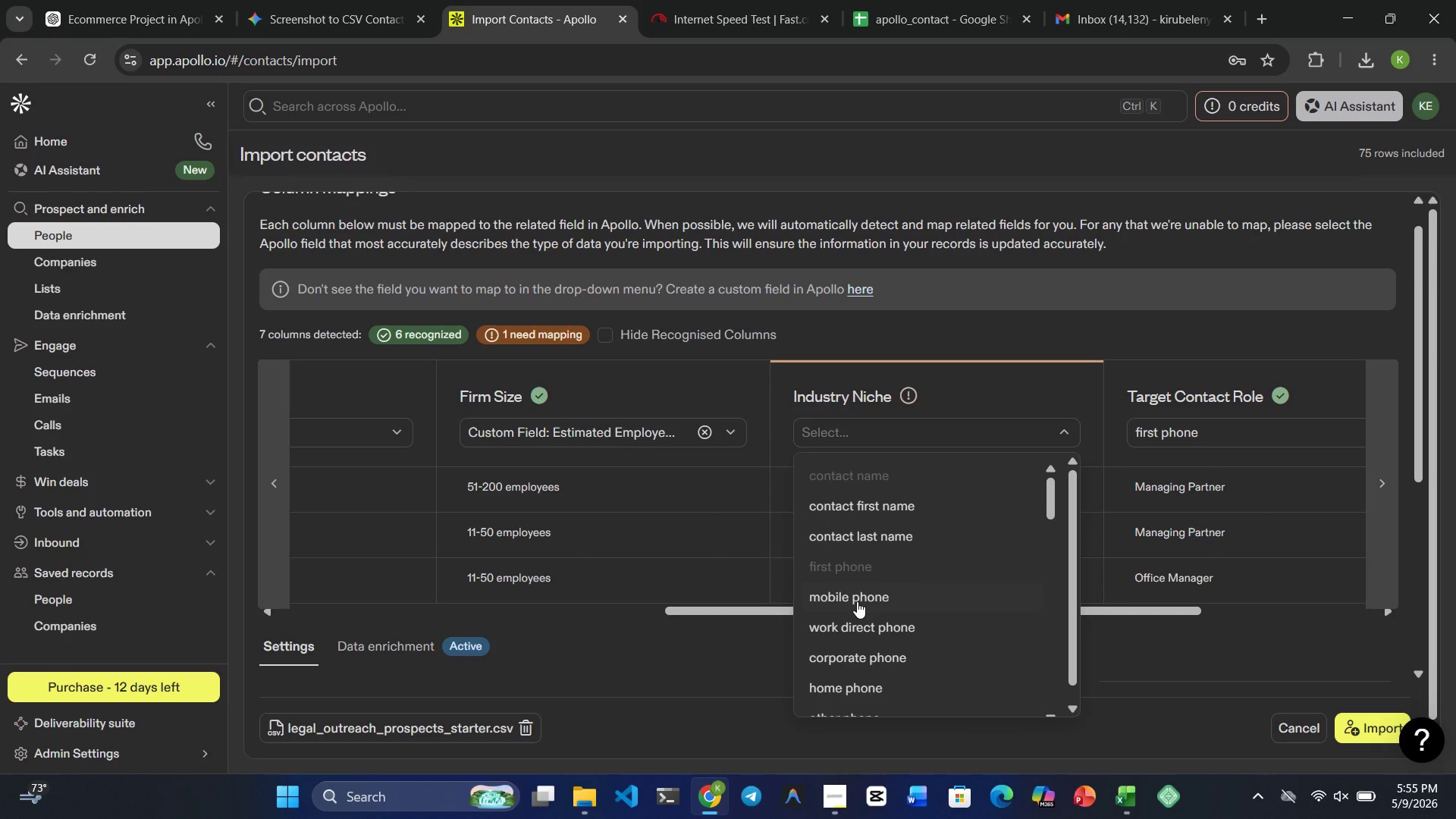 
wait(5.42)
 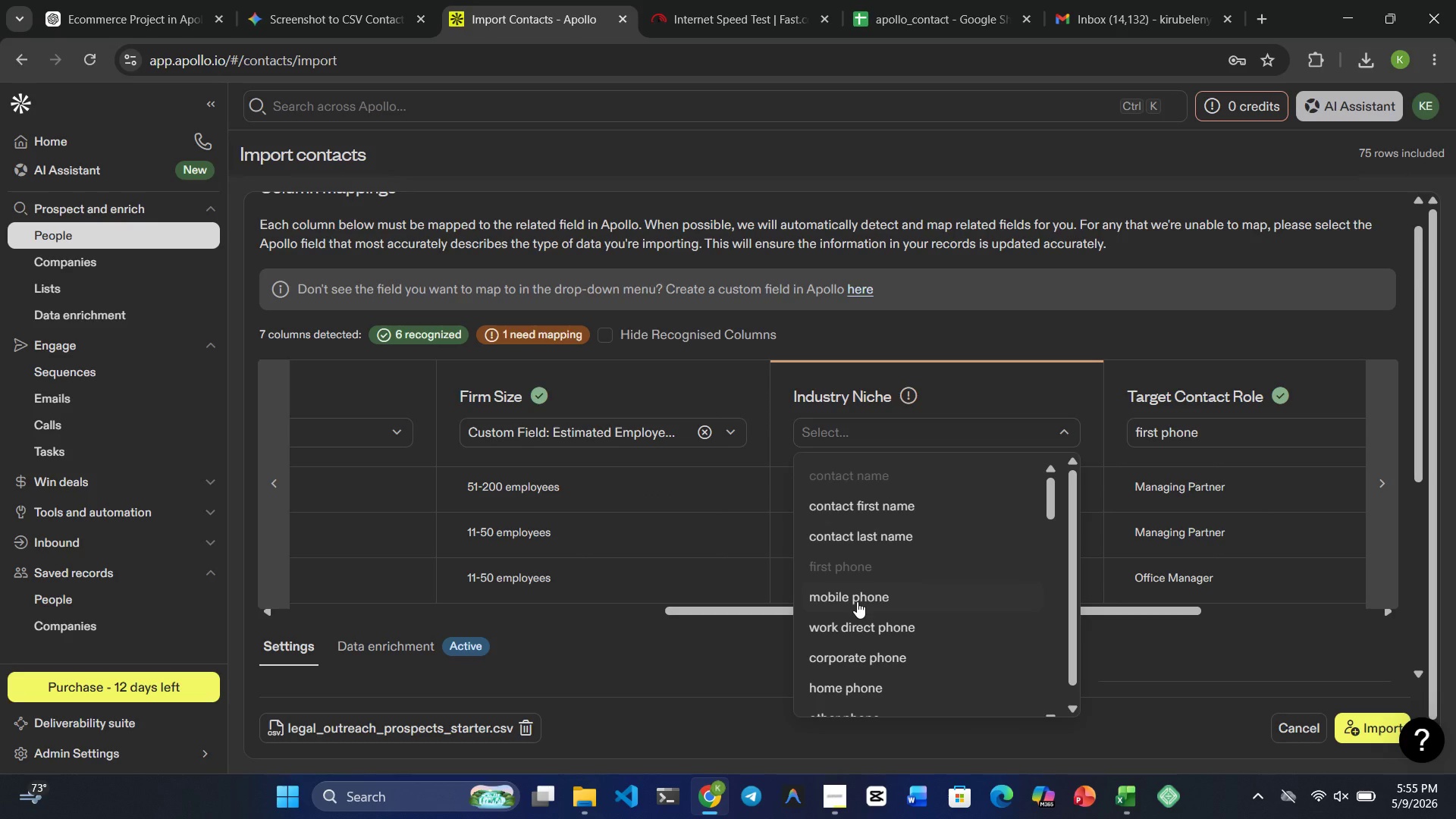 
mouse_move([891, 597])
 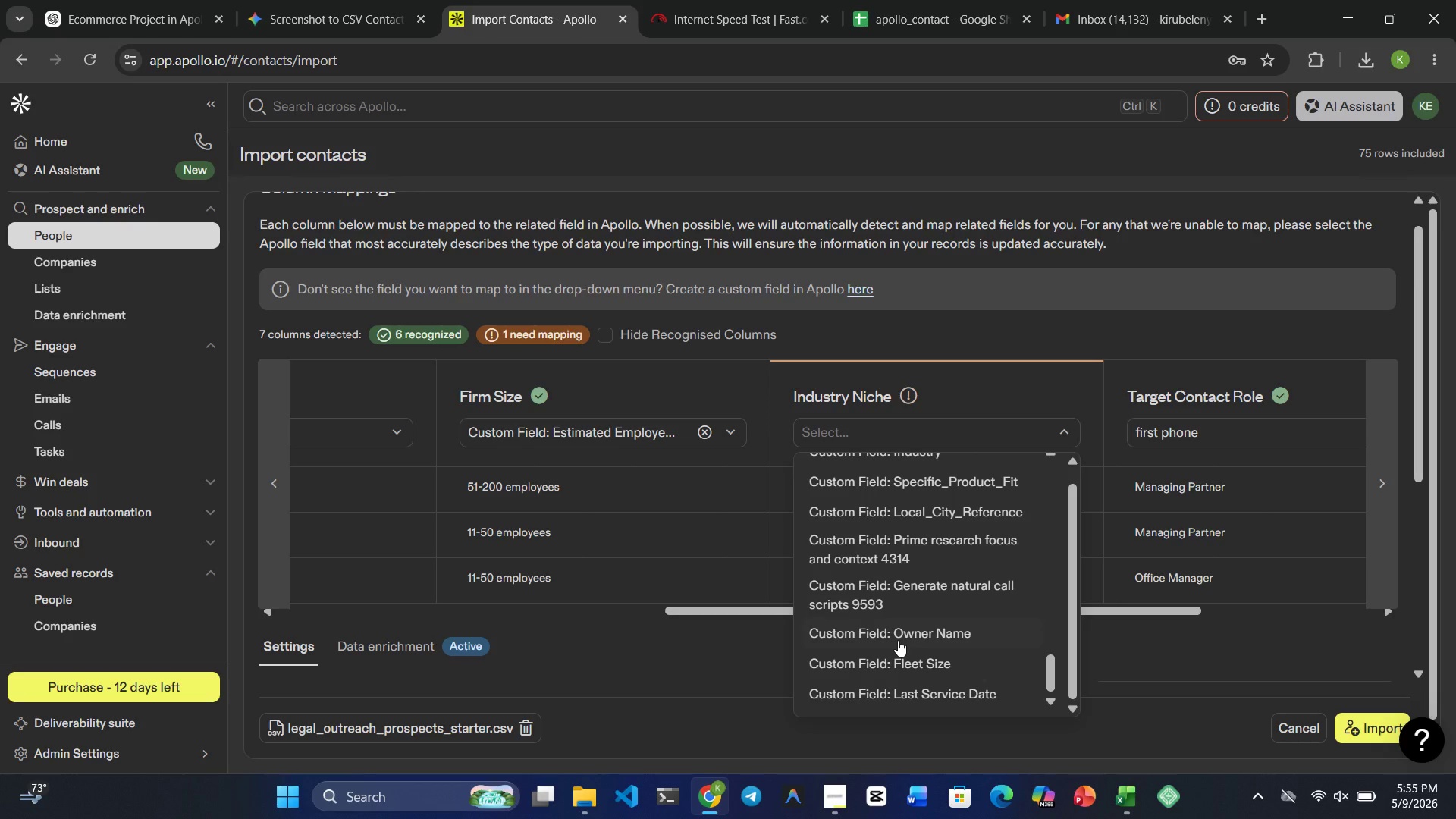 
type(indus)
 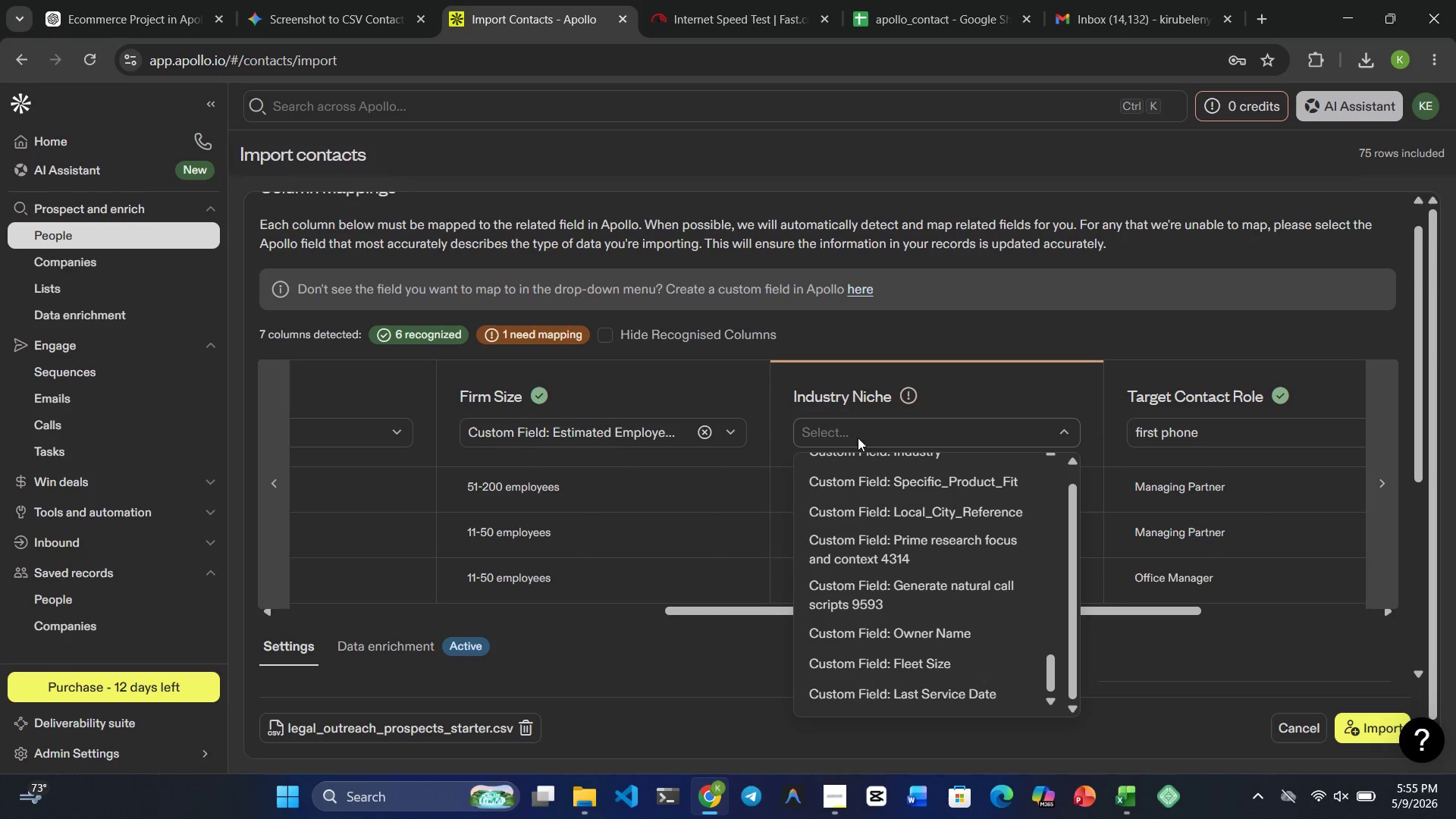 
left_click([856, 427])
 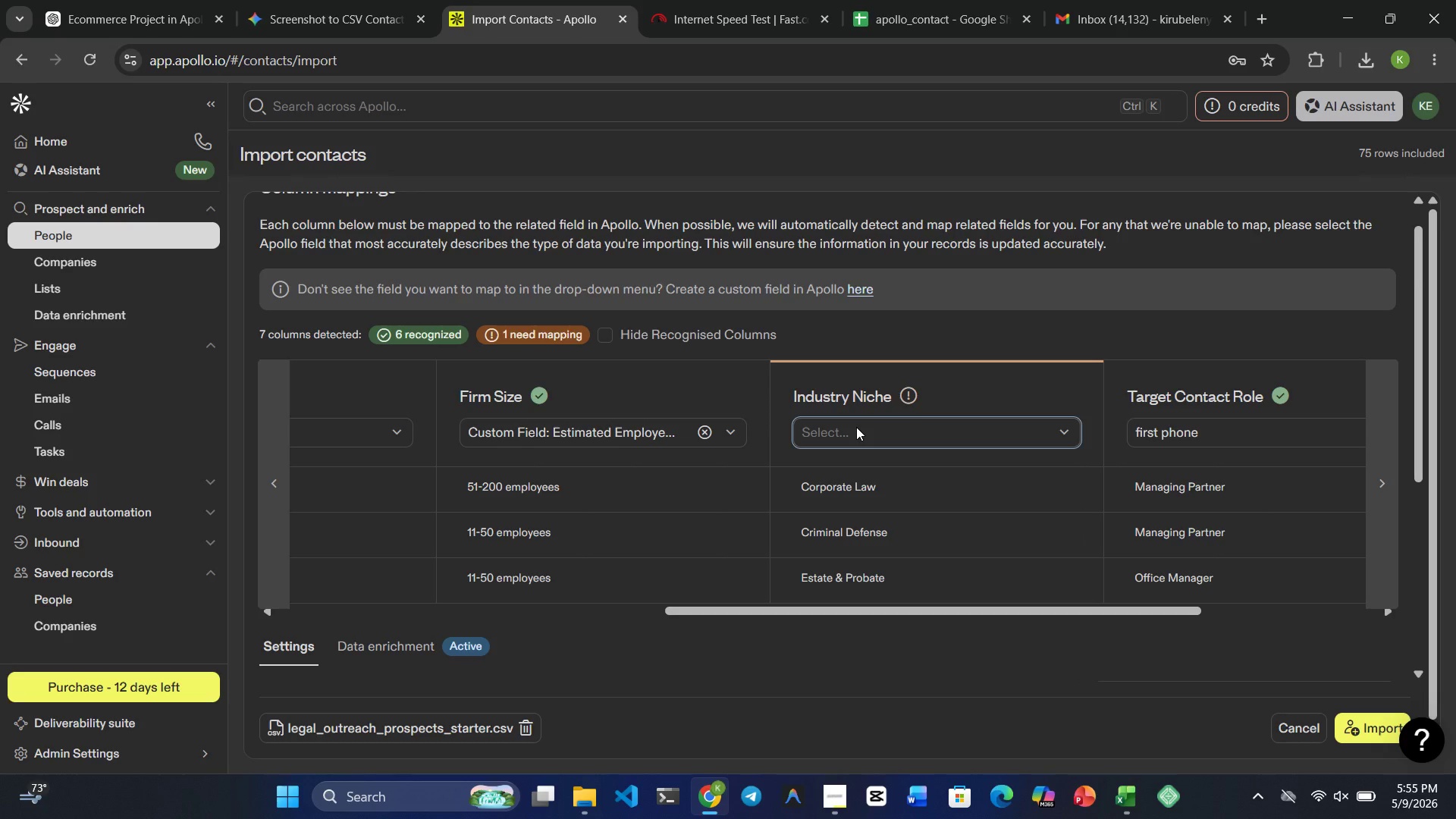 
type(indust)
 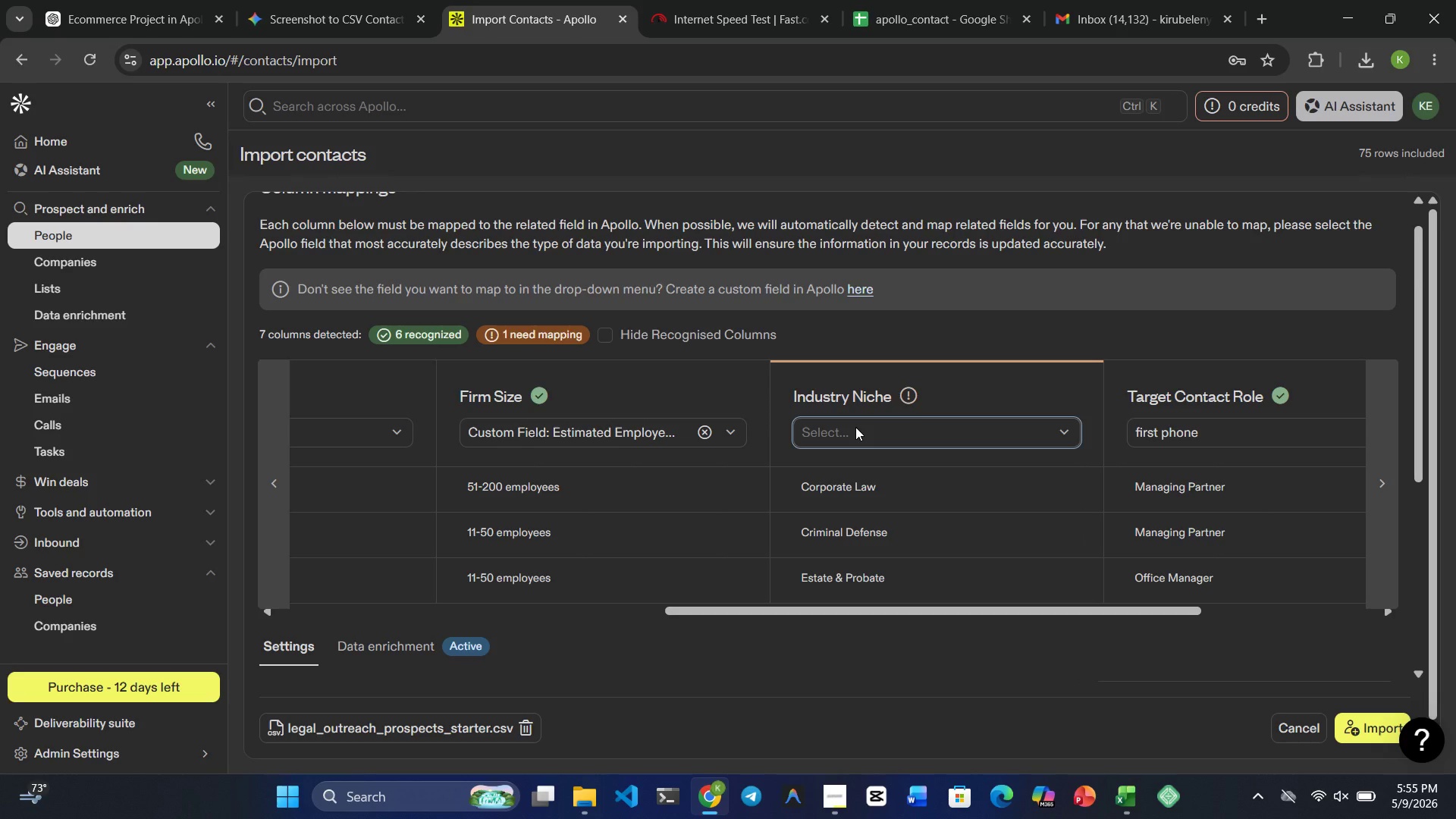 
left_click([855, 427])
 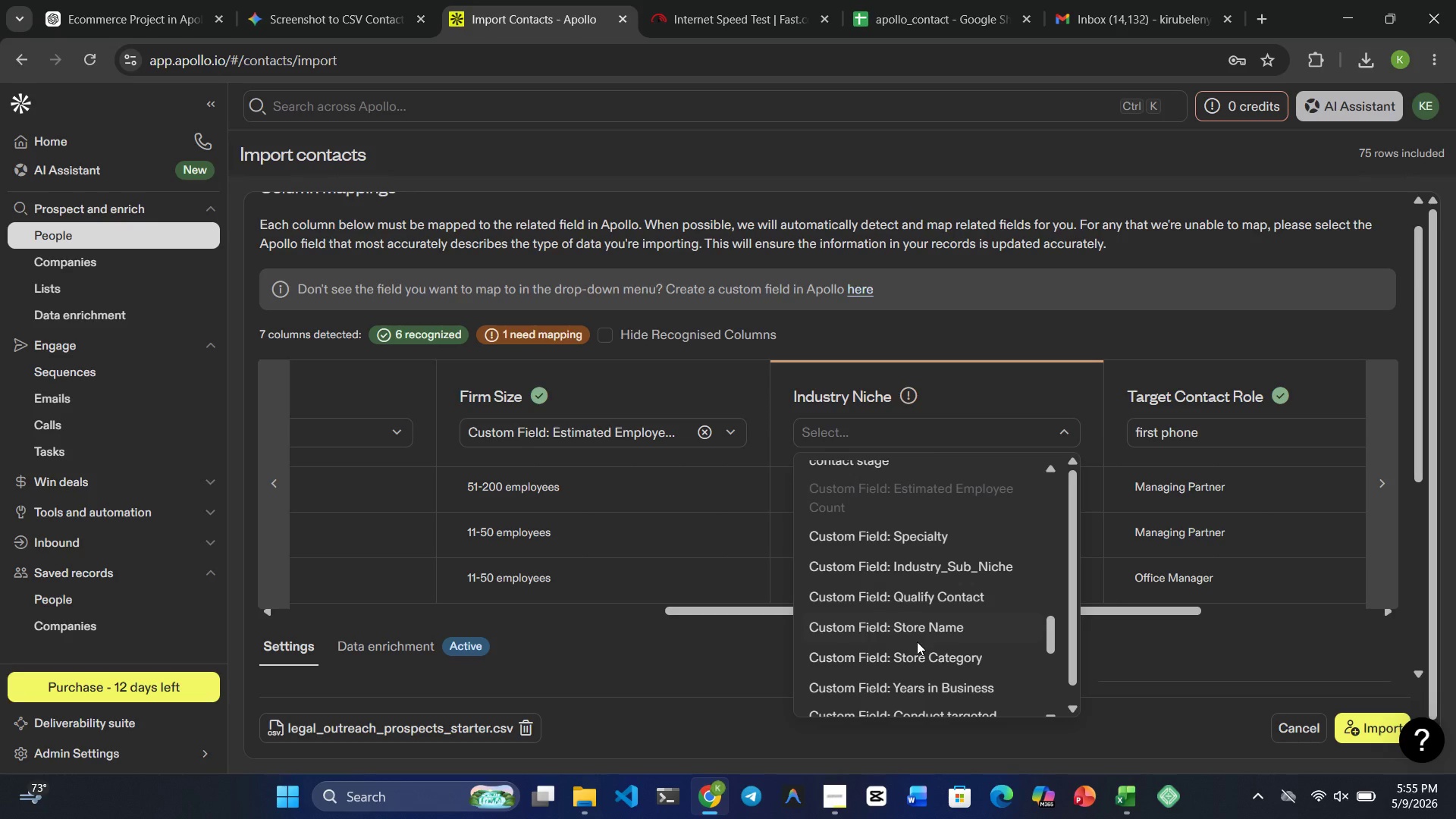 
wait(17.92)
 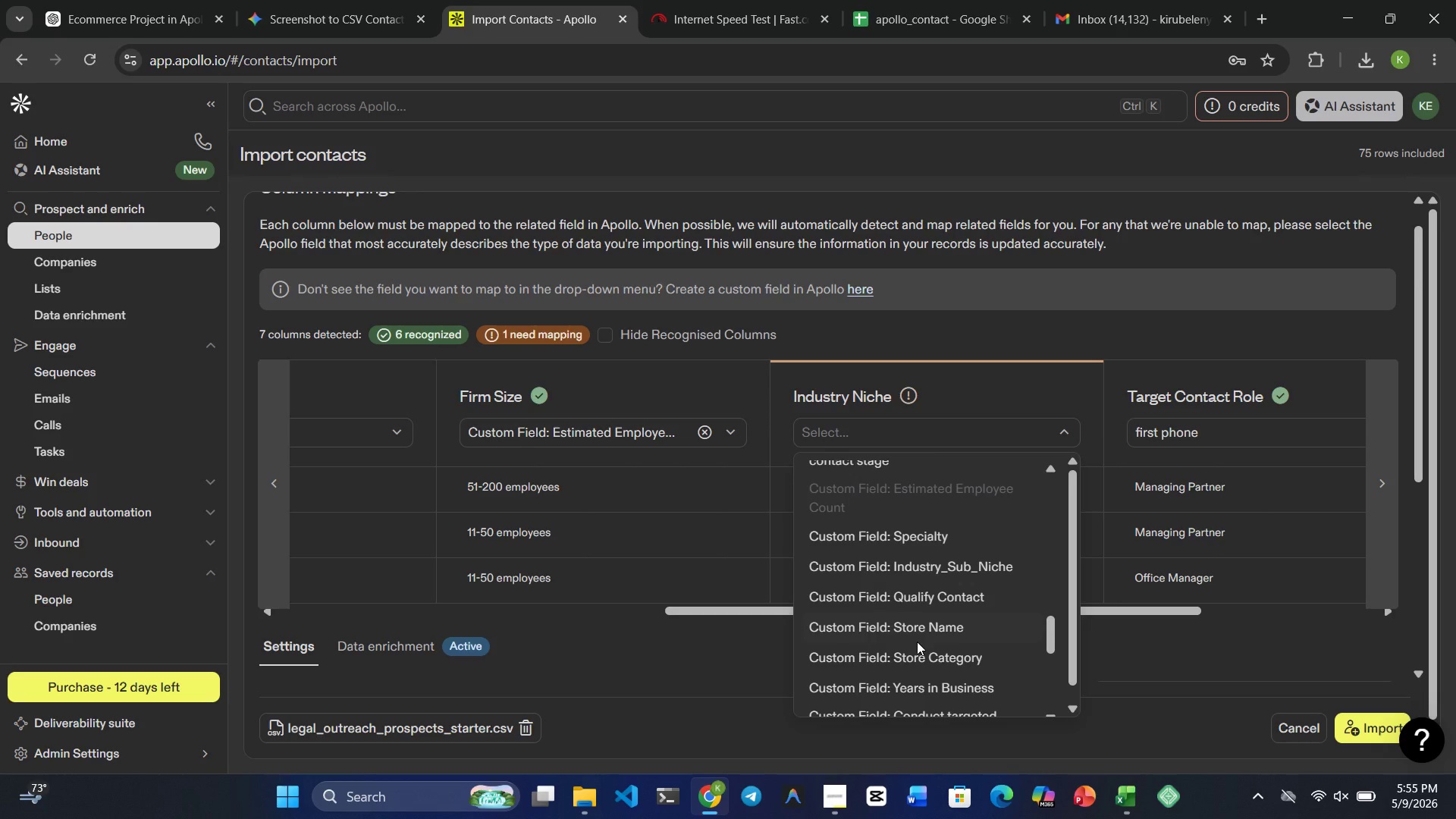 
left_click([791, 412])
 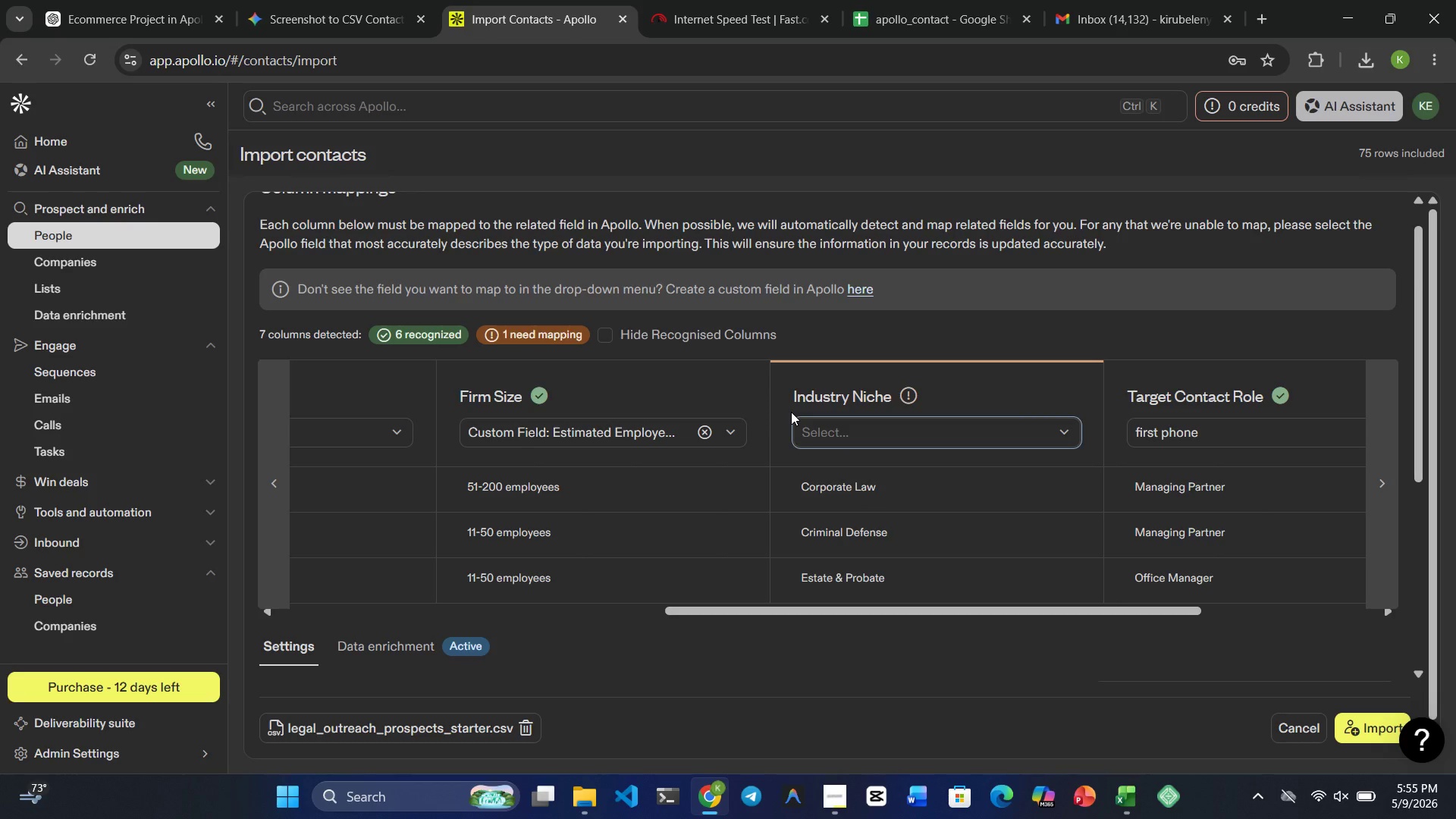 
wait(5.69)
 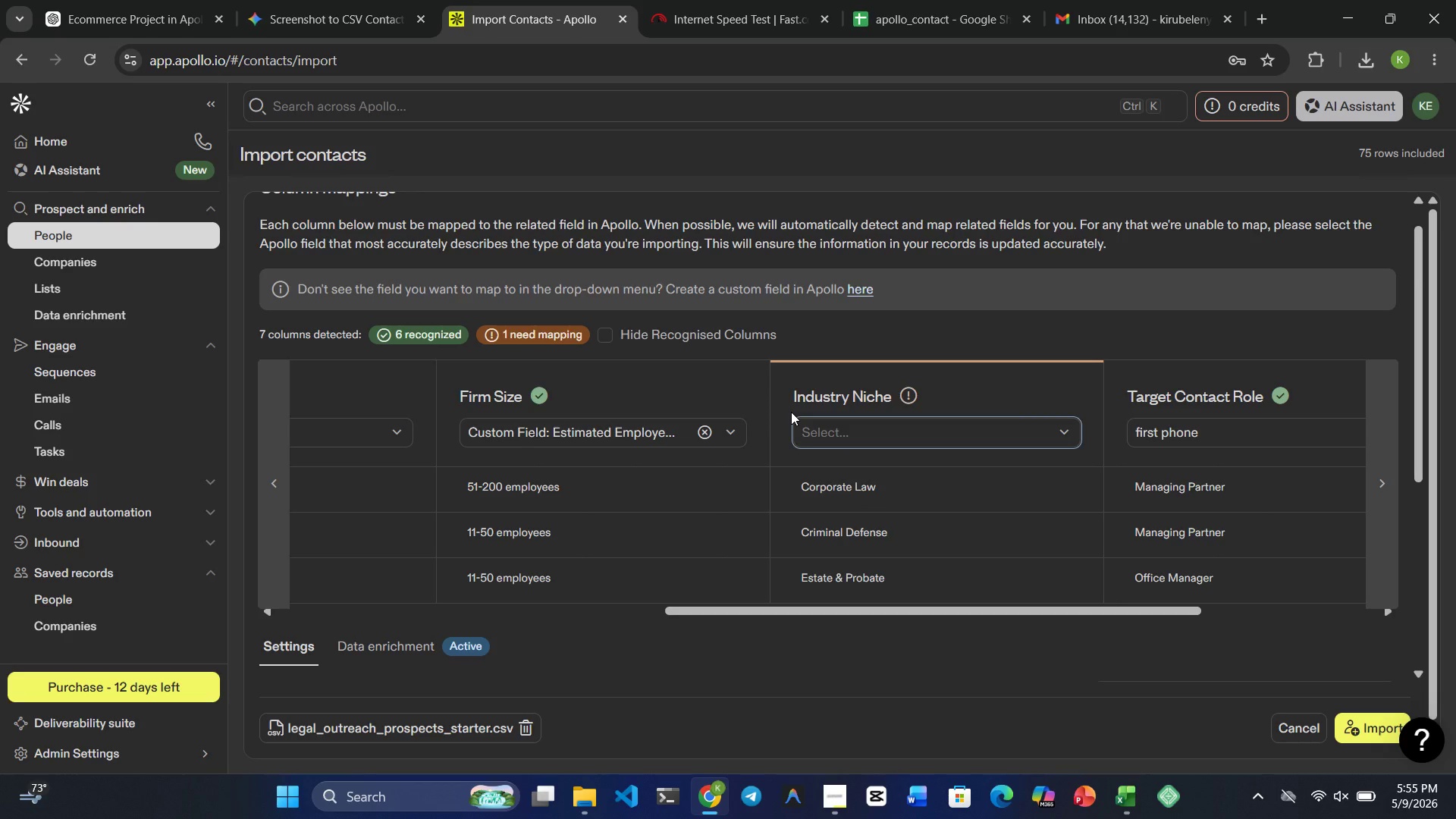 
left_click([859, 437])
 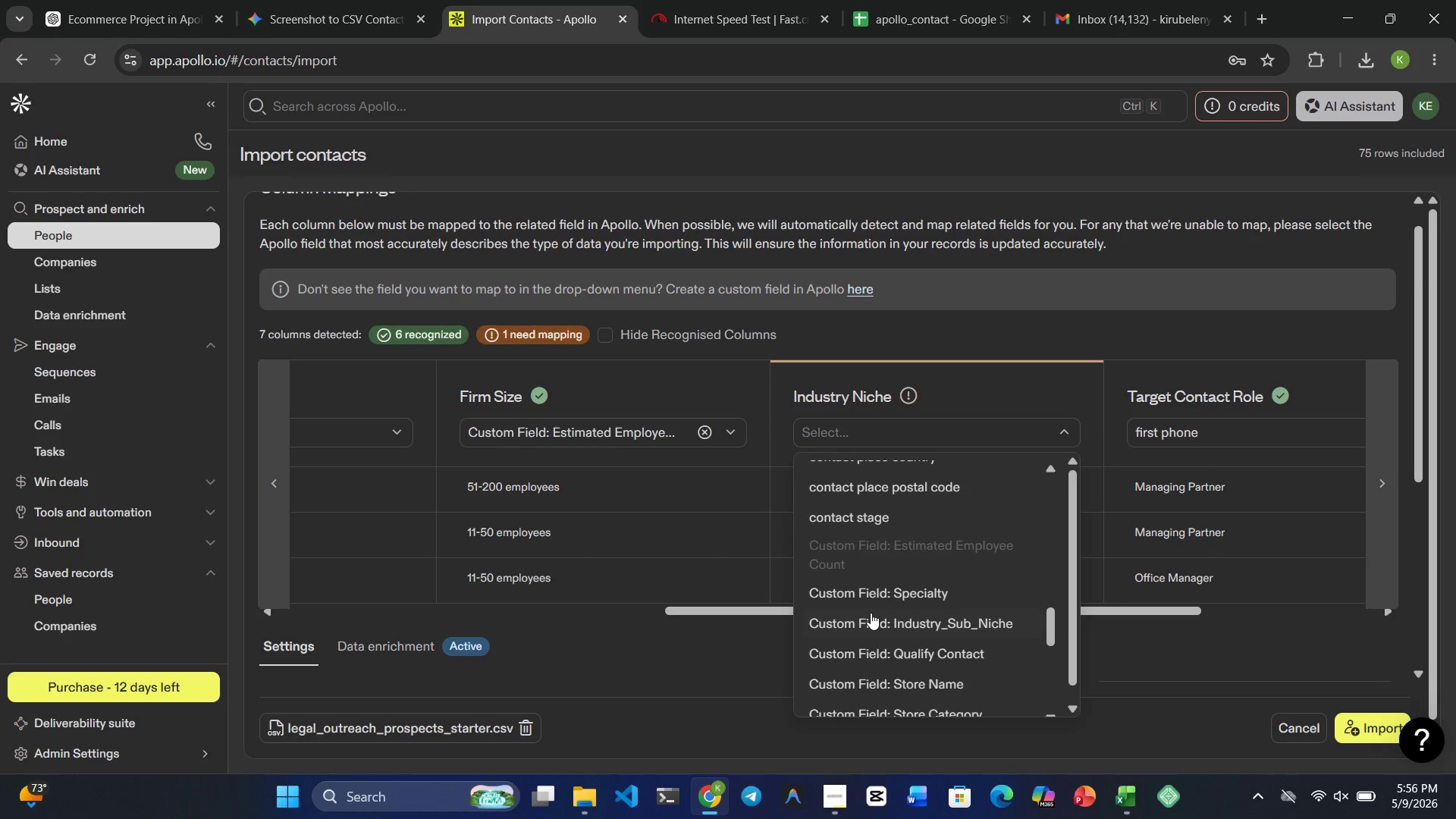 
wait(35.78)
 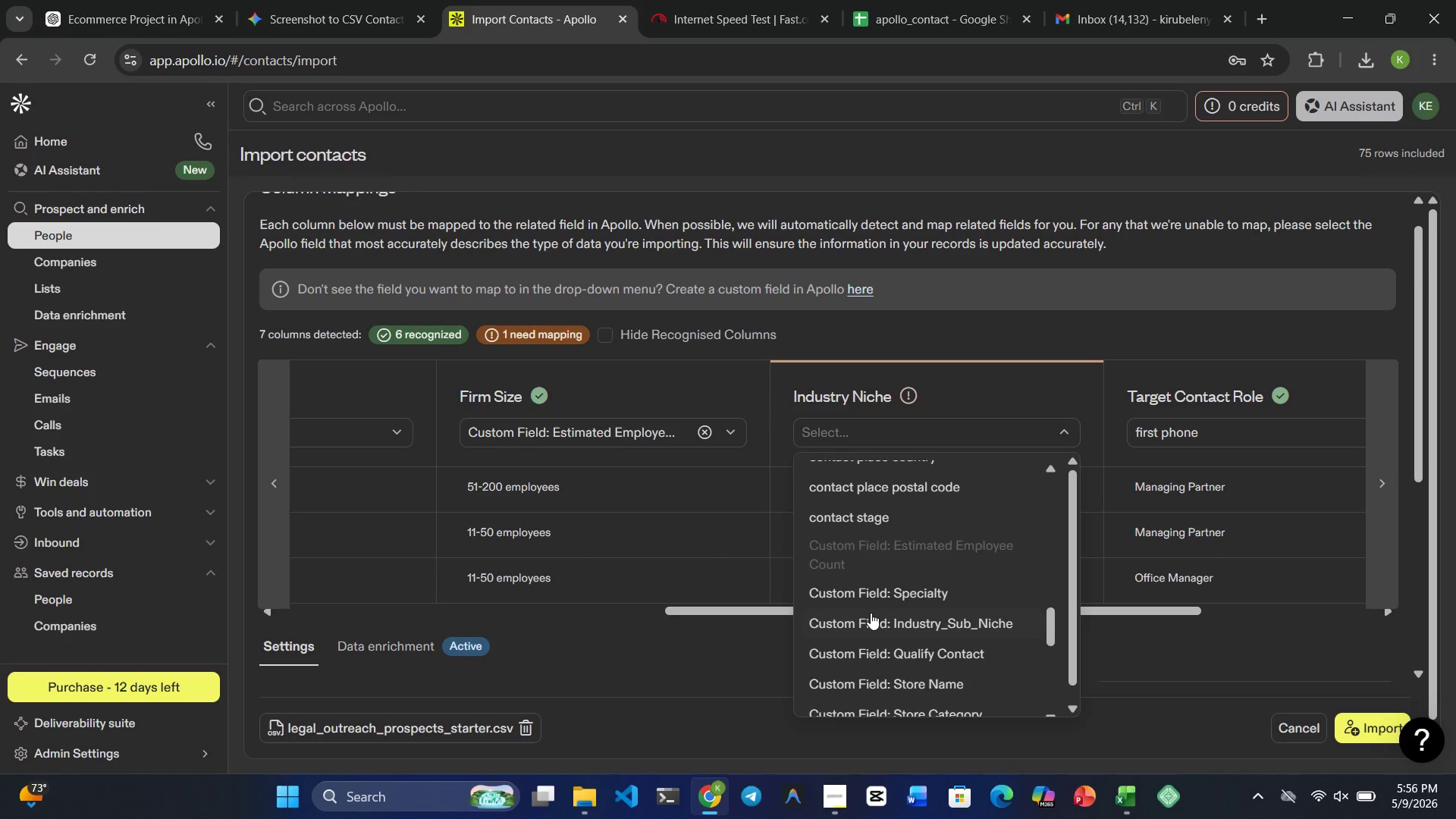 
left_click([918, 616])
 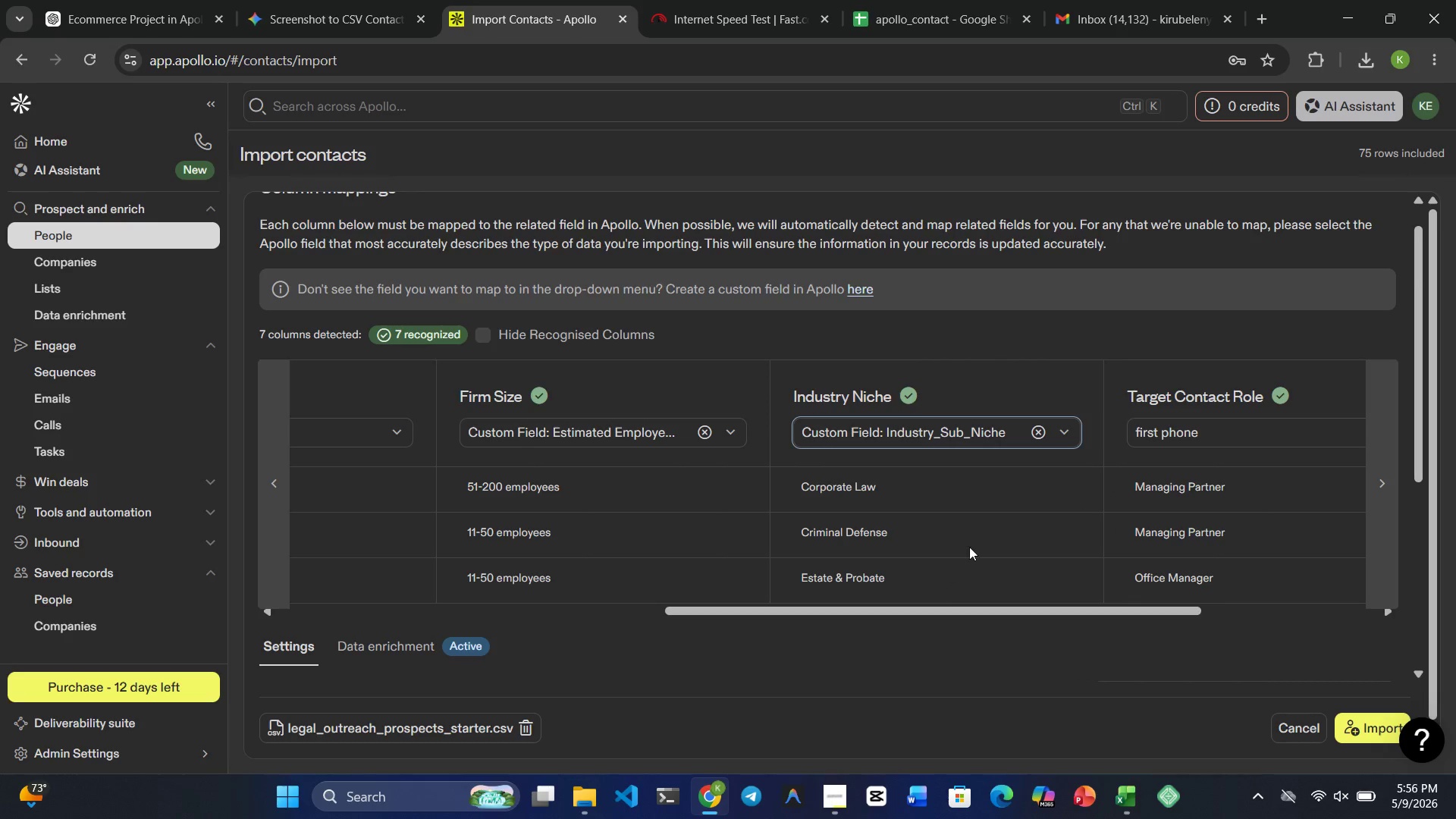 
mouse_move([1108, 505])
 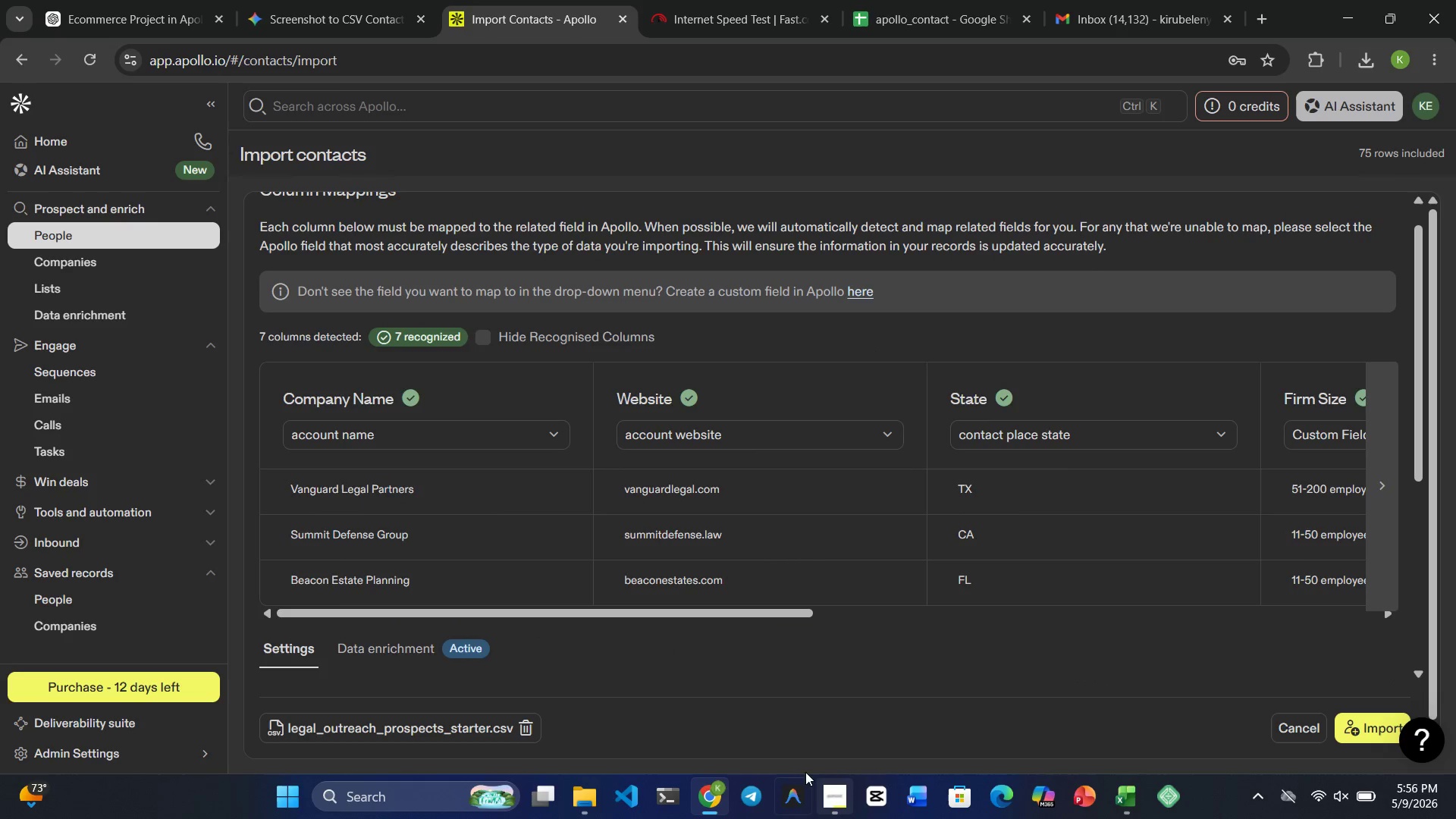 
left_click_drag(start_coordinate=[731, 610], to_coordinate=[1455, 572])
 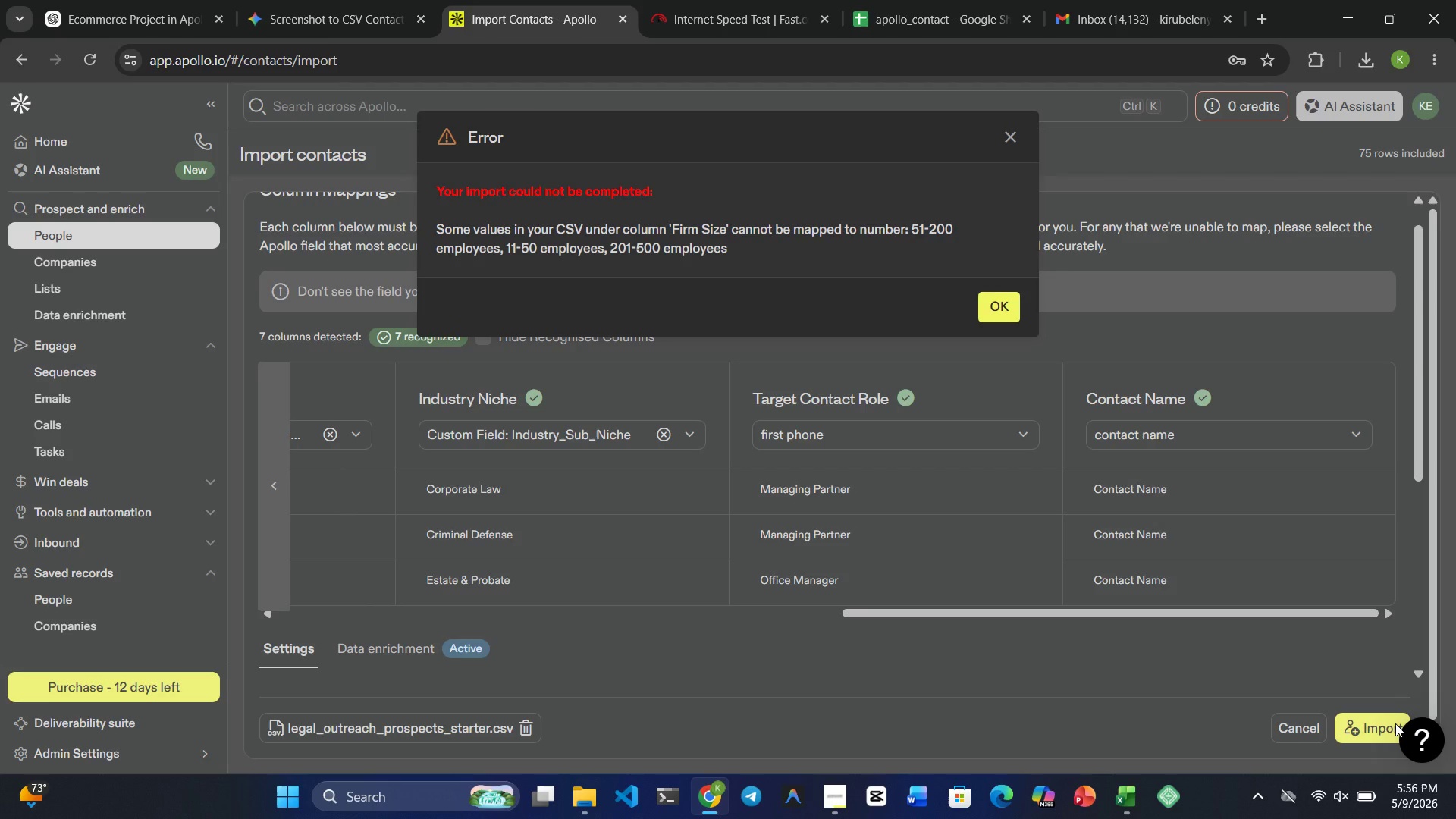 
wait(13.49)
 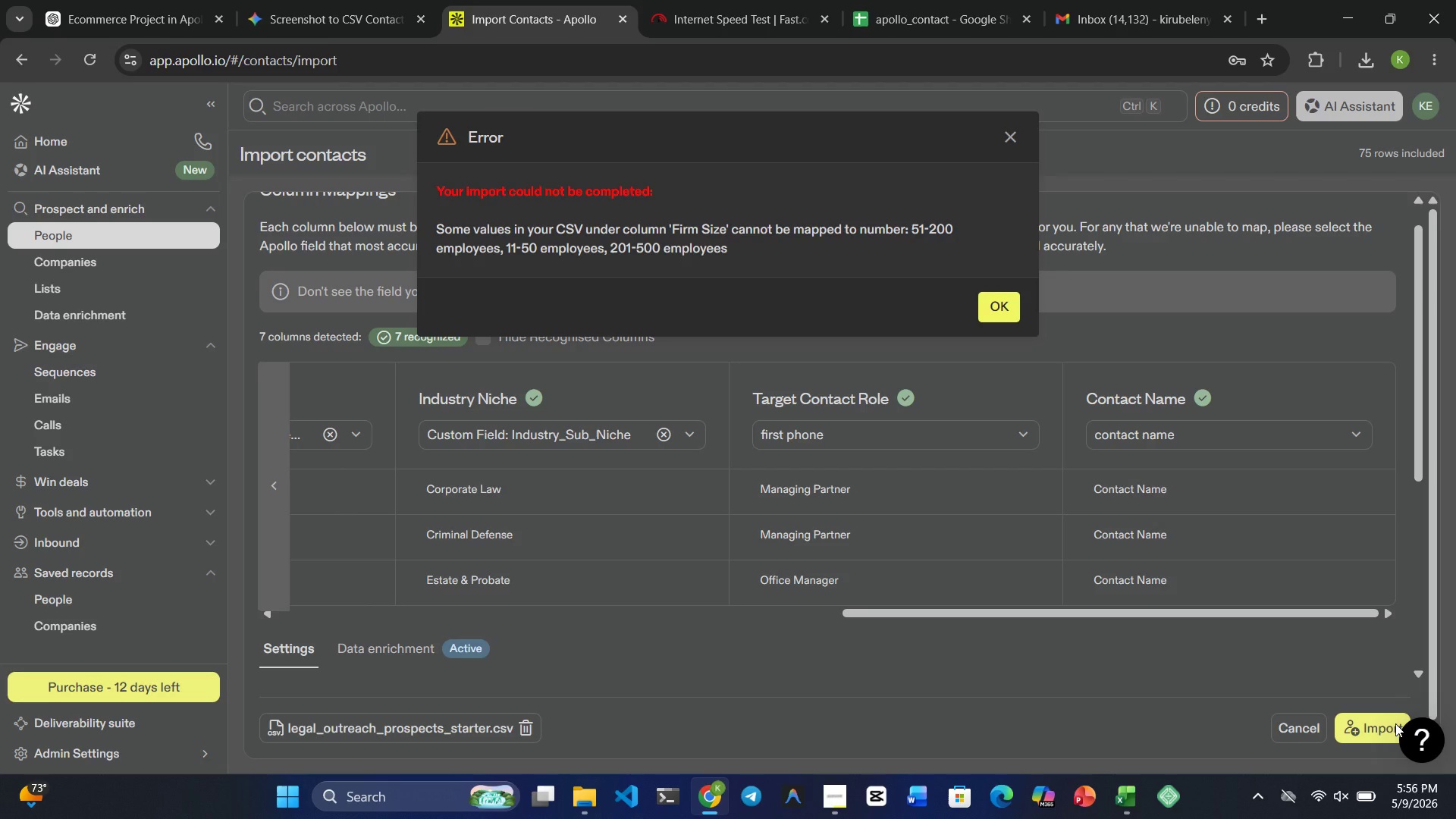 
left_click([990, 317])
 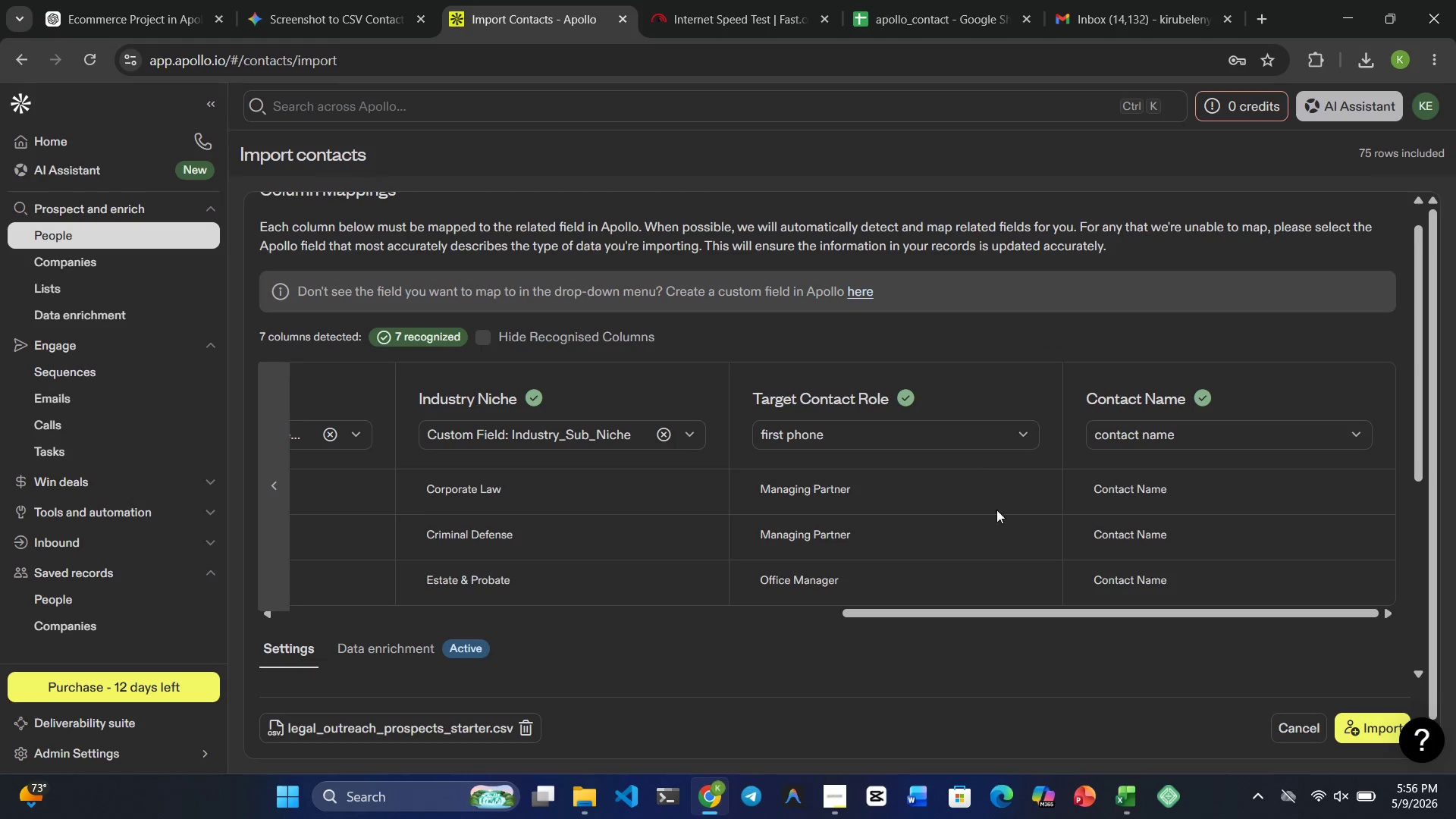 
left_click_drag(start_coordinate=[992, 612], to_coordinate=[704, 647])
 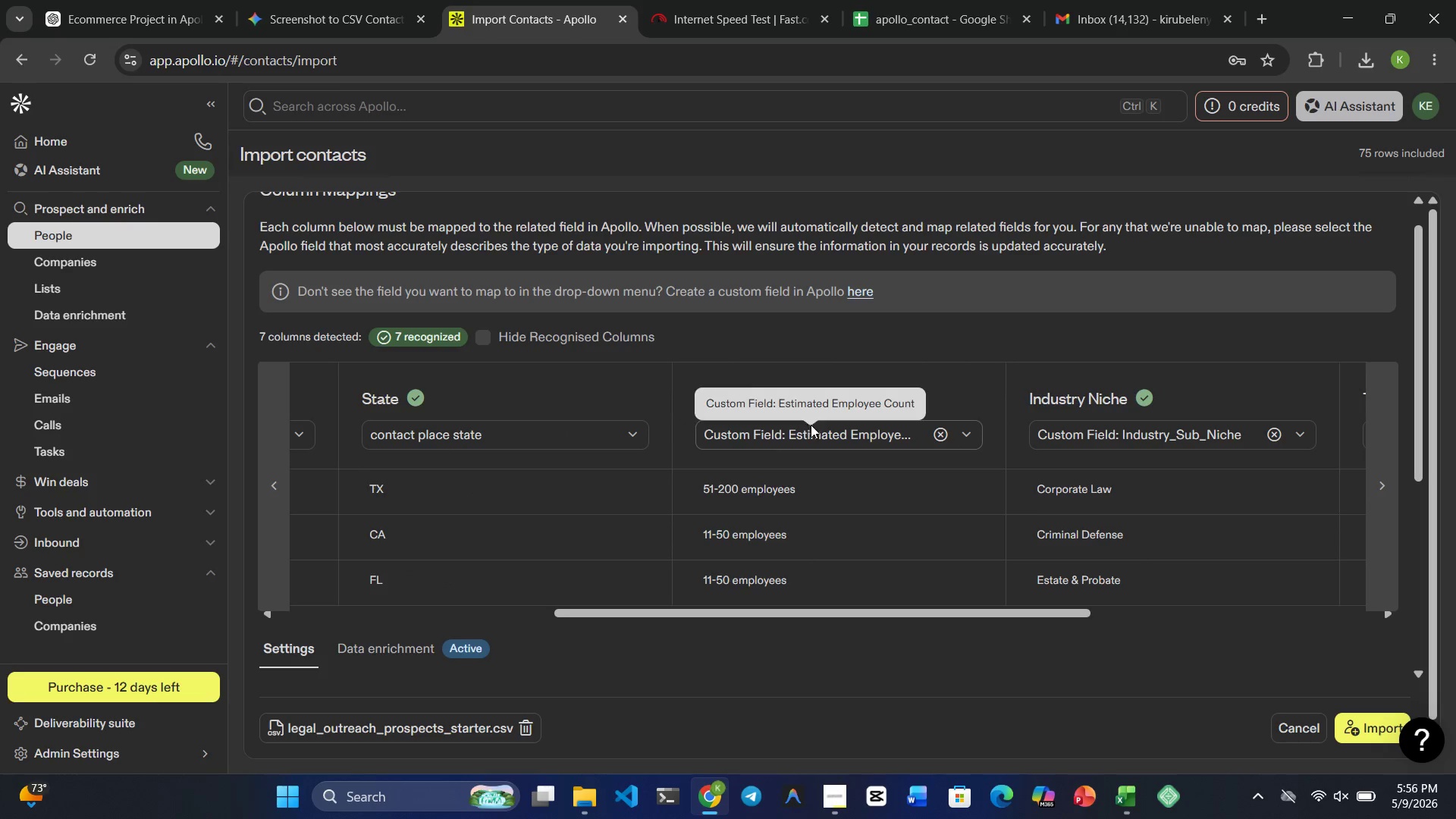 
left_click([817, 435])
 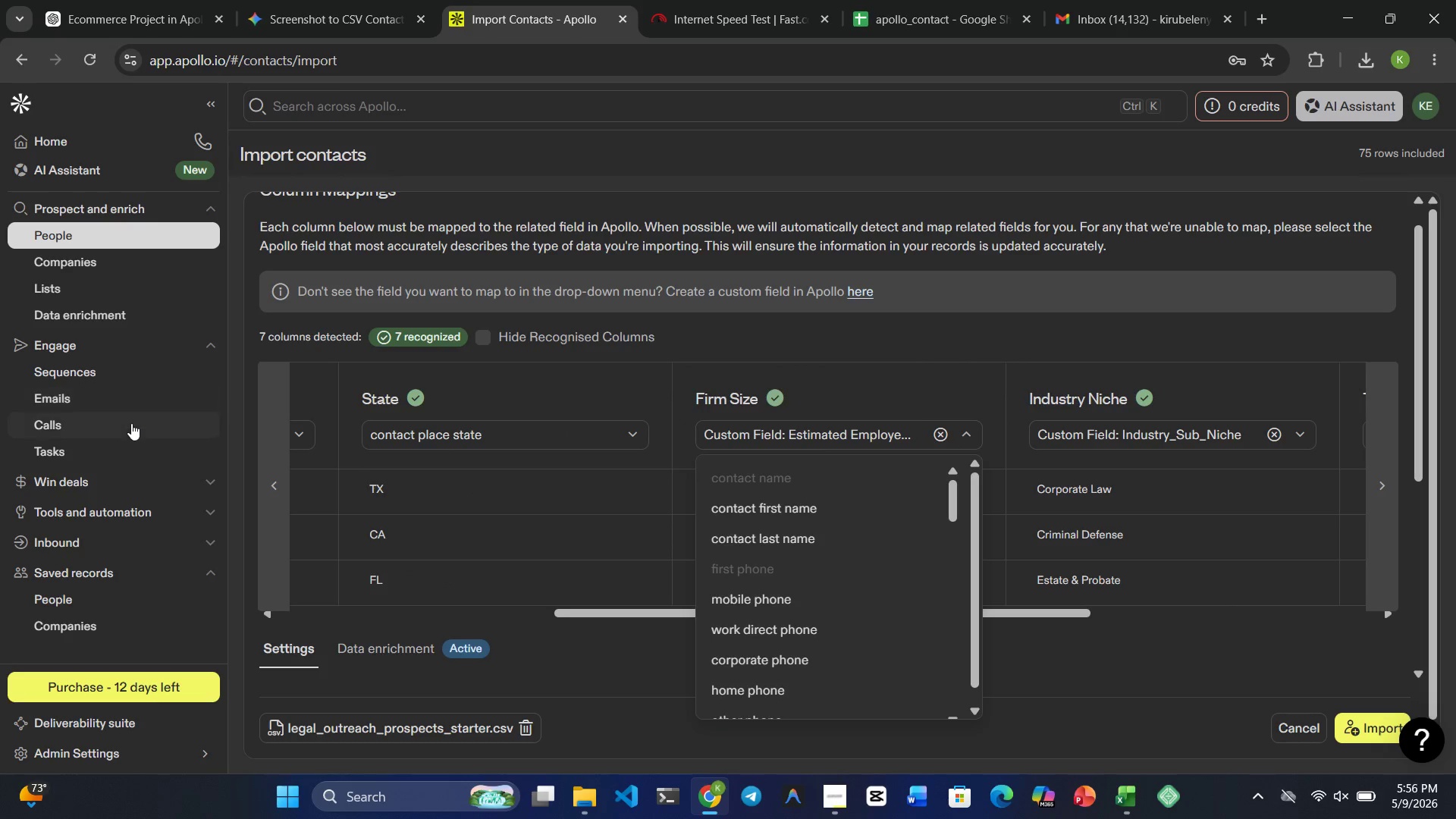 
wait(6.59)
 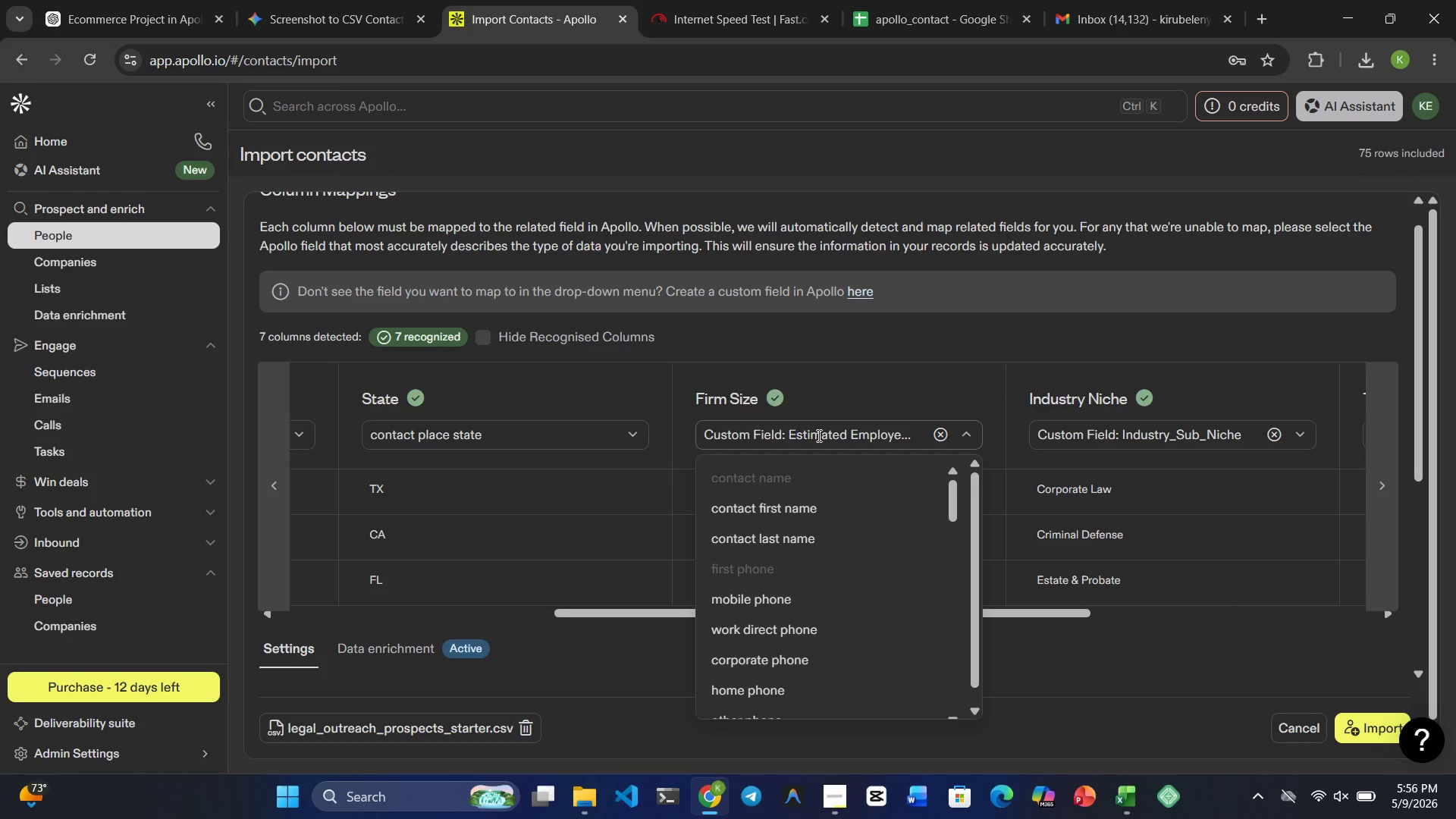 
scroll: coordinate [141, 620], scroll_direction: down, amount: 5.0
 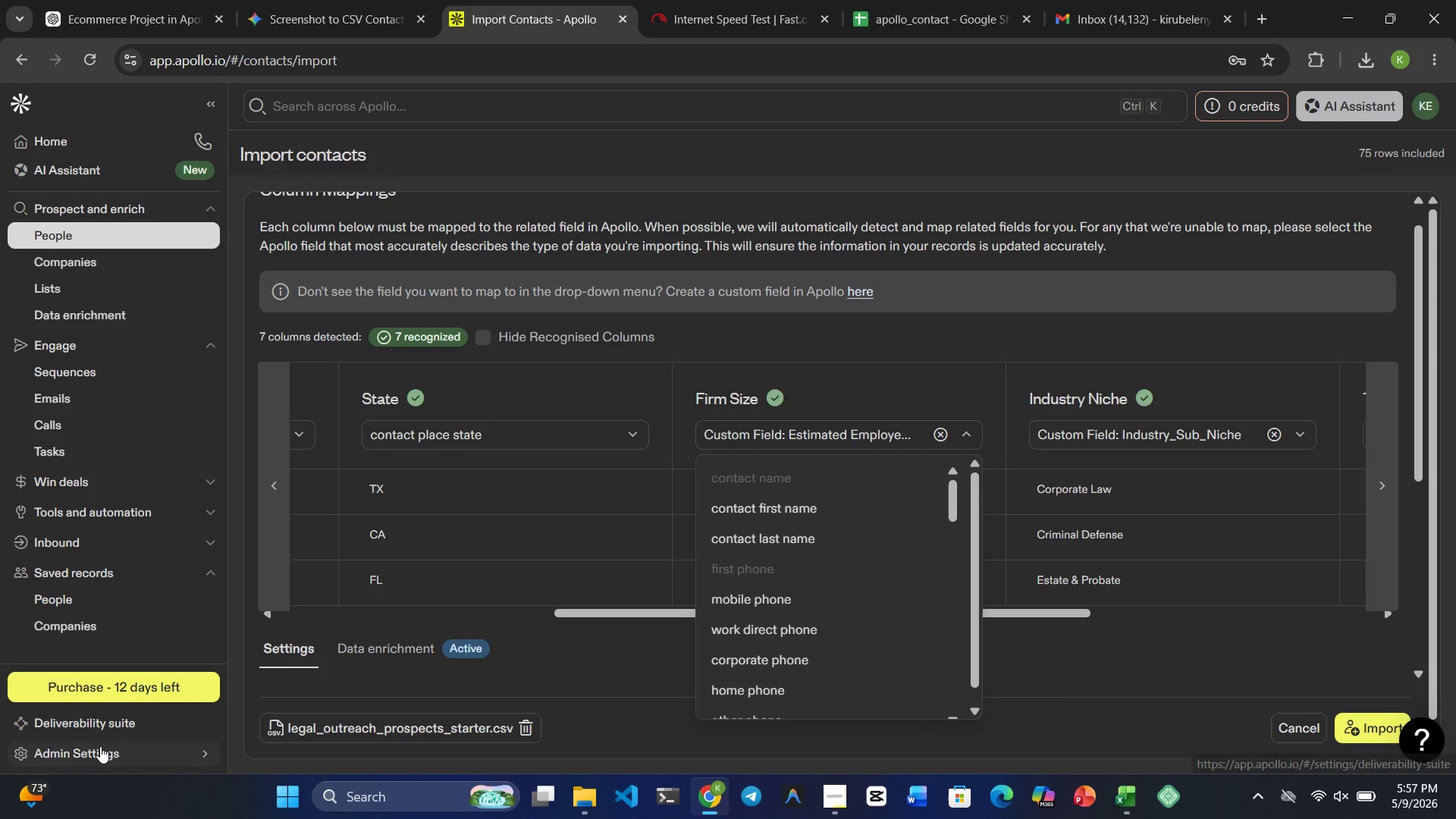 
left_click([100, 746])
 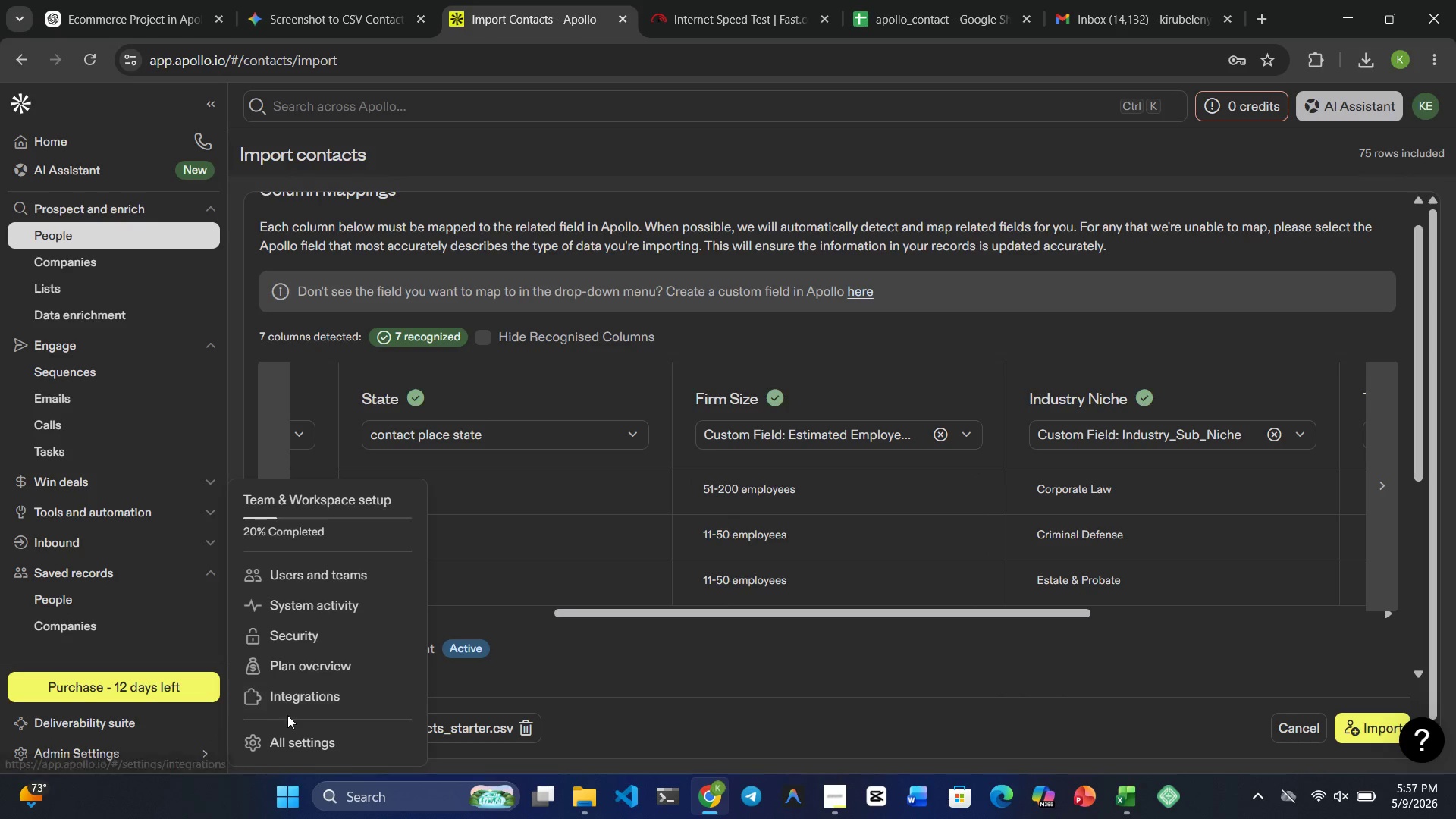 
left_click([303, 744])
 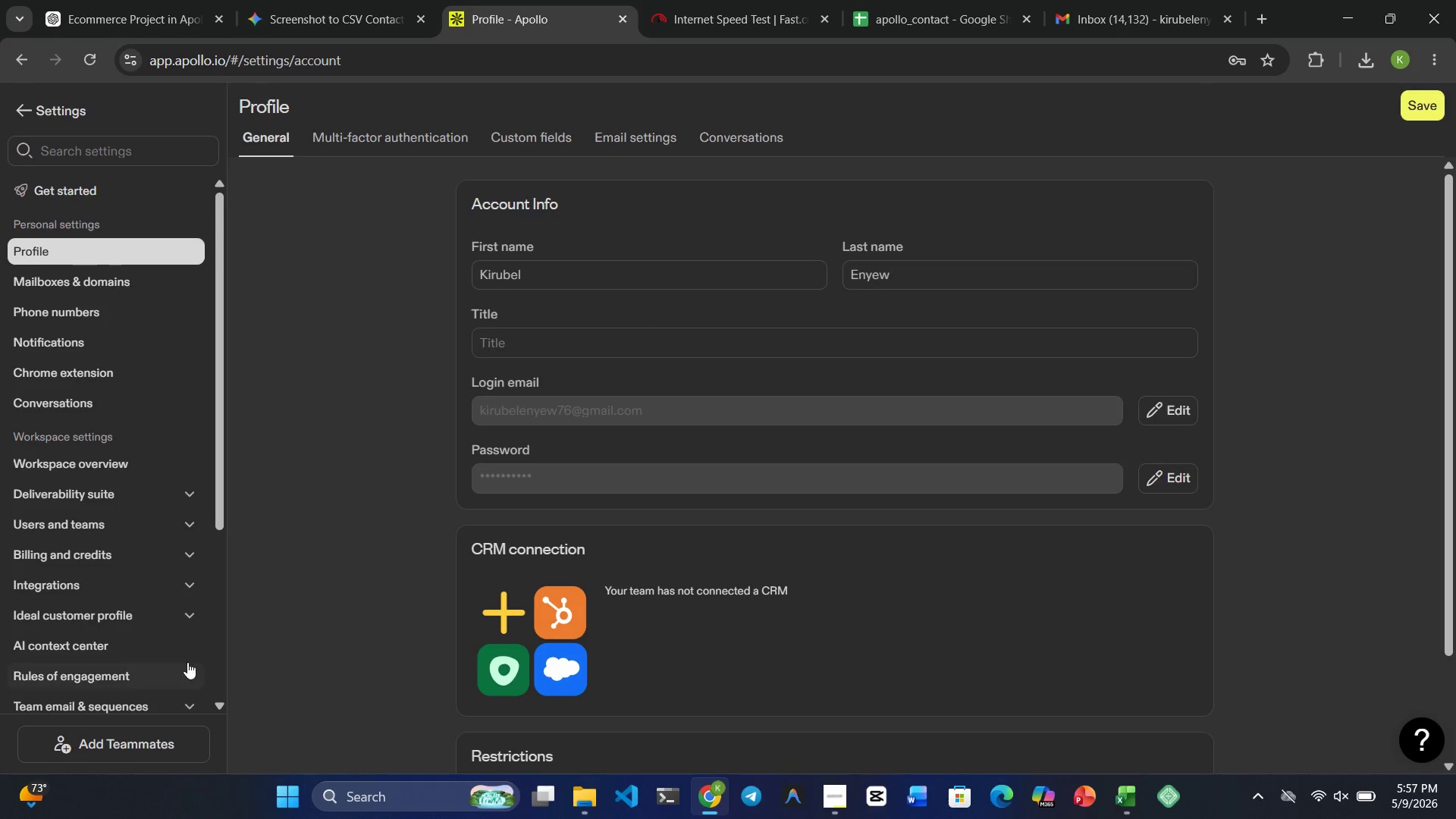 
scroll: coordinate [93, 607], scroll_direction: down, amount: 6.0
 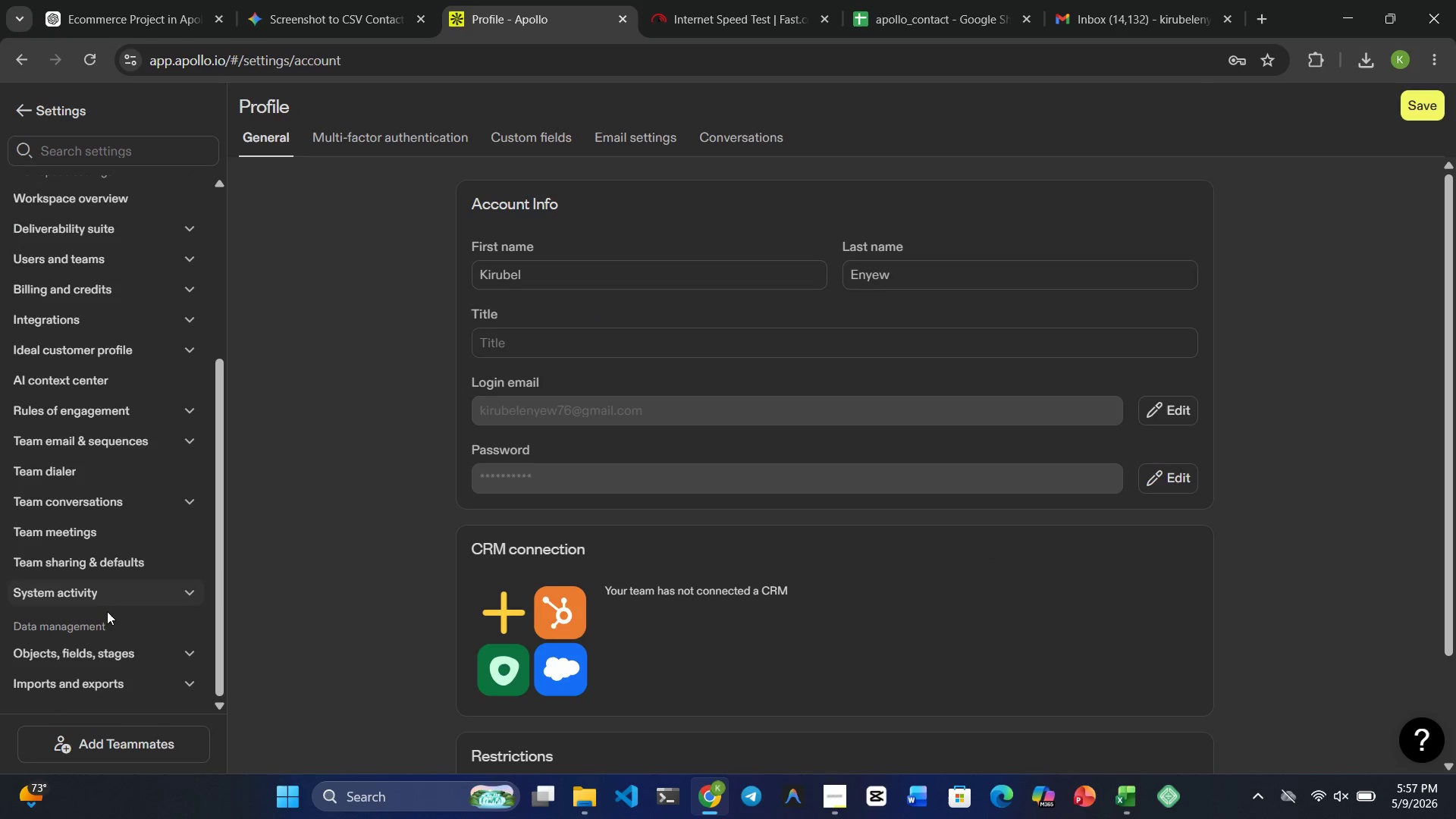 
left_click([111, 648])
 